 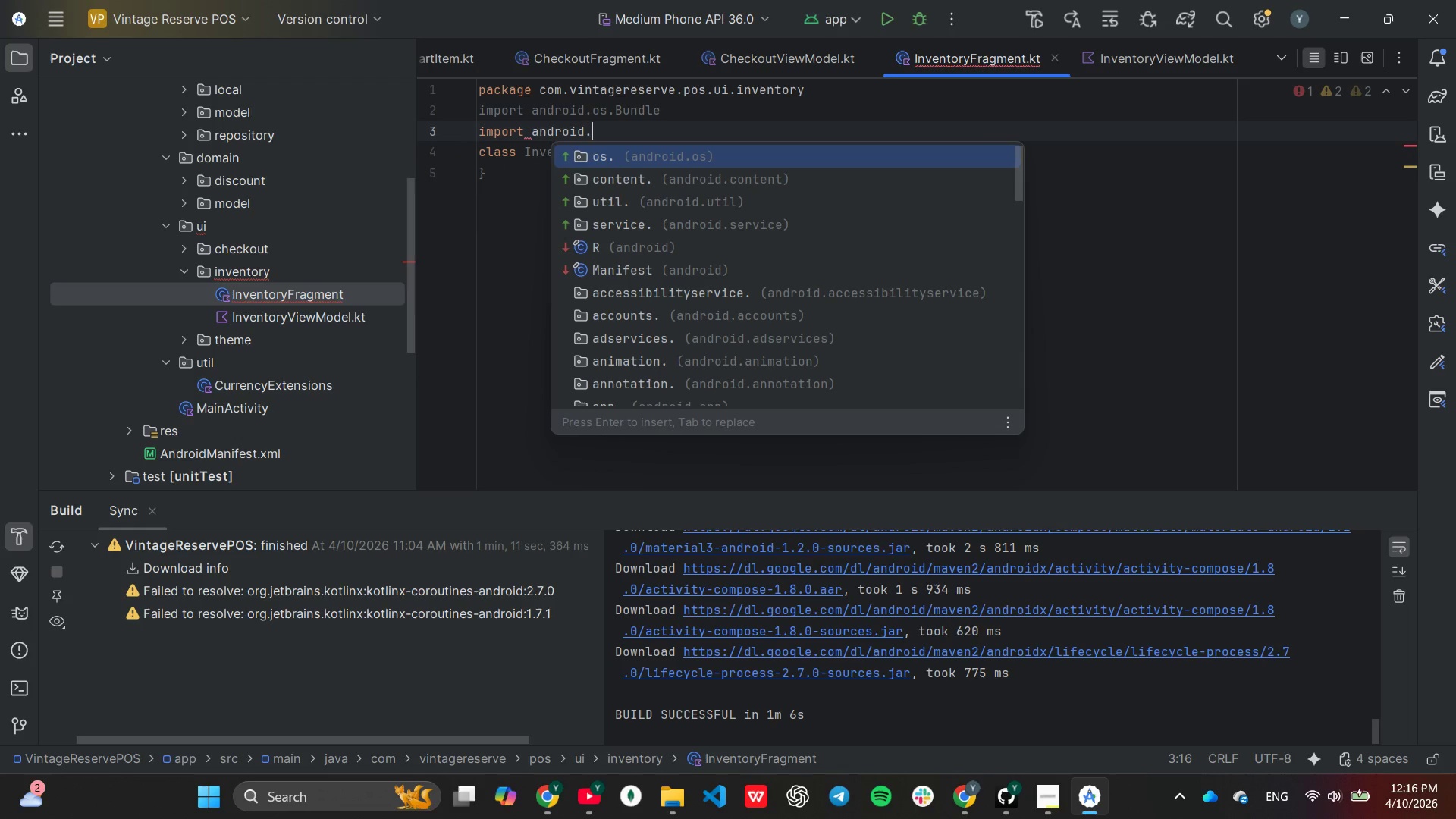 
key(V)
 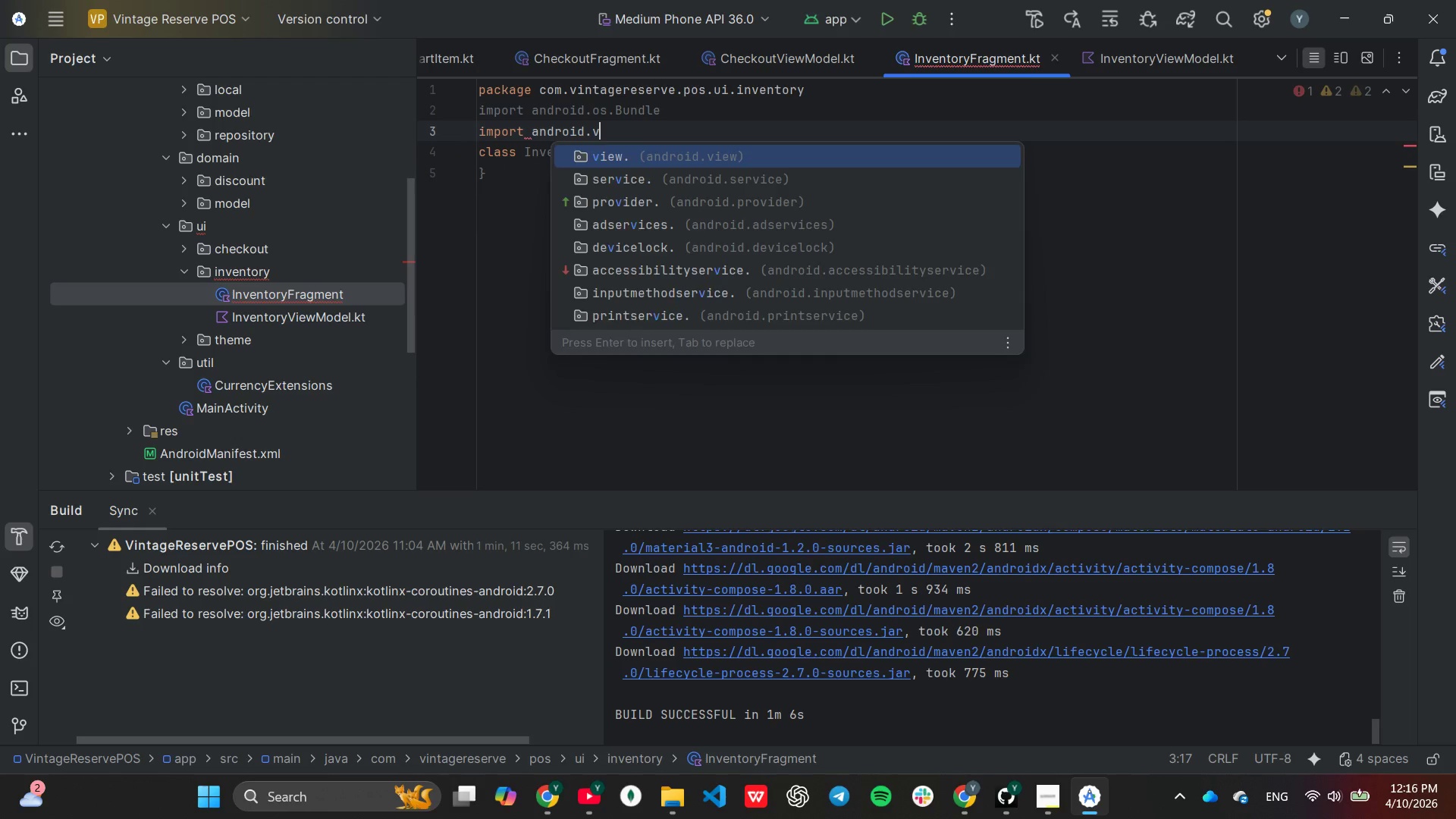 
key(Enter)
 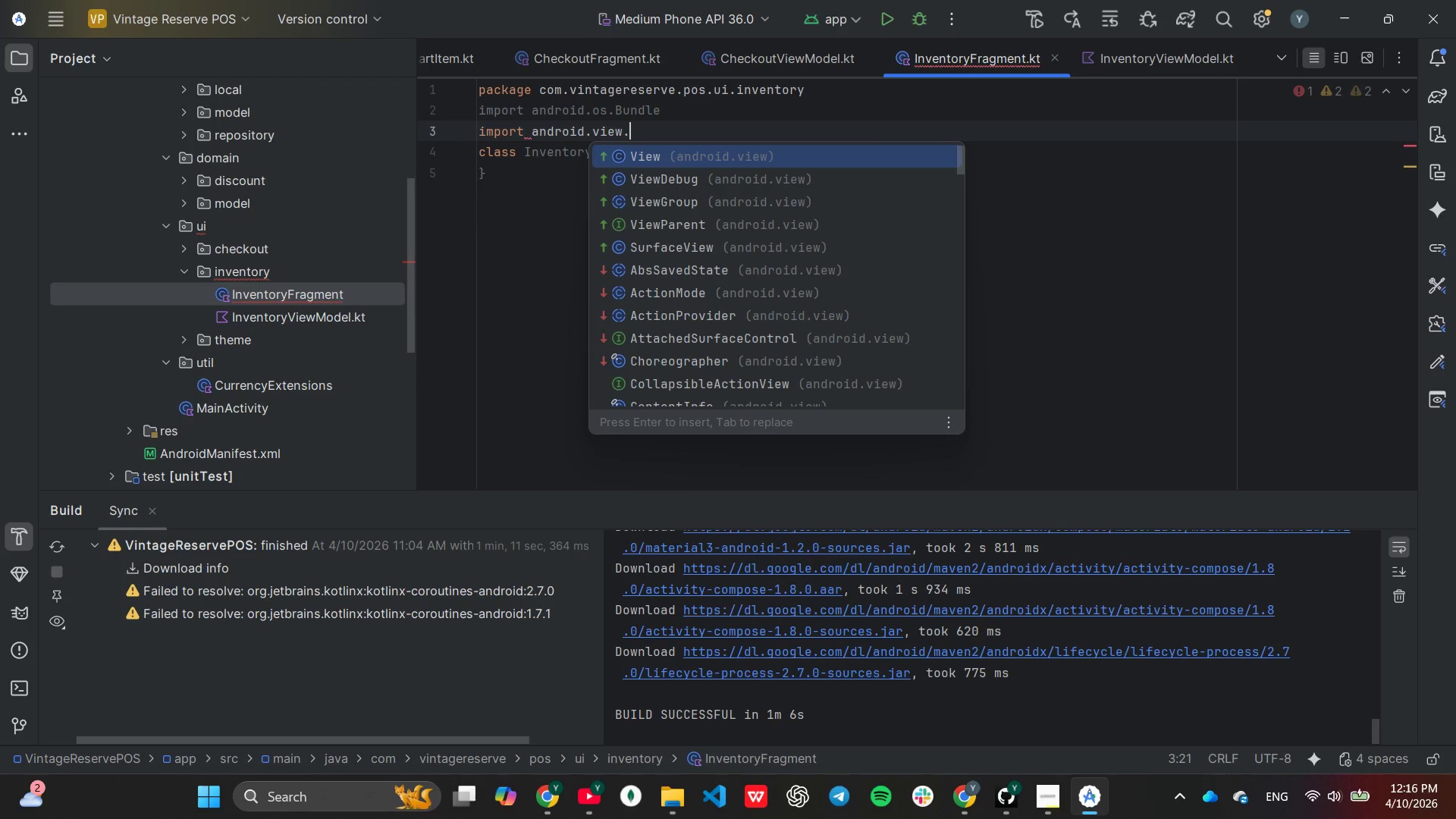 
key(Enter)
 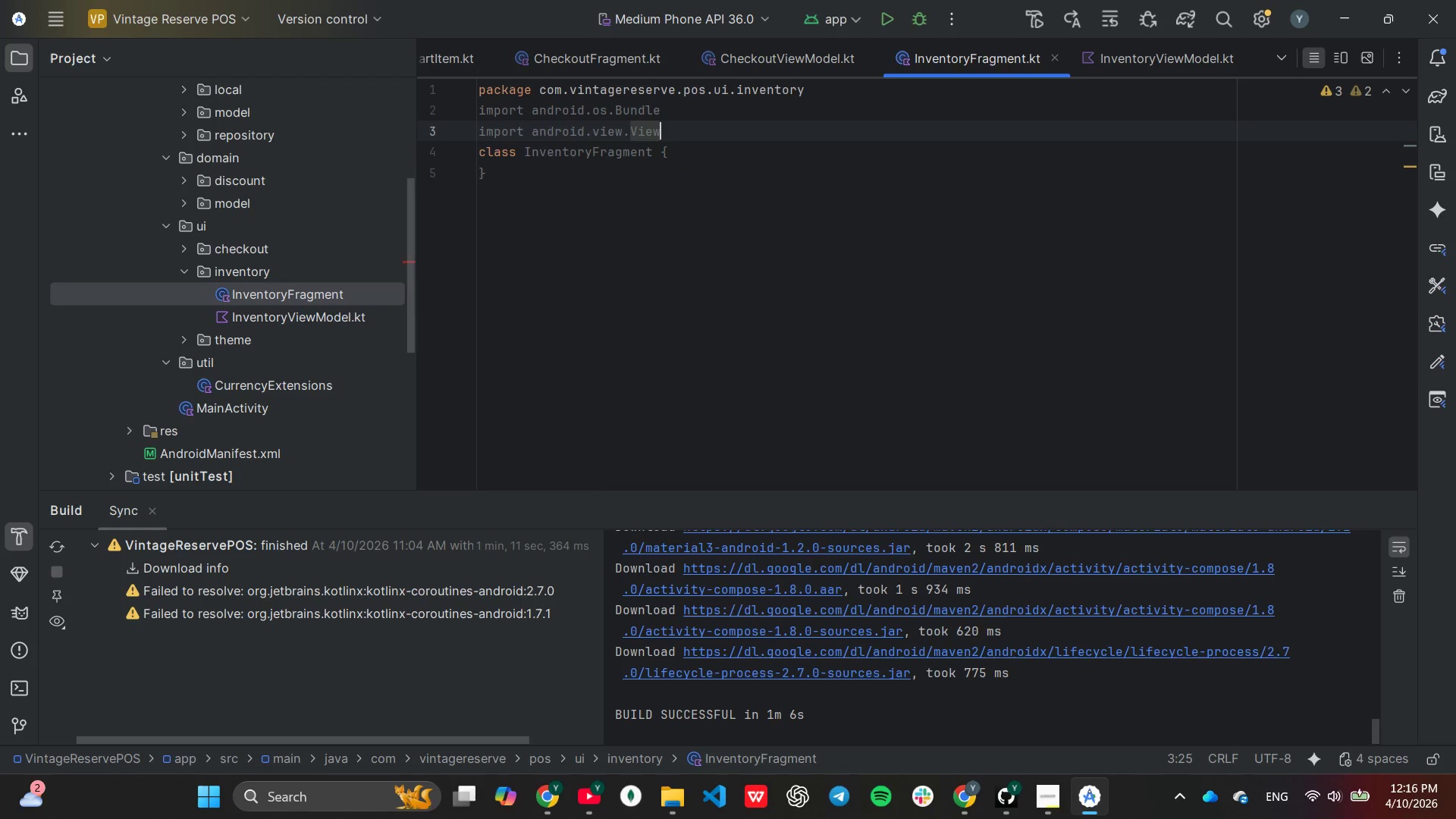 
key(Enter)
 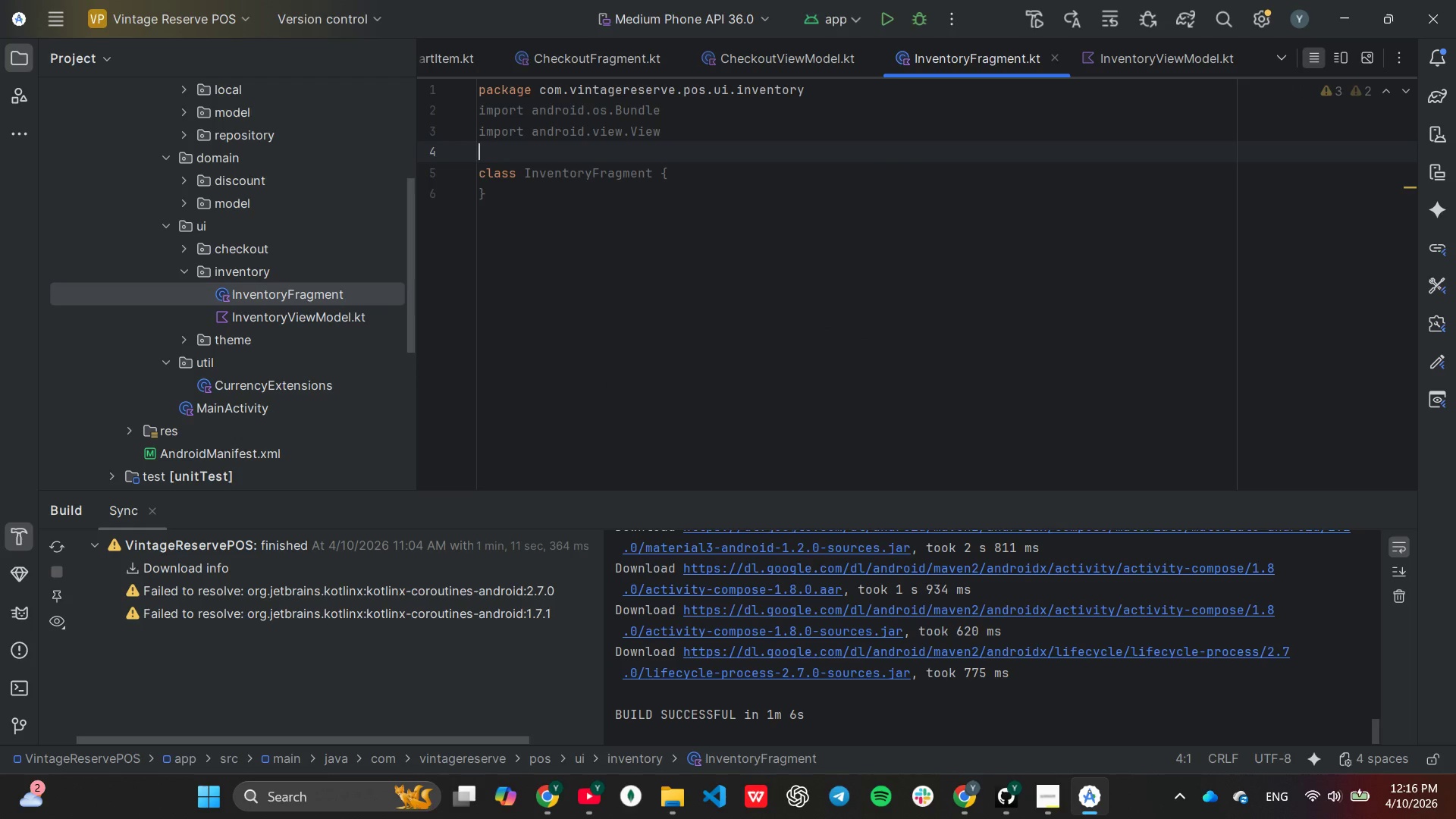 
type(im)
 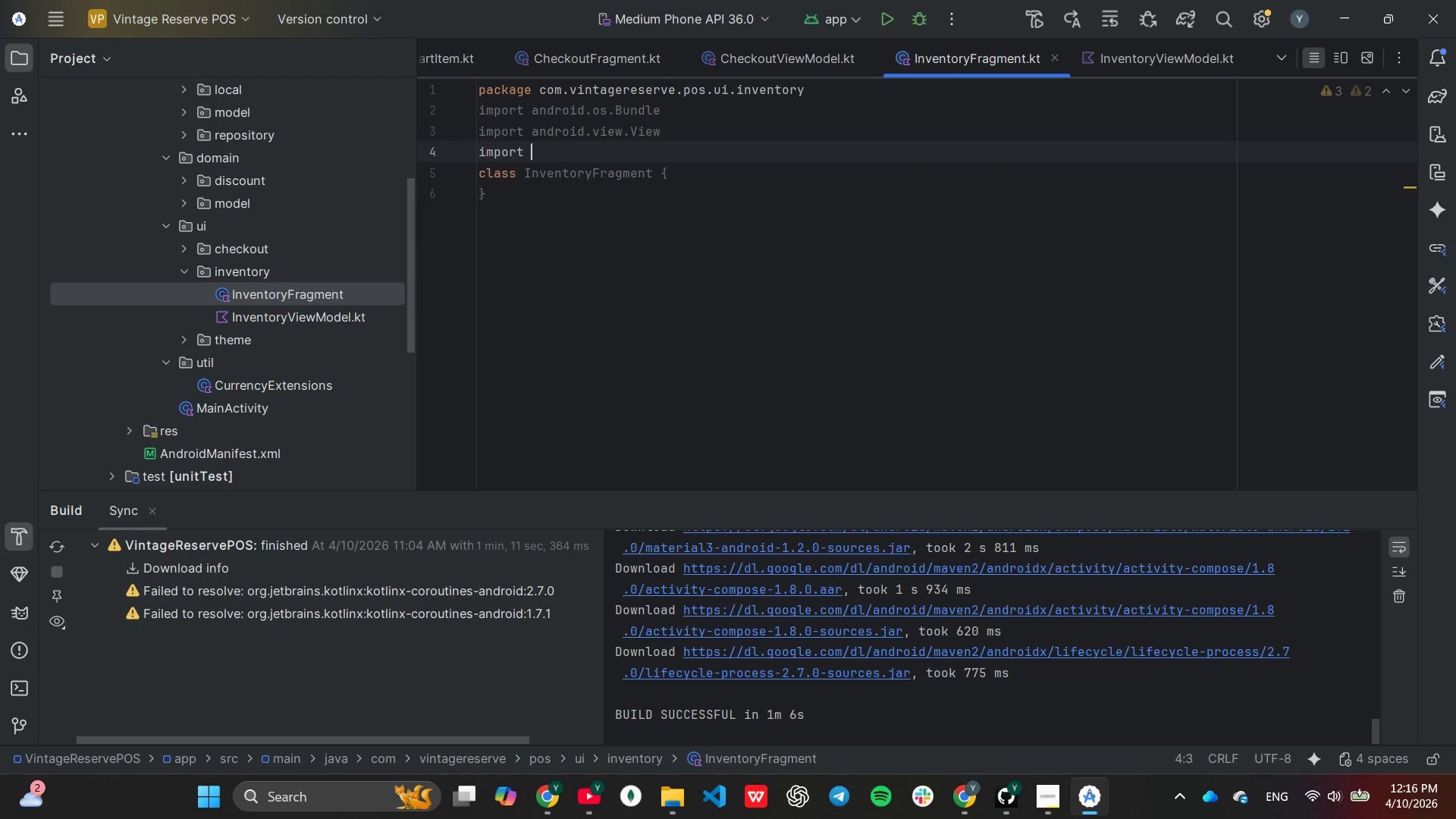 
key(Enter)
 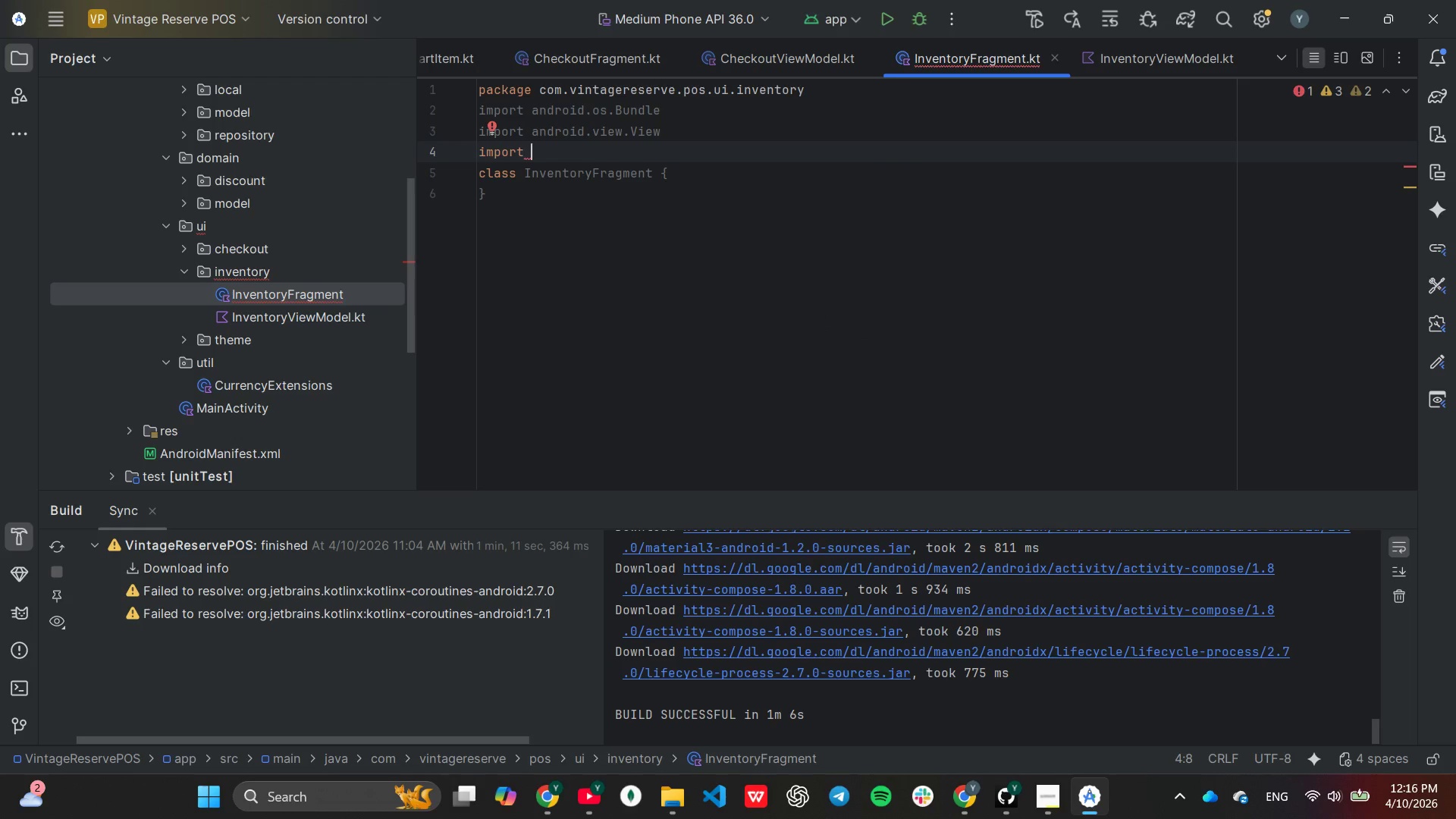 
key(A)
 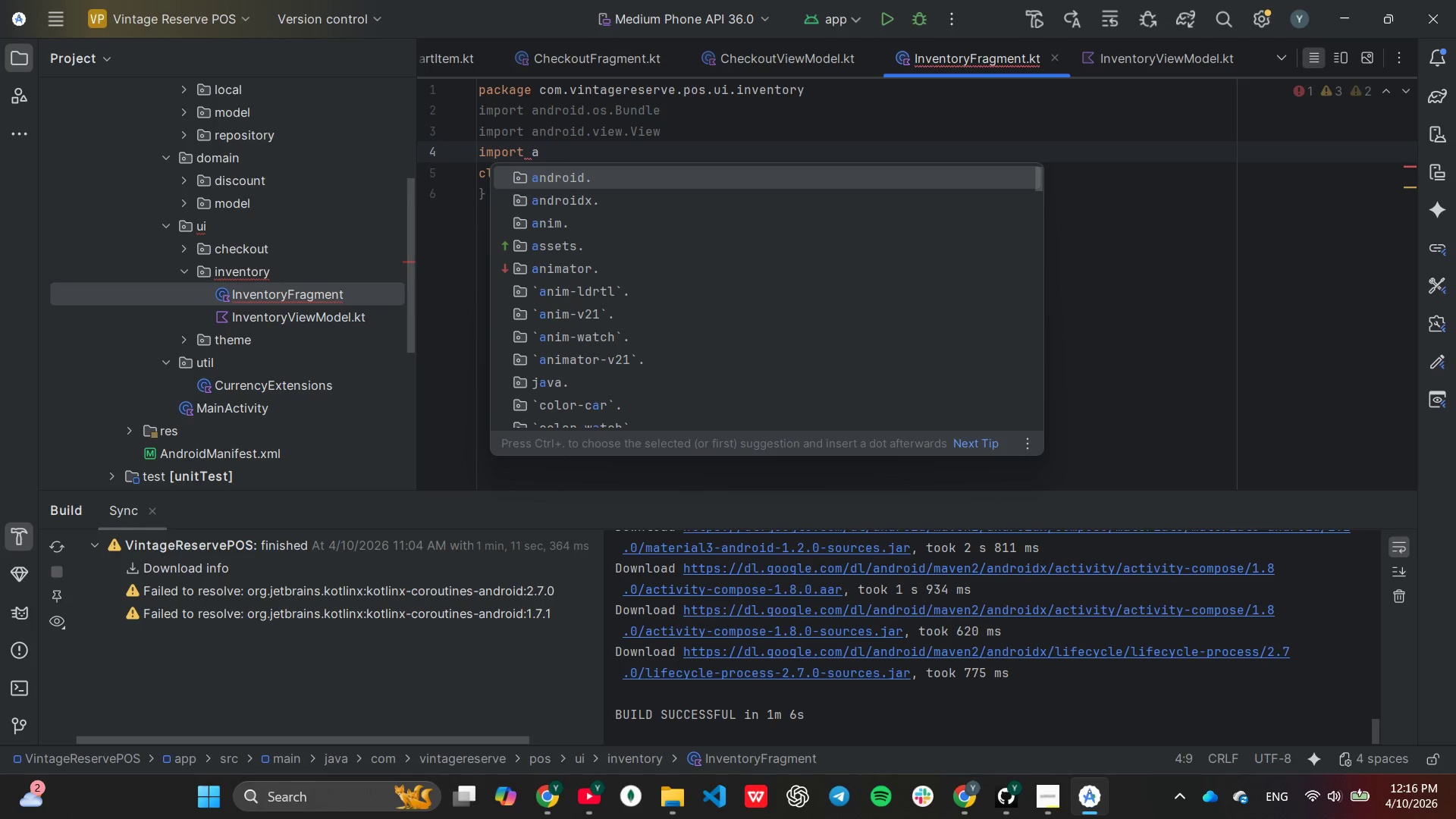 
key(ArrowDown)
 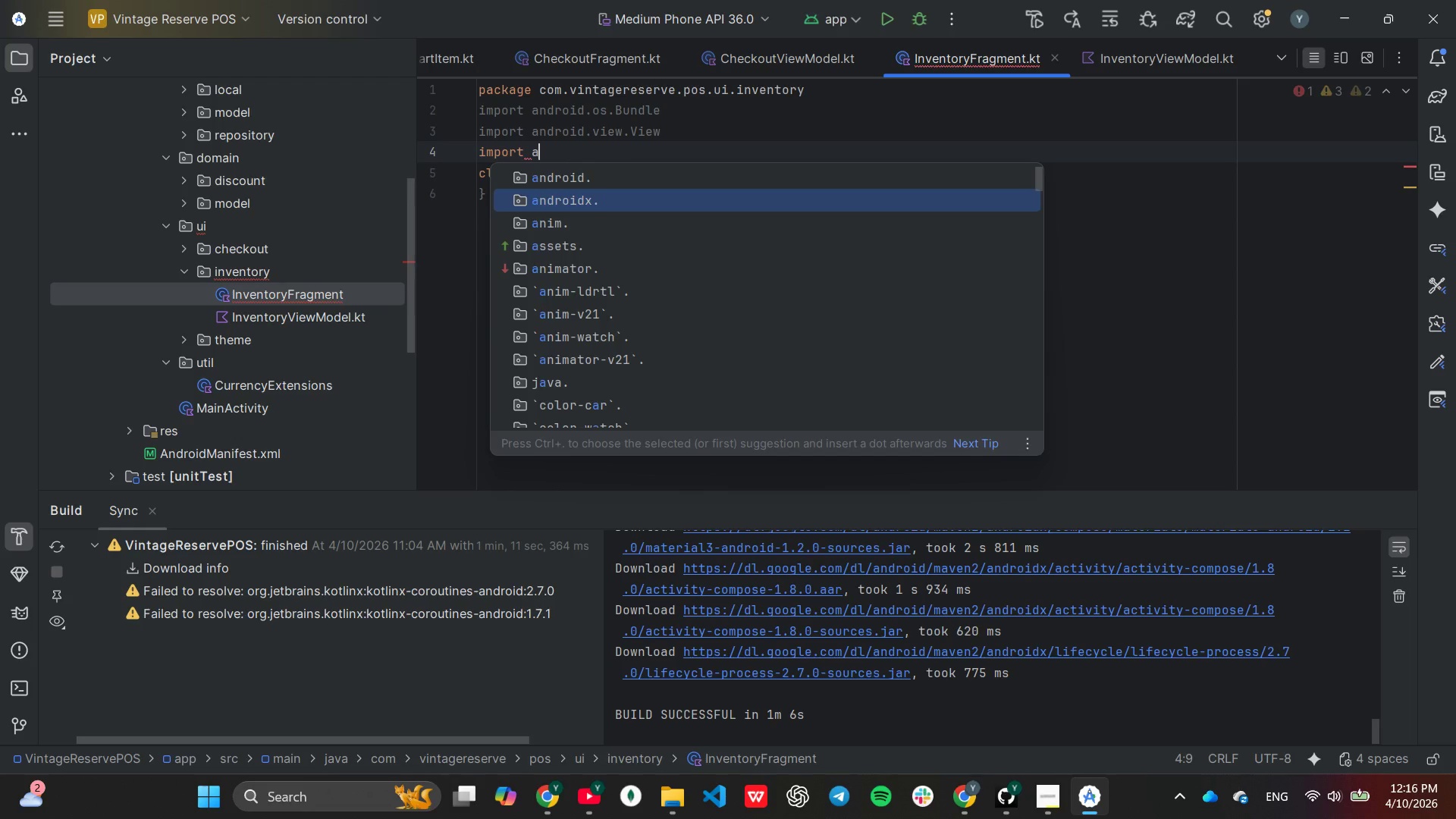 
key(Enter)
 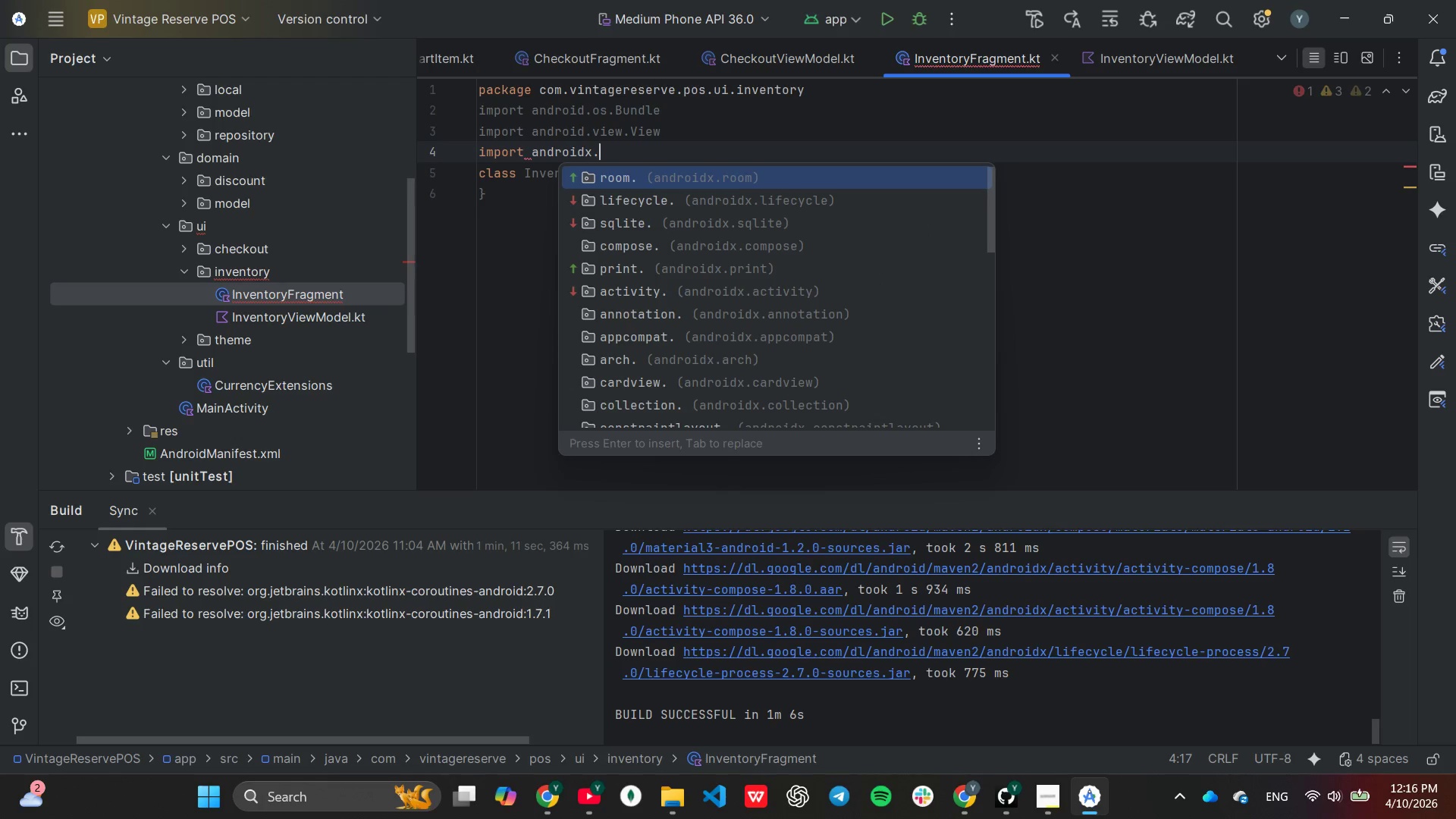 
type(fr)
 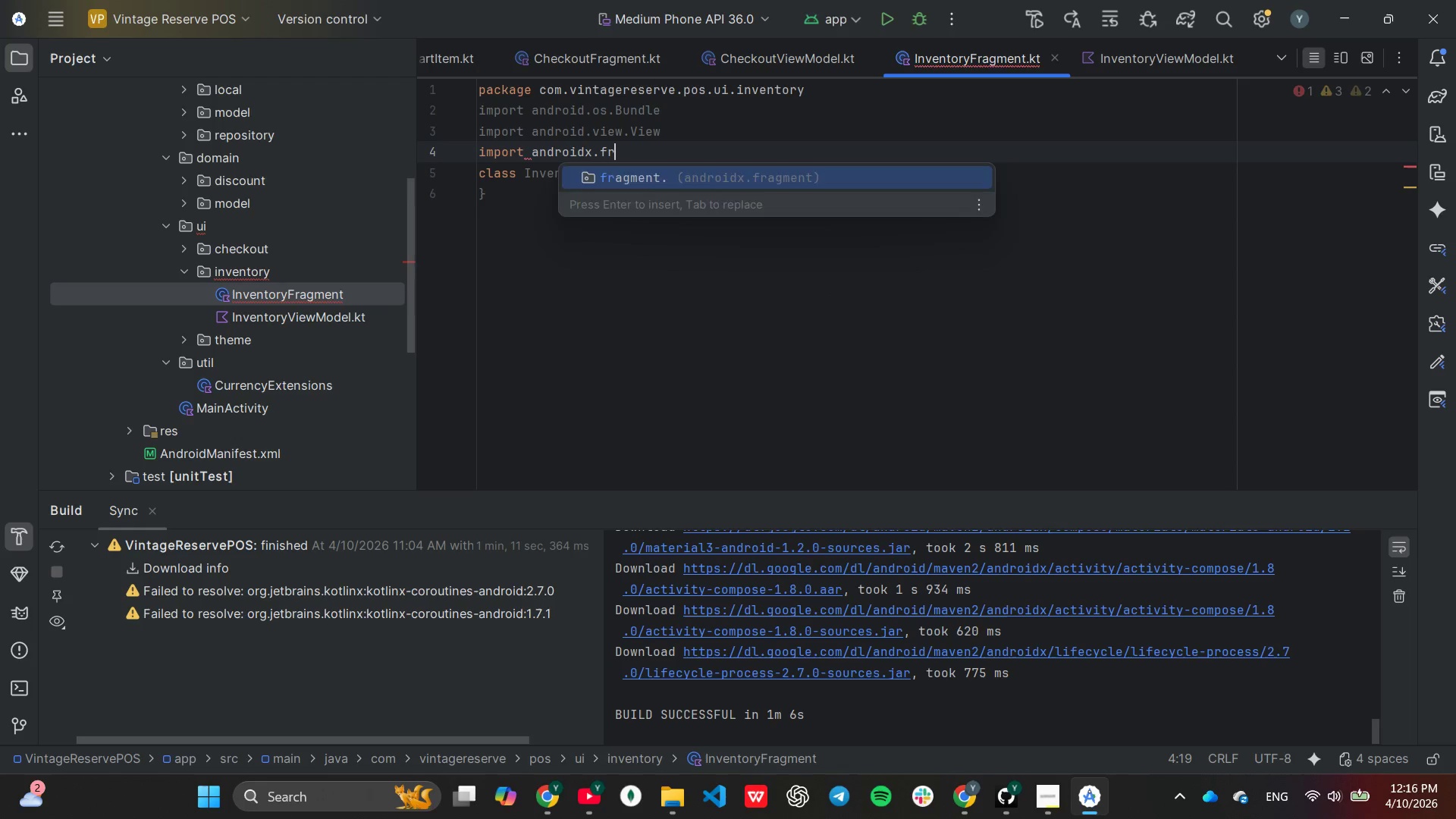 
key(Enter)
 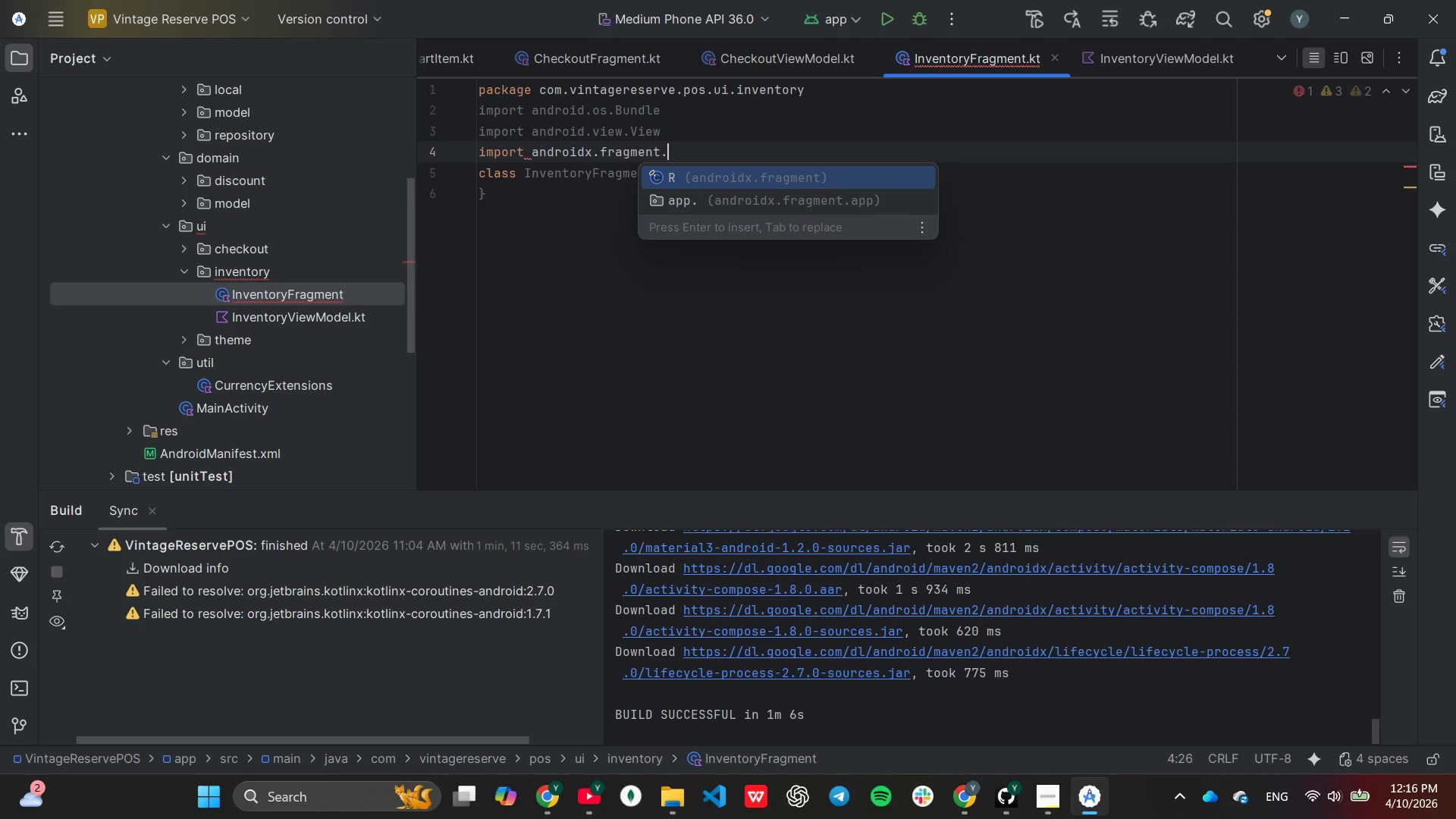 
key(ArrowDown)
 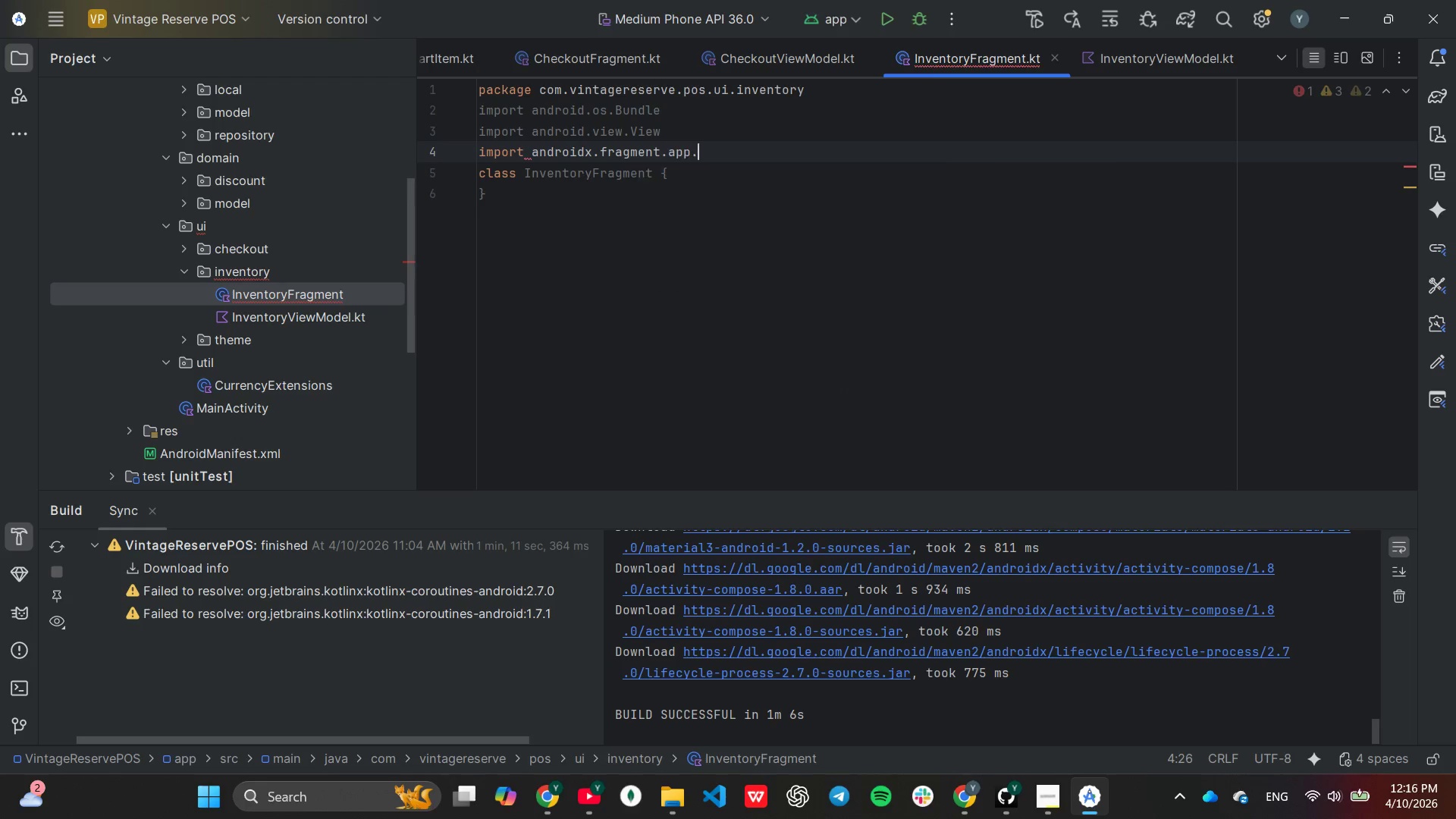 
key(Enter)
 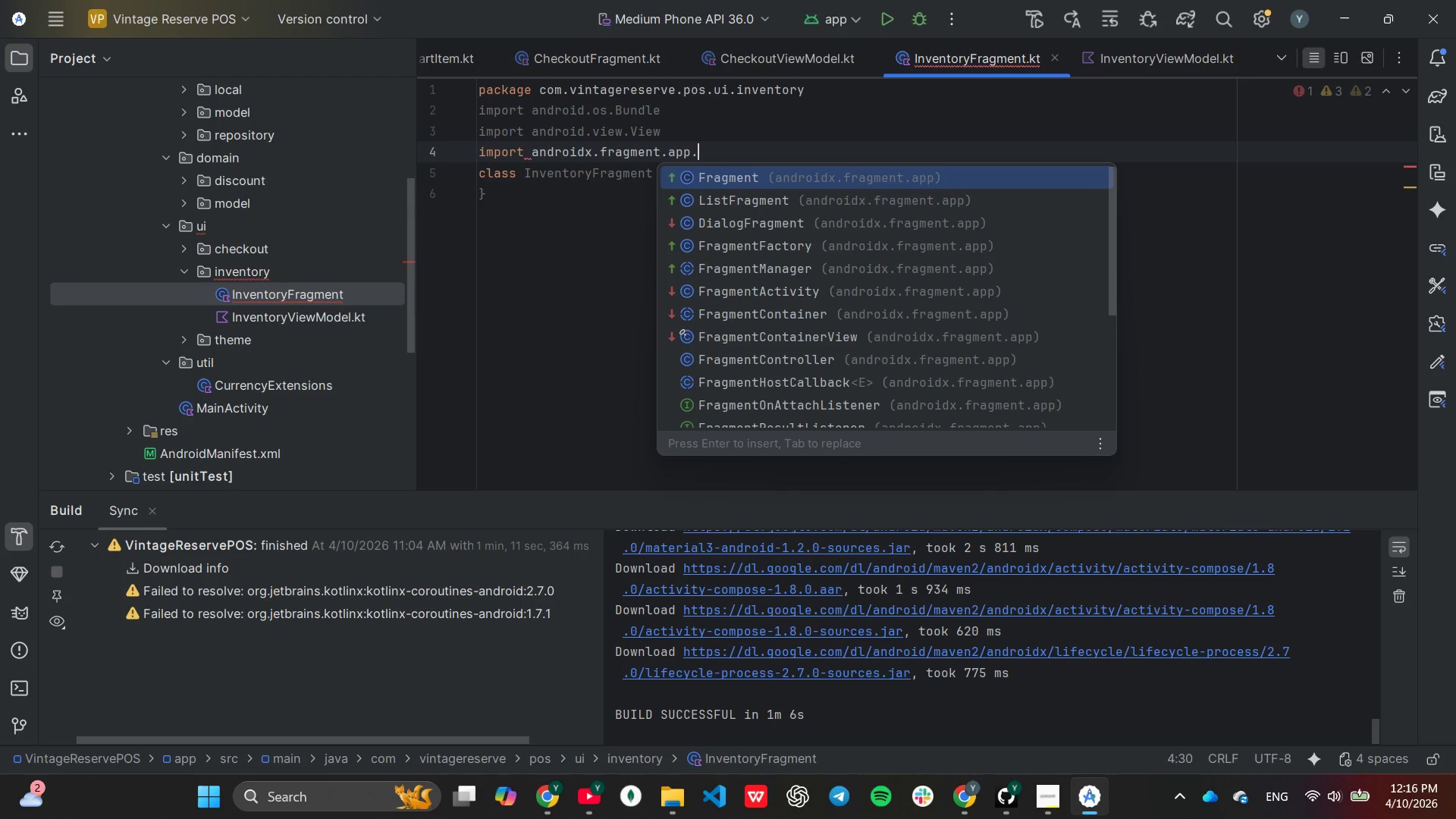 
key(Enter)
 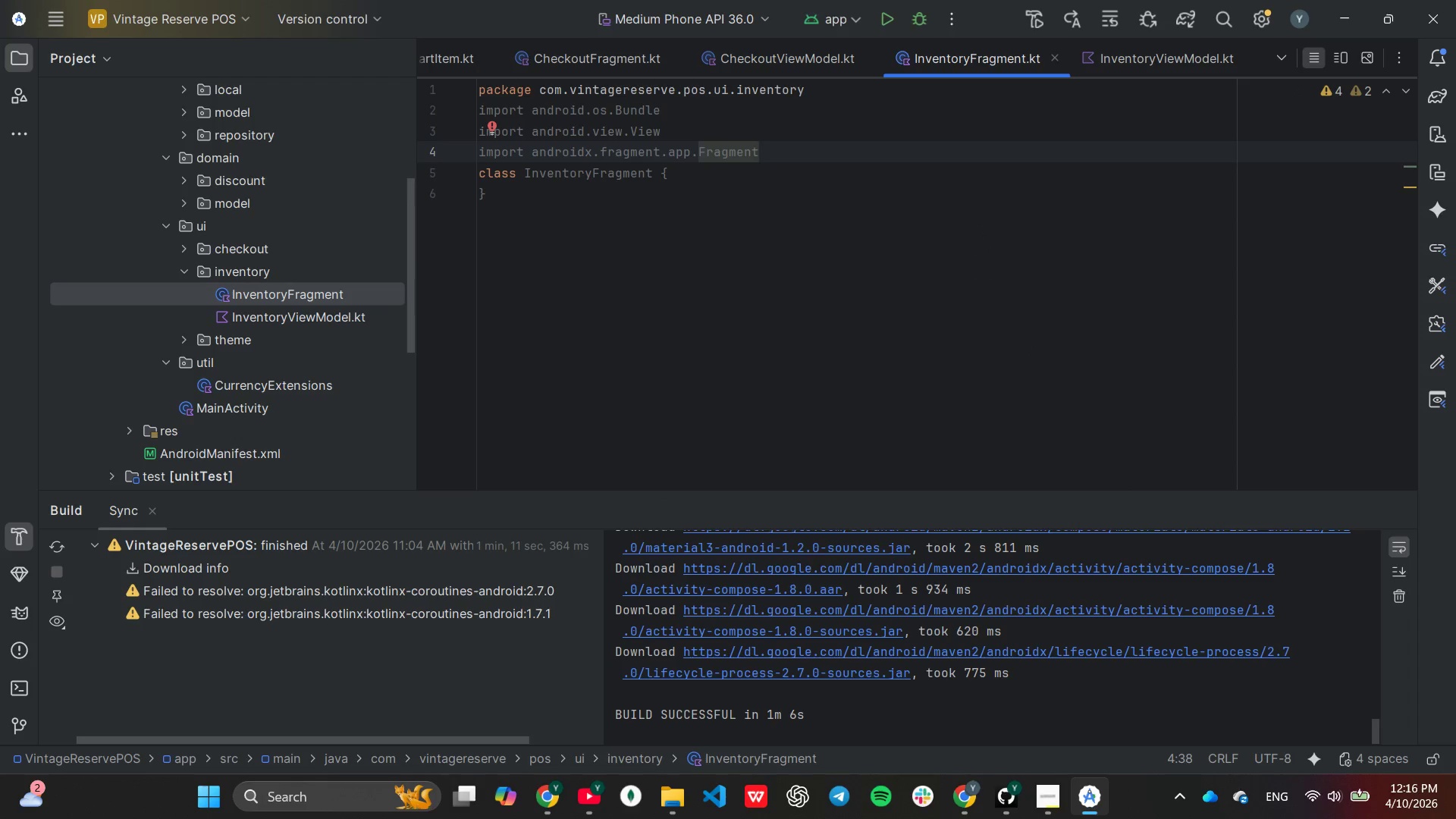 
key(Enter)
 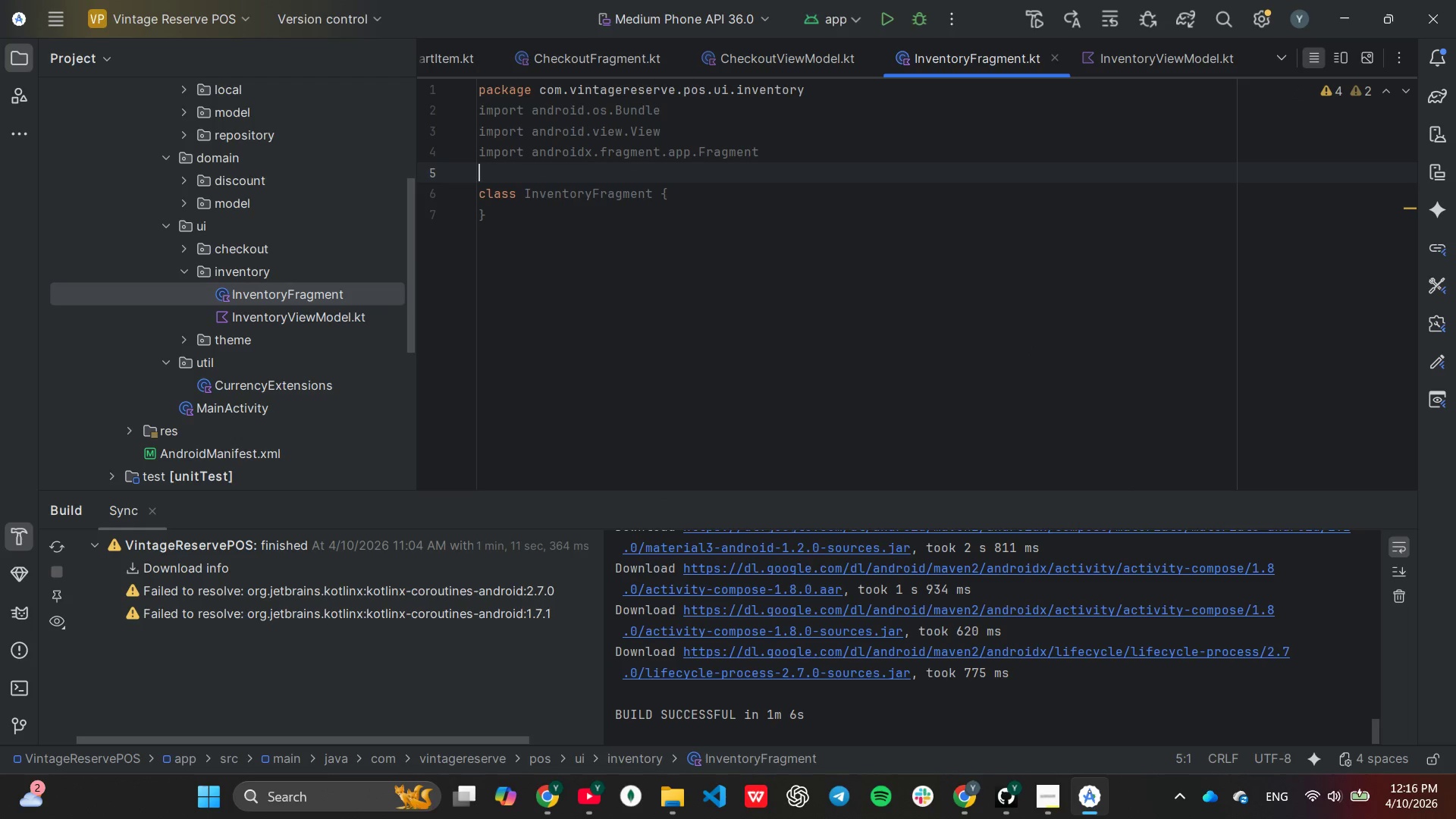 
type(im)
 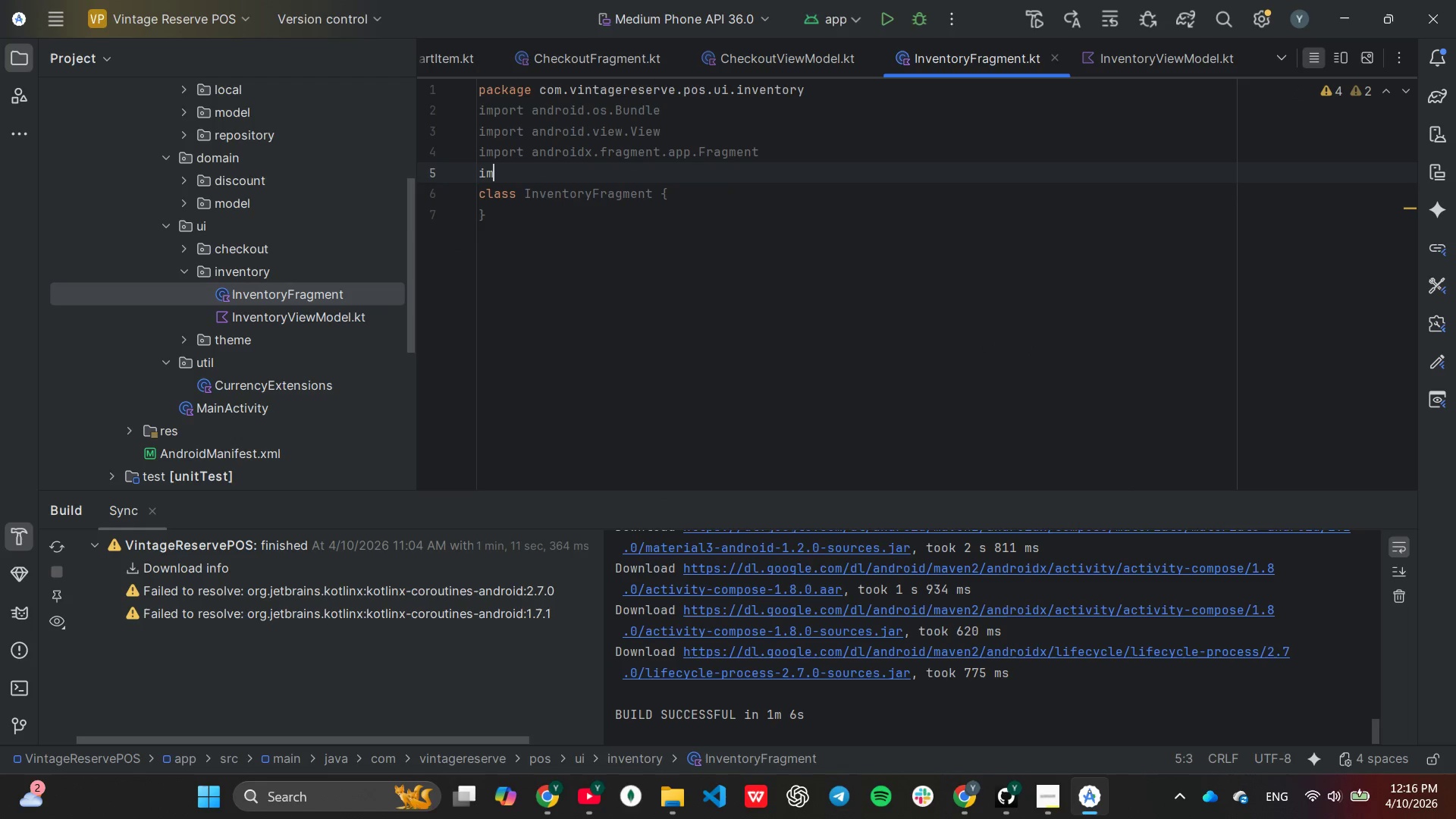 
key(Enter)
 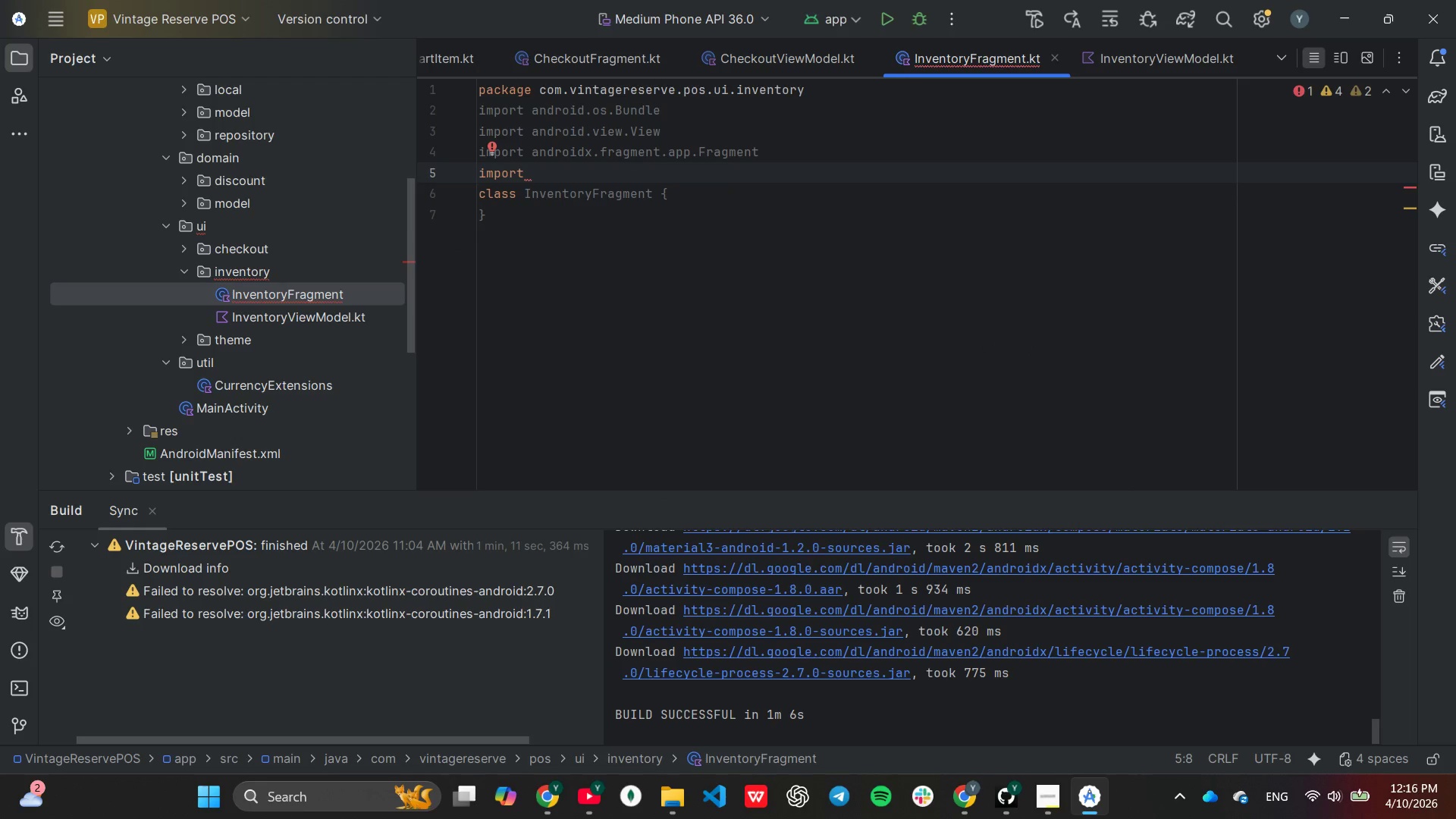 
type(an)
 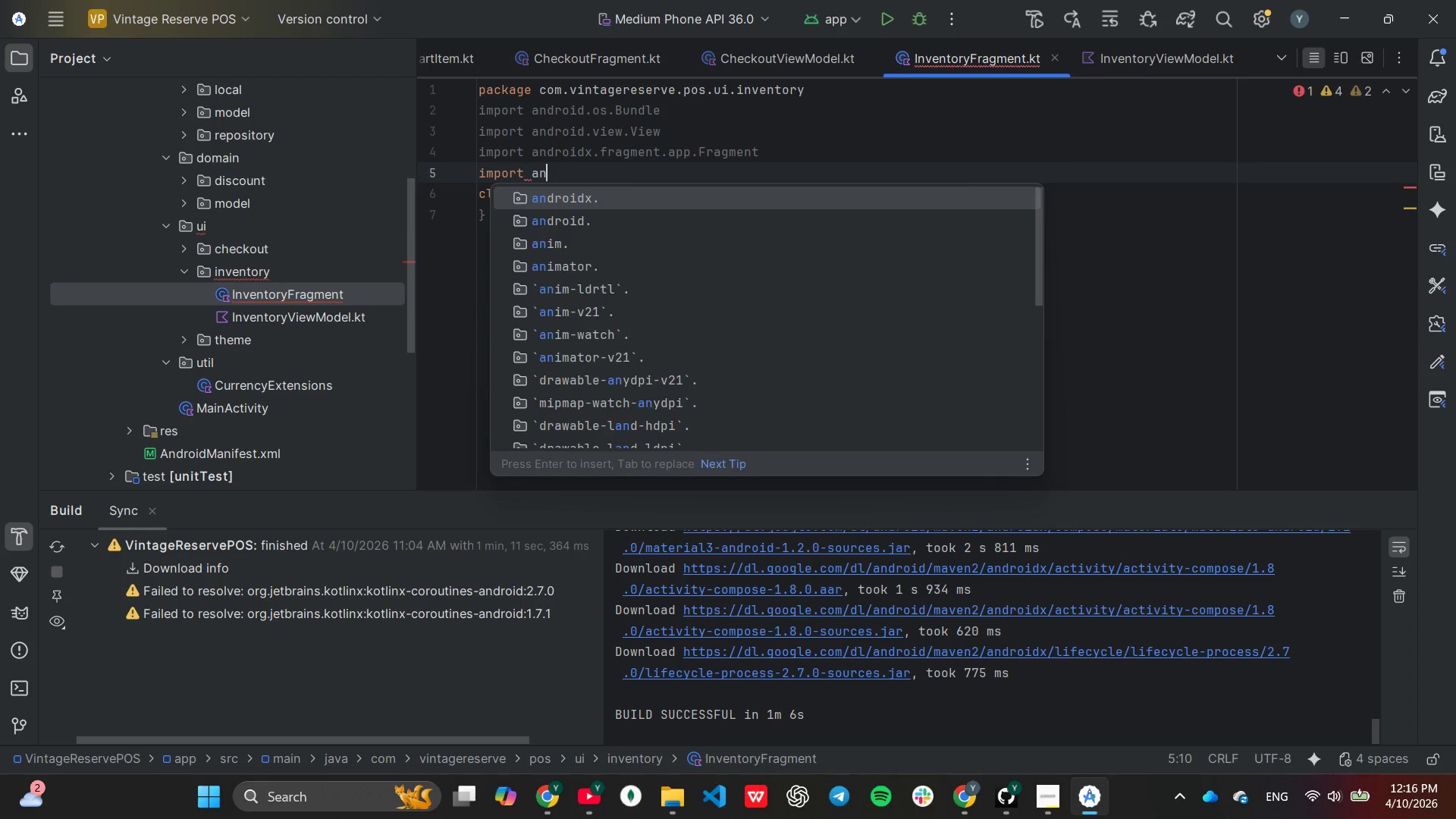 
key(Enter)
 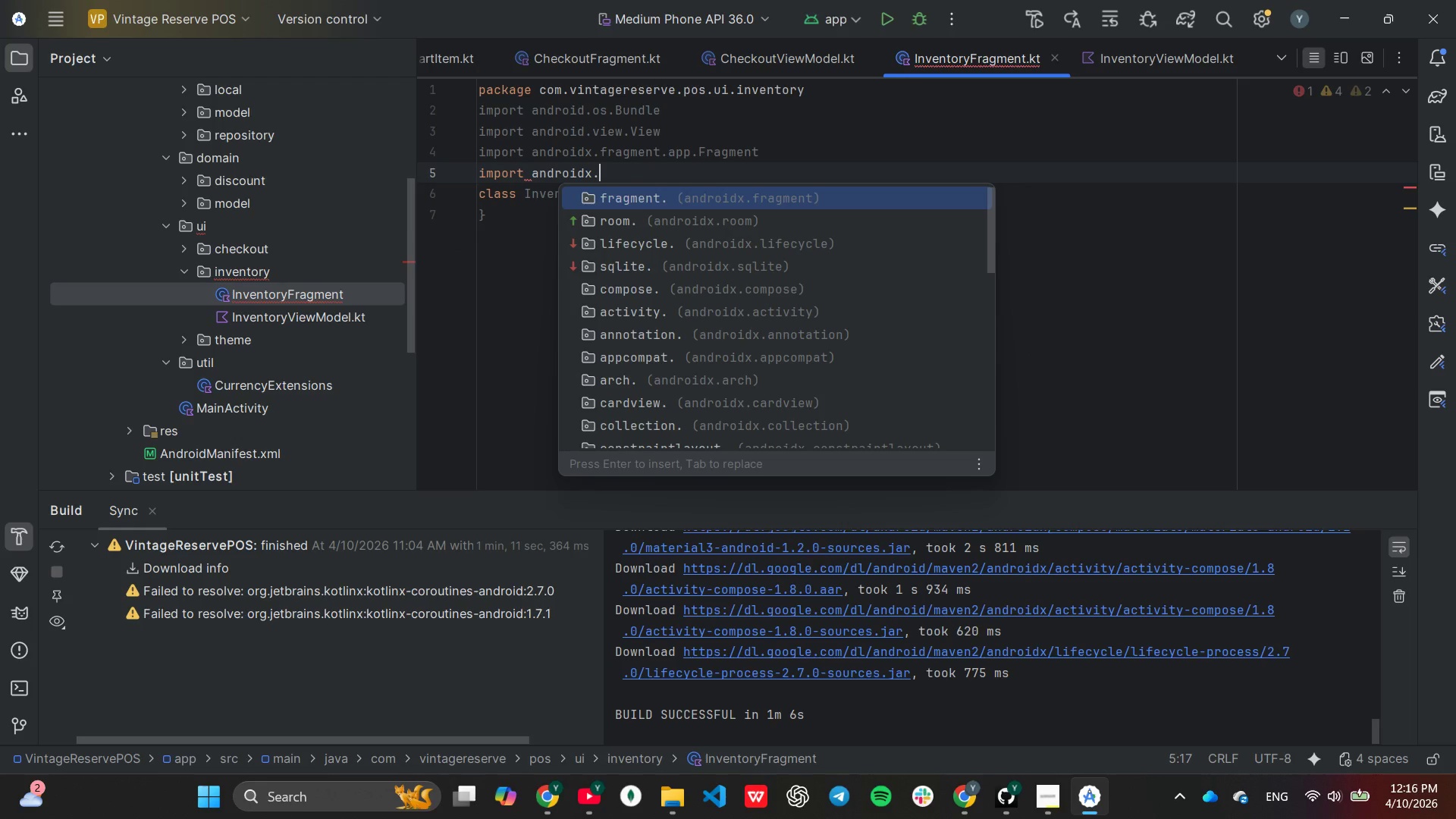 
key(Enter)
 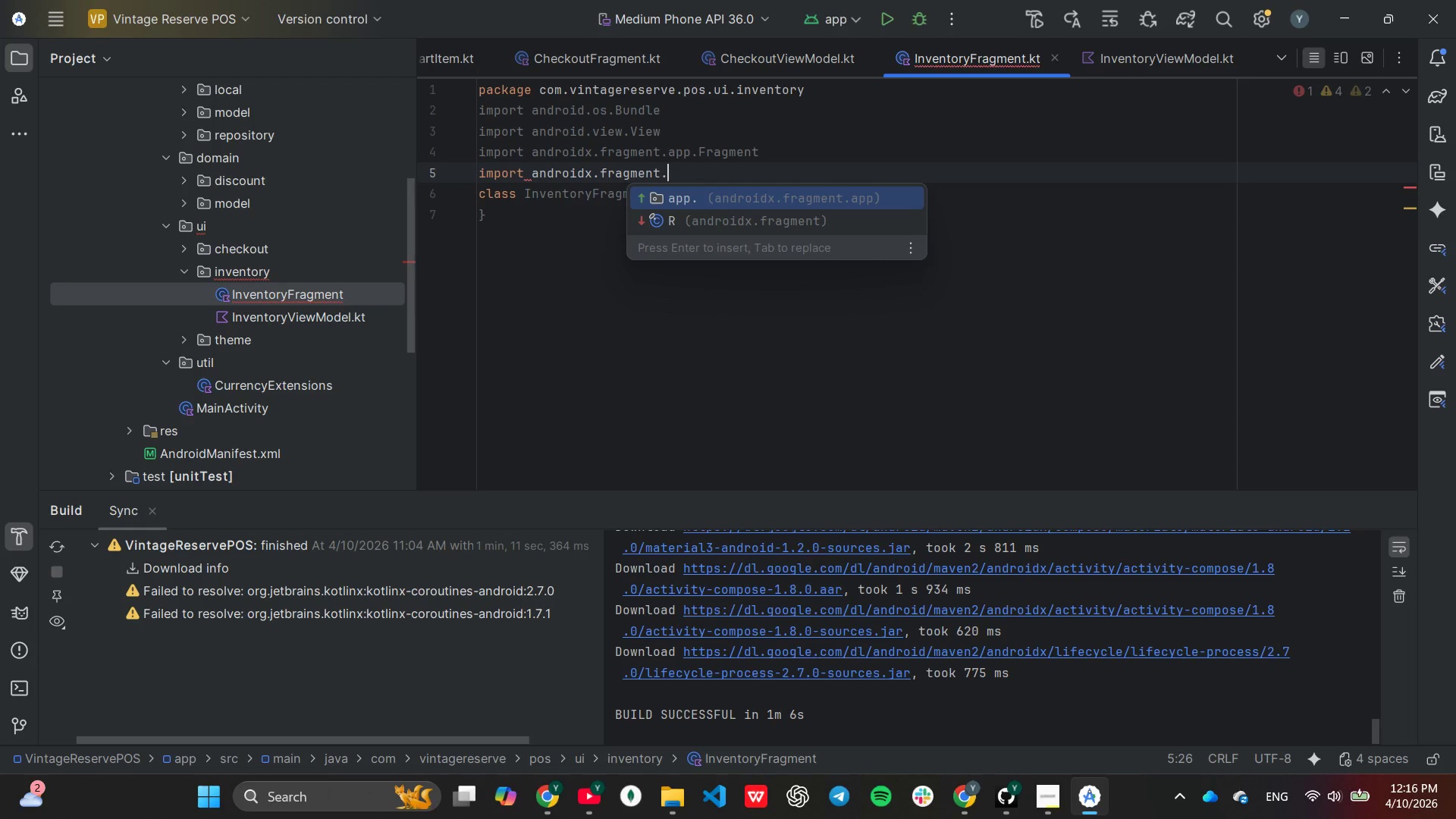 
key(Enter)
 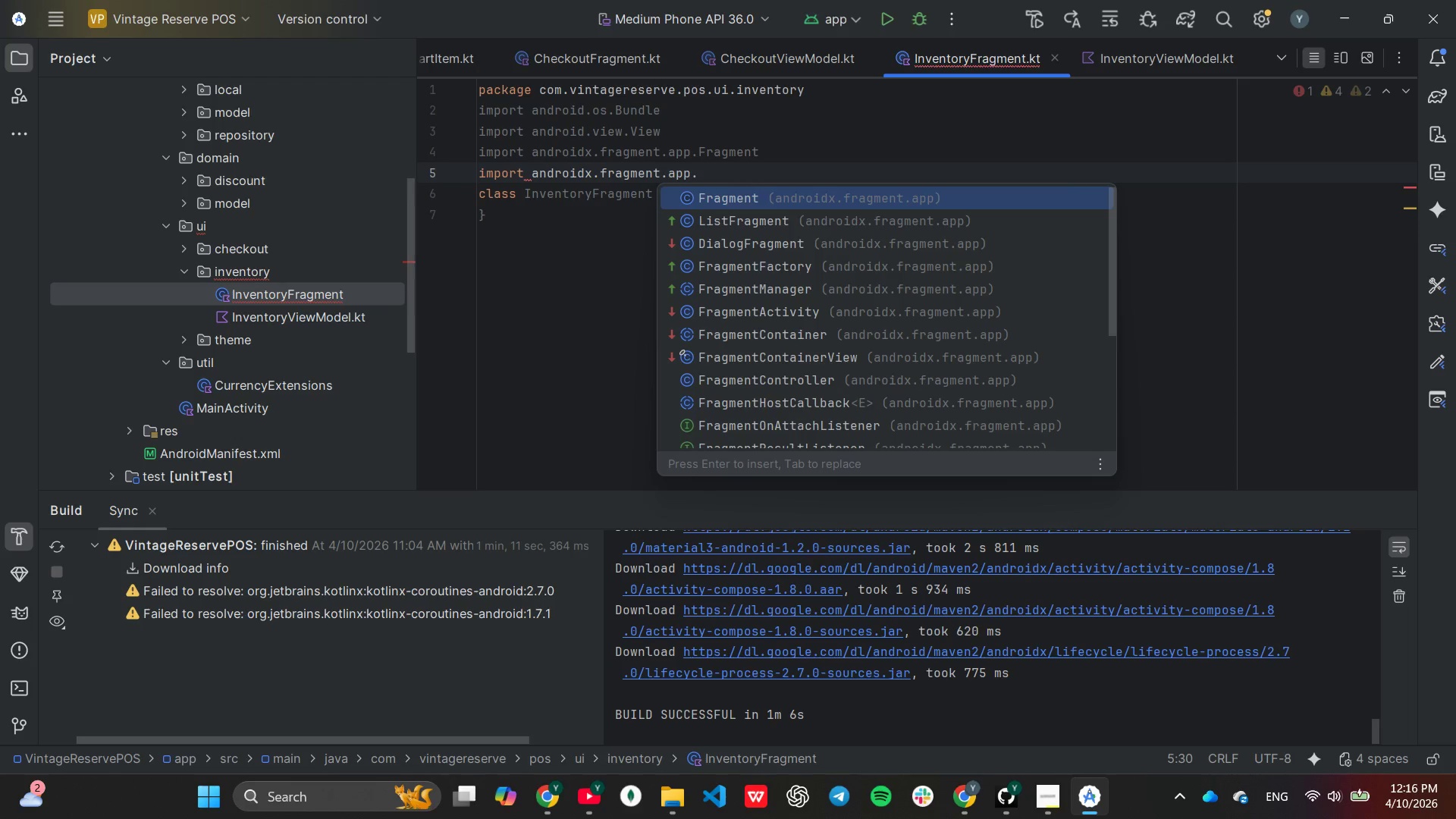 
type(viewModels)
 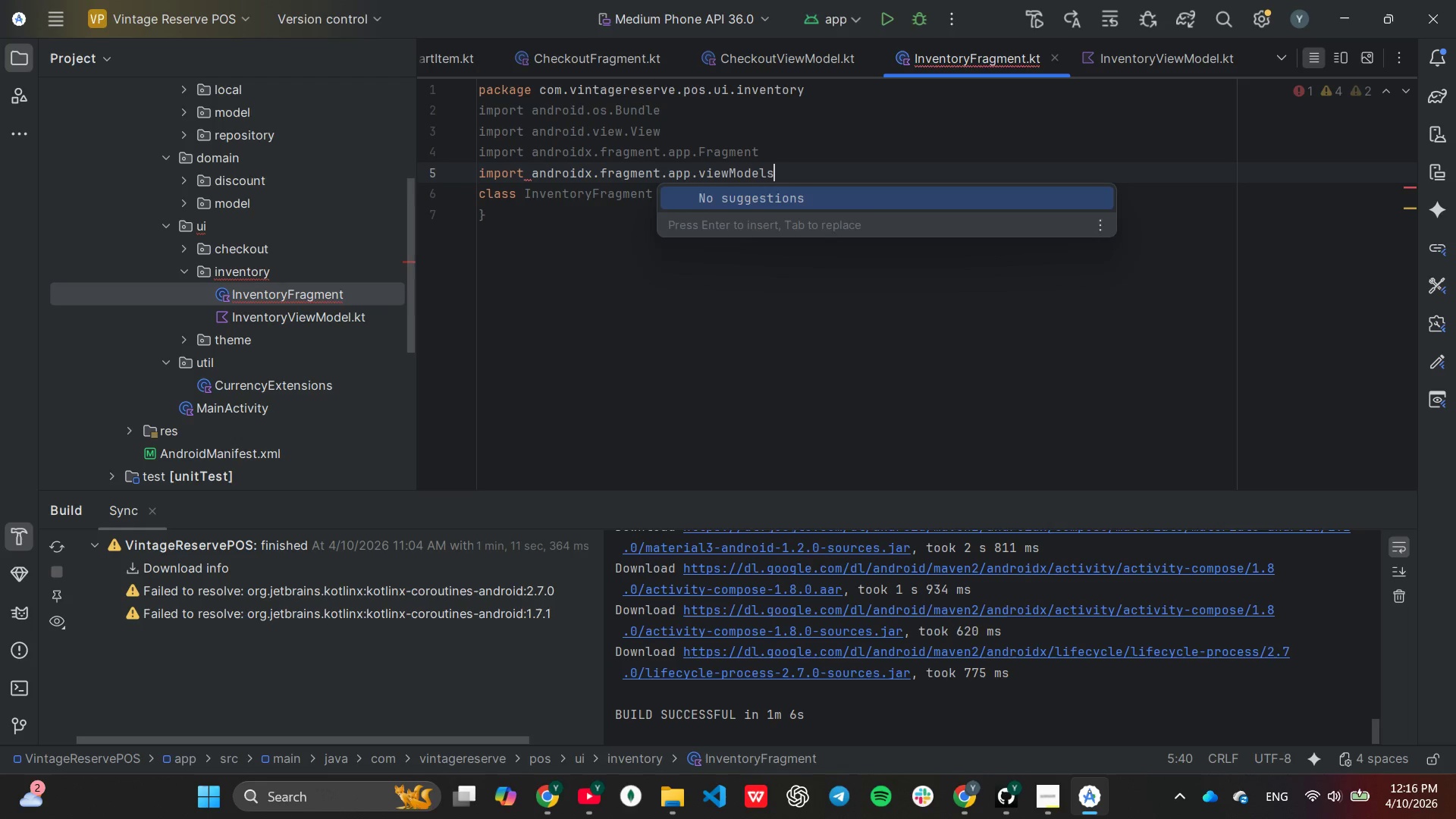 
key(Enter)
 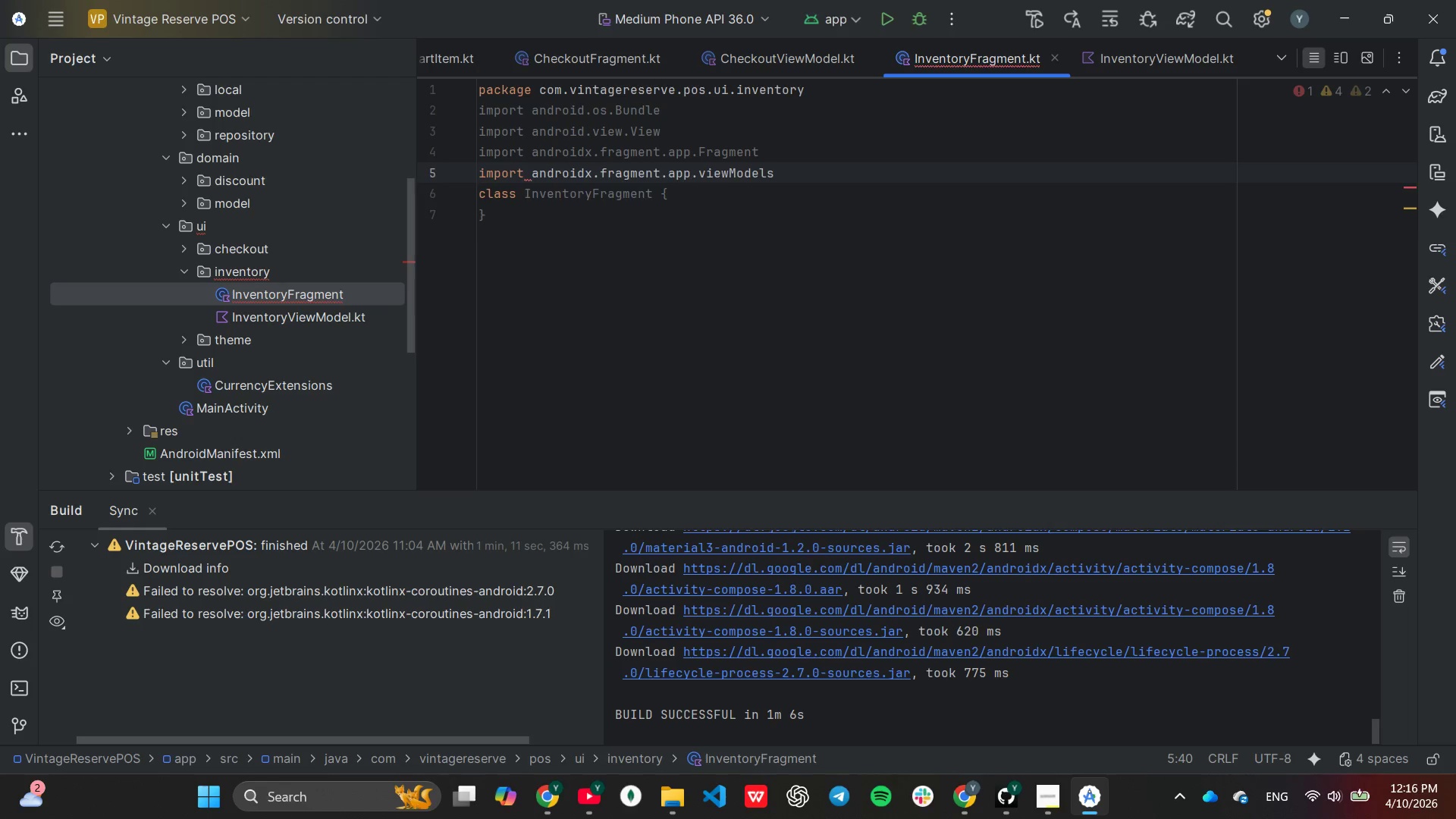 
key(Enter)
 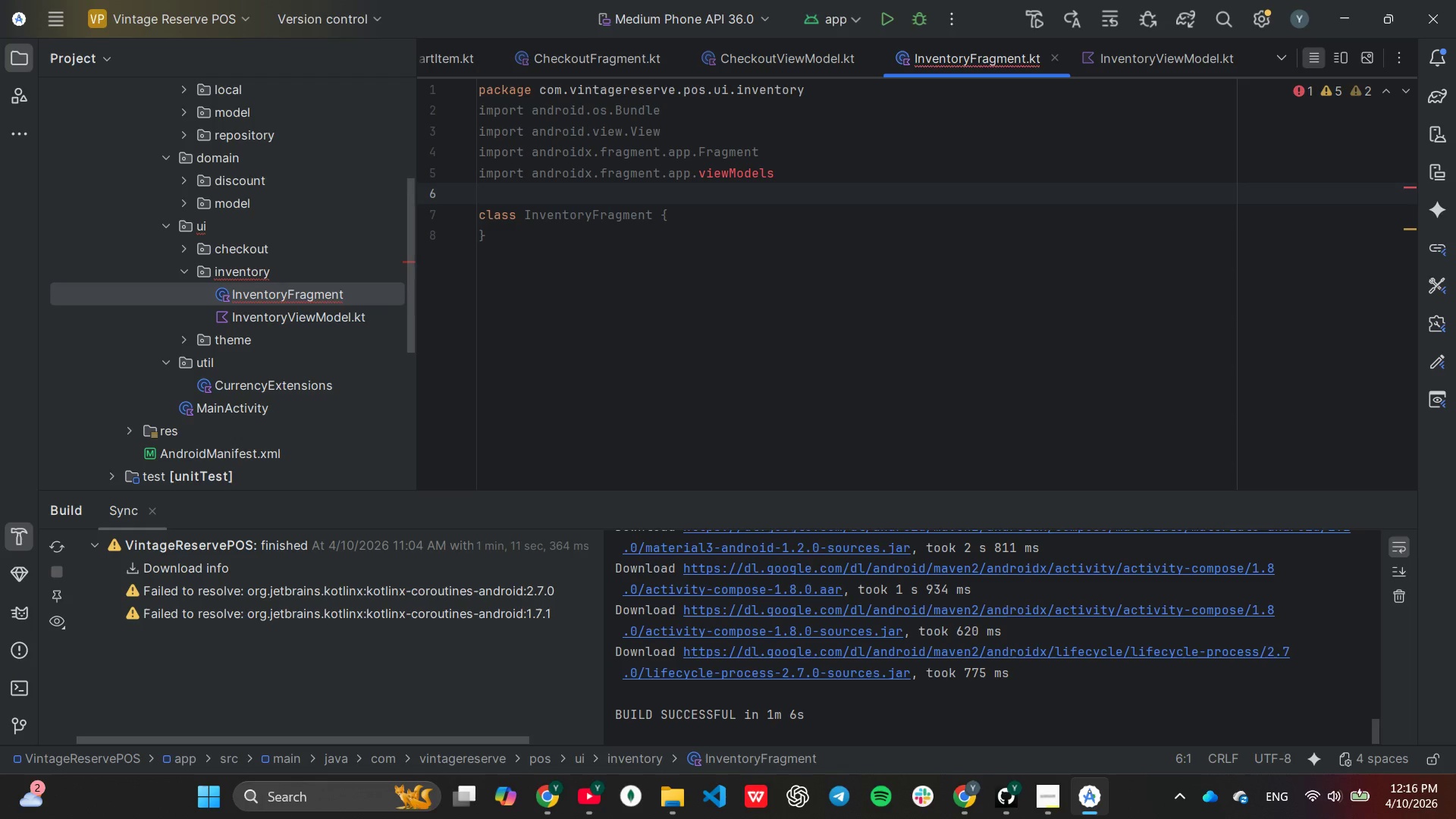 
wait(7.51)
 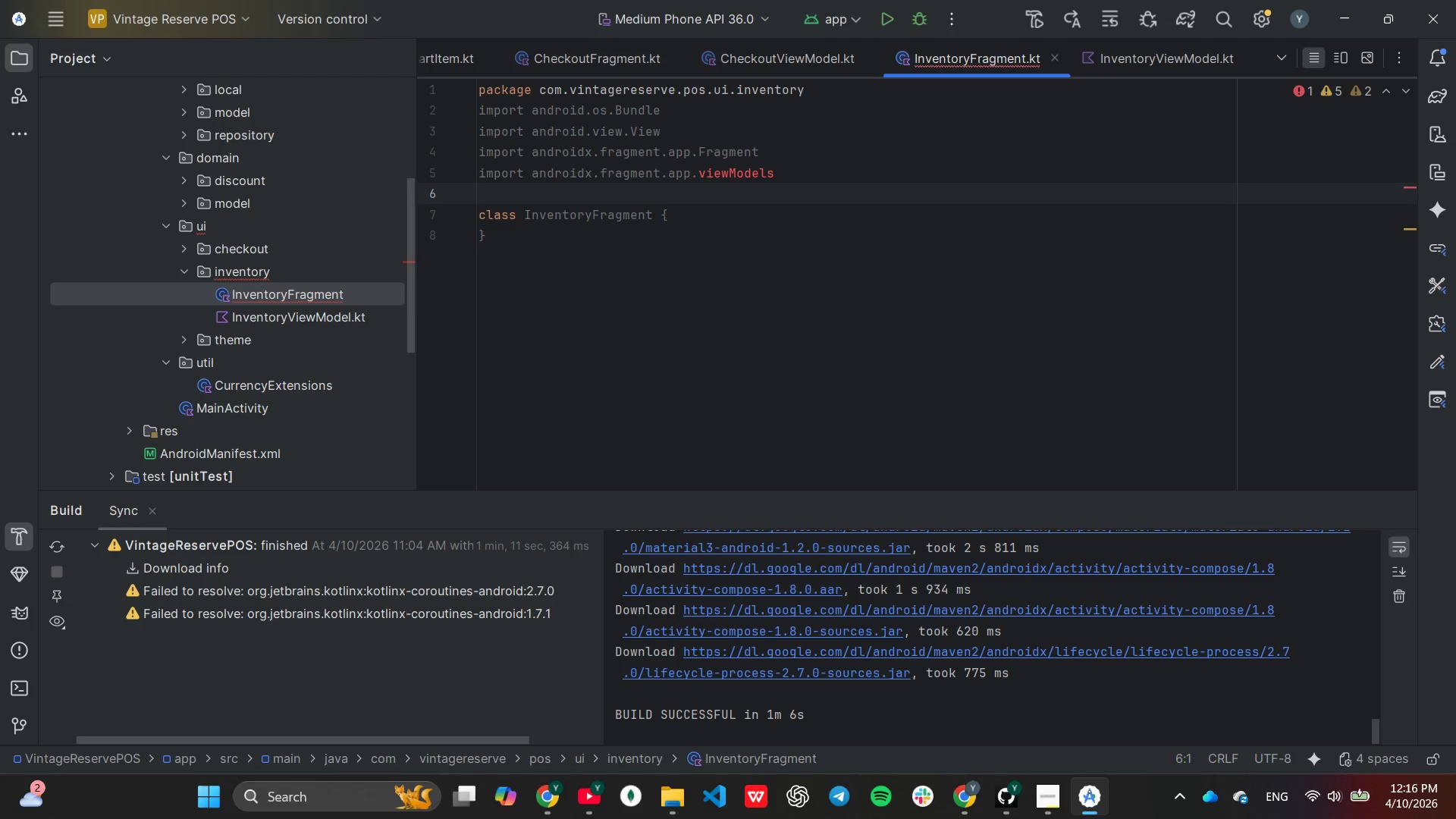 
type(im)
 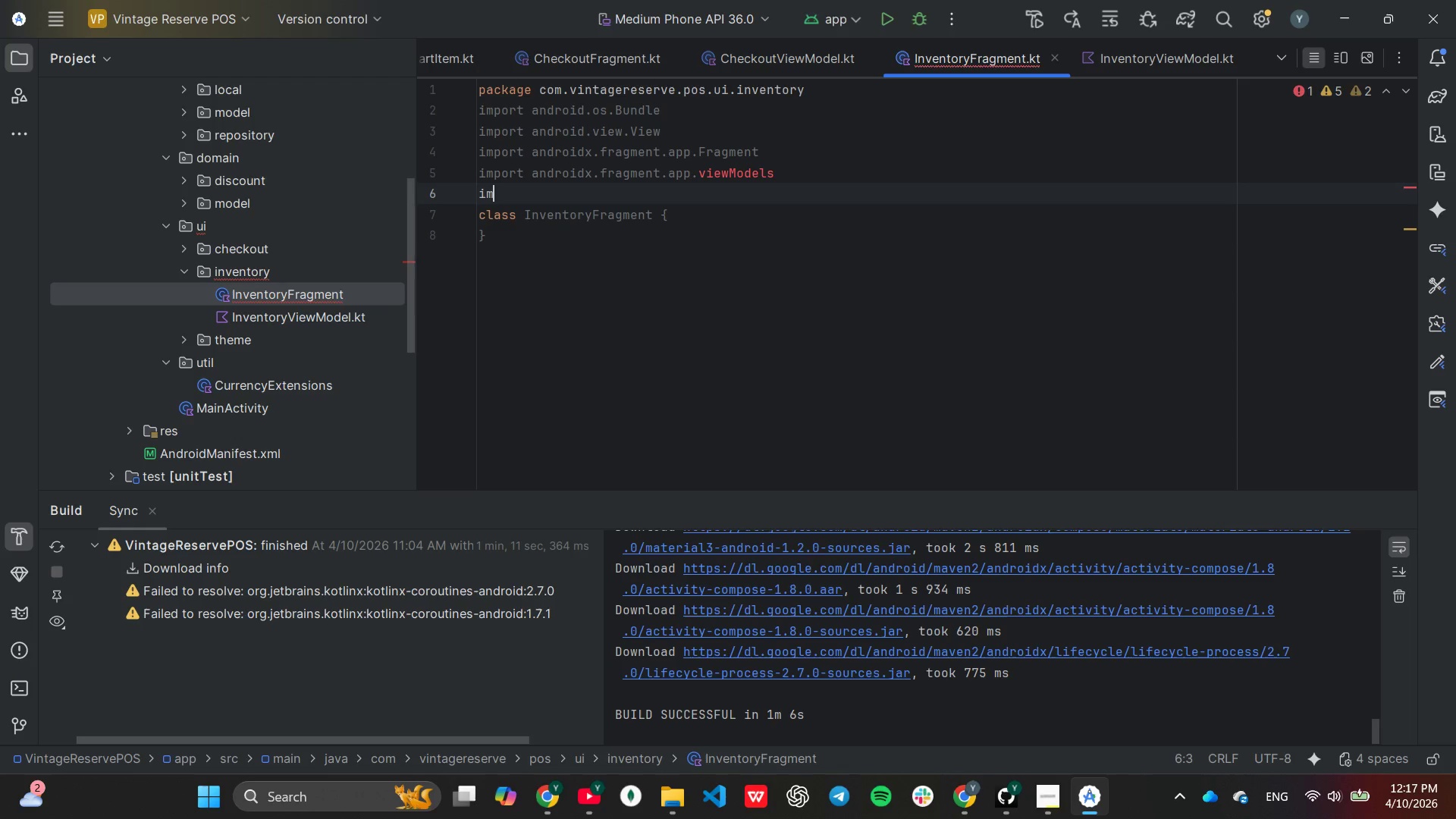 
key(Enter)
 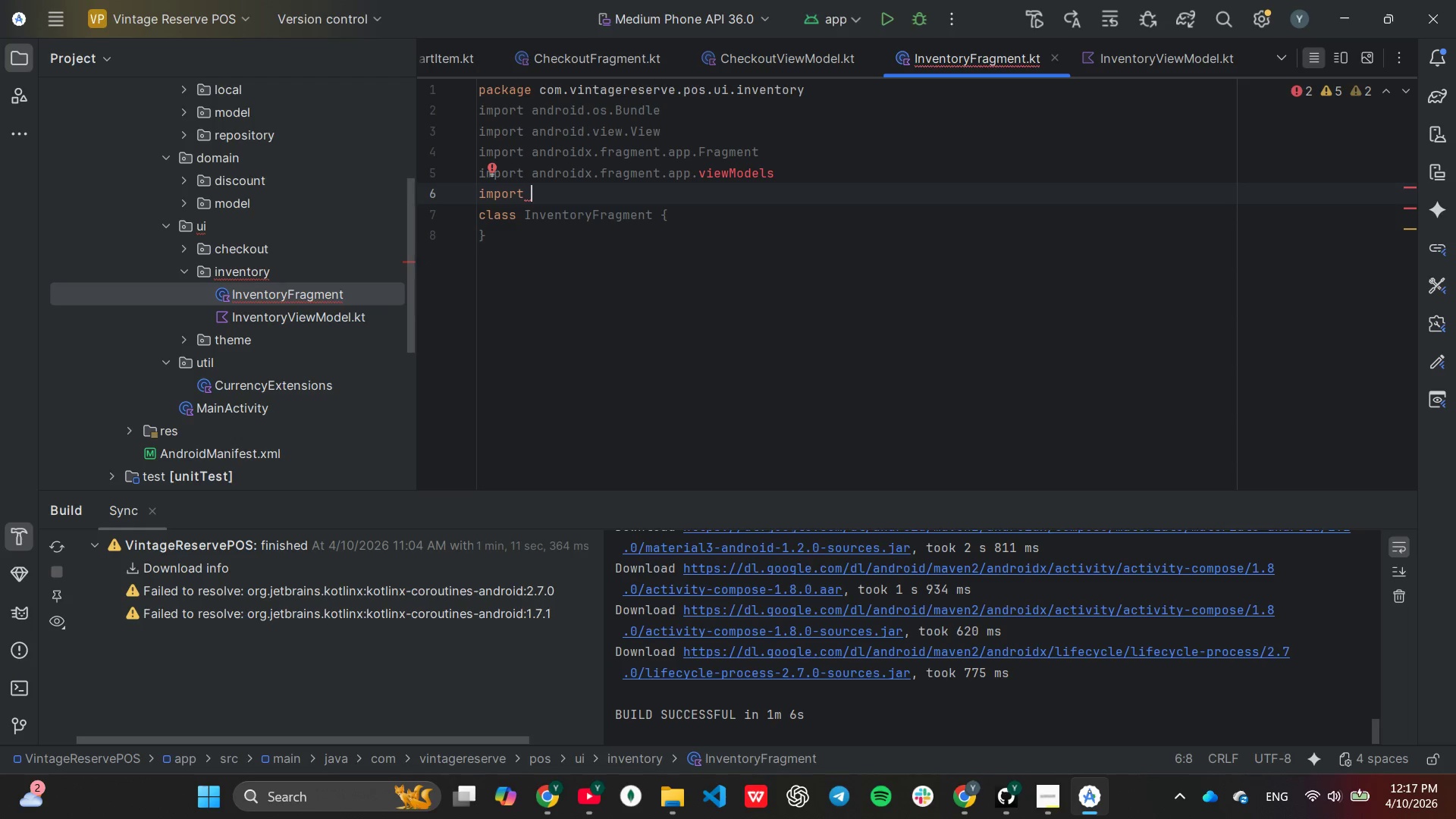 
key(A)
 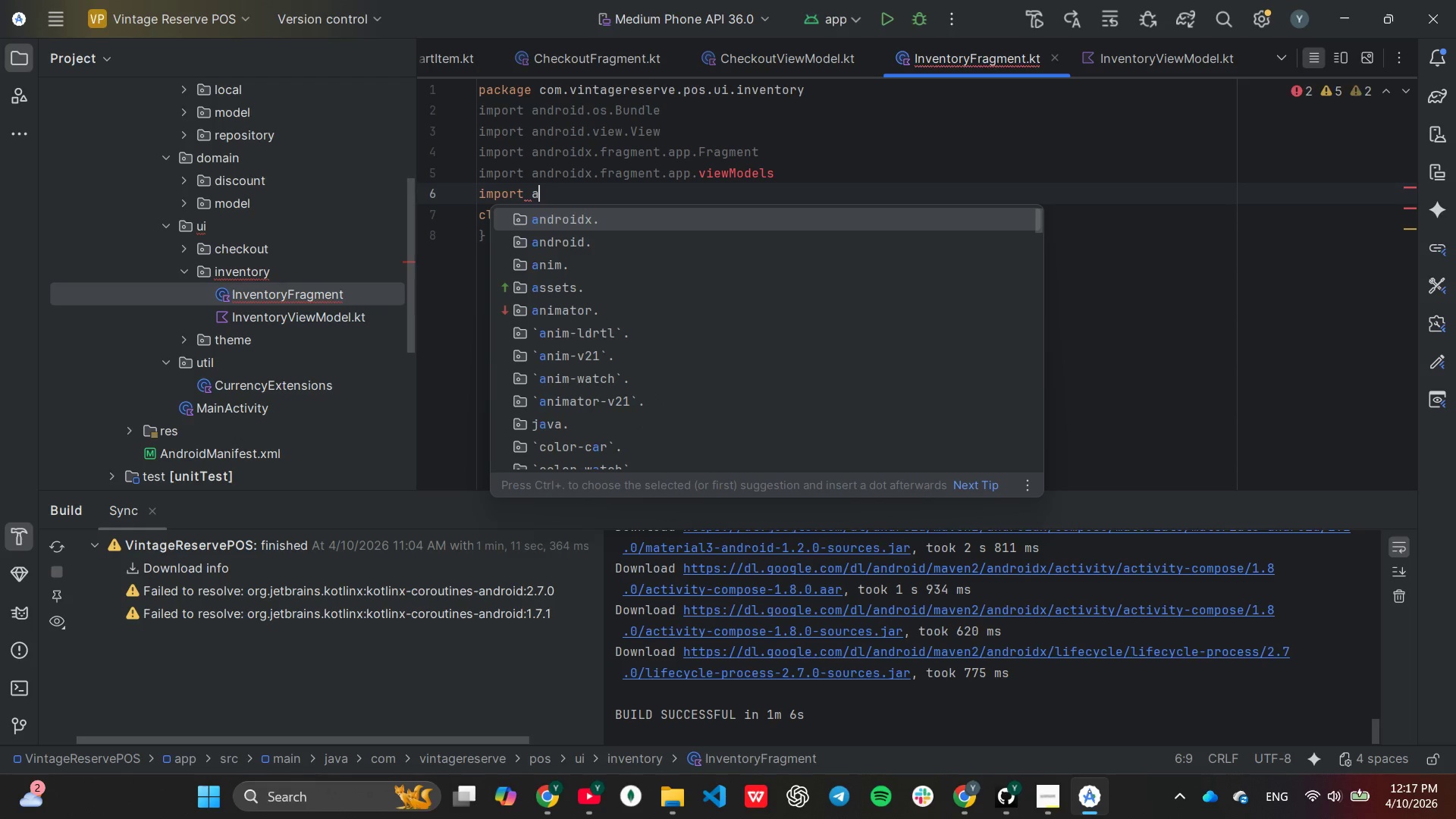 
key(Enter)
 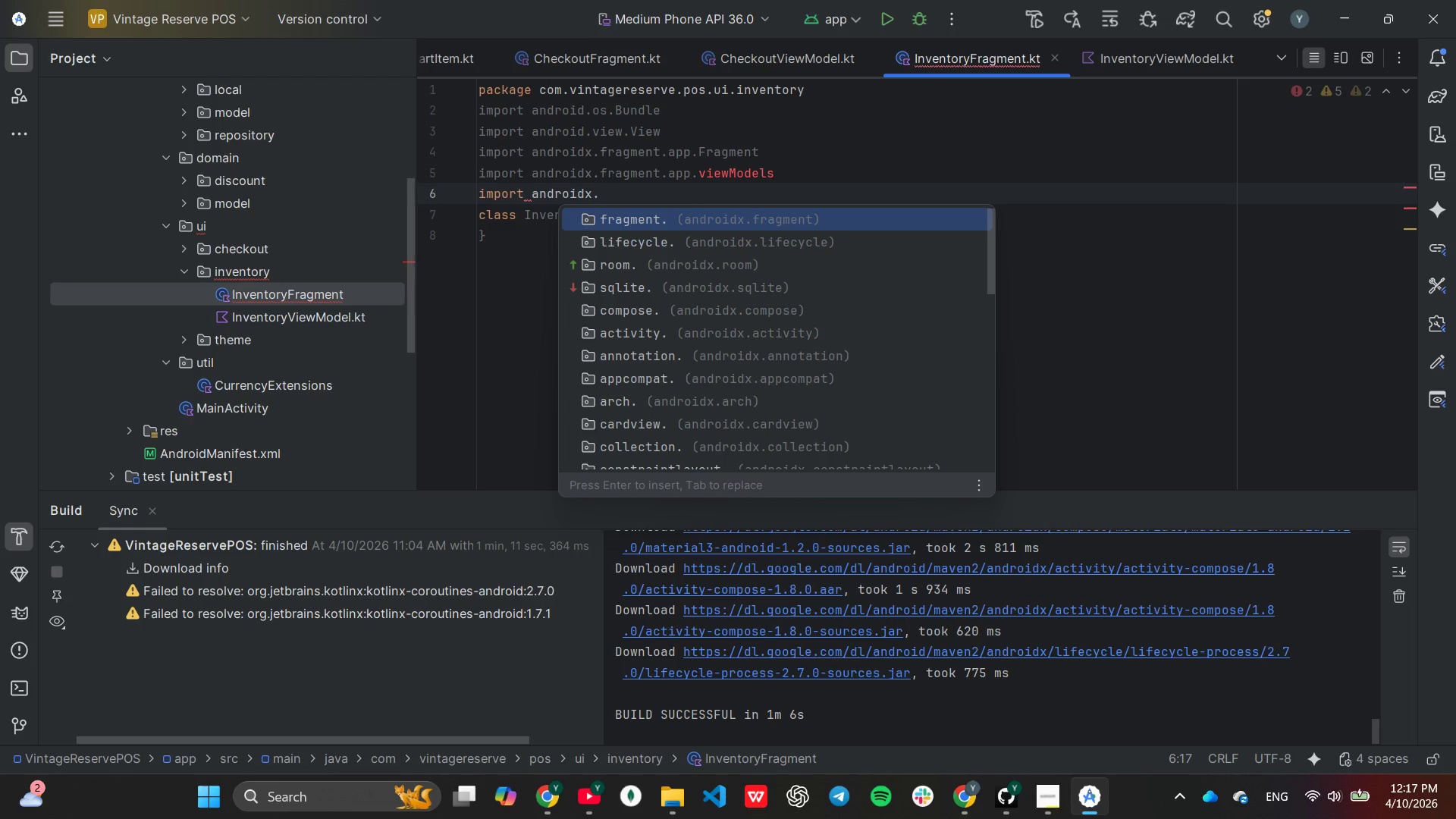 
type(re)
 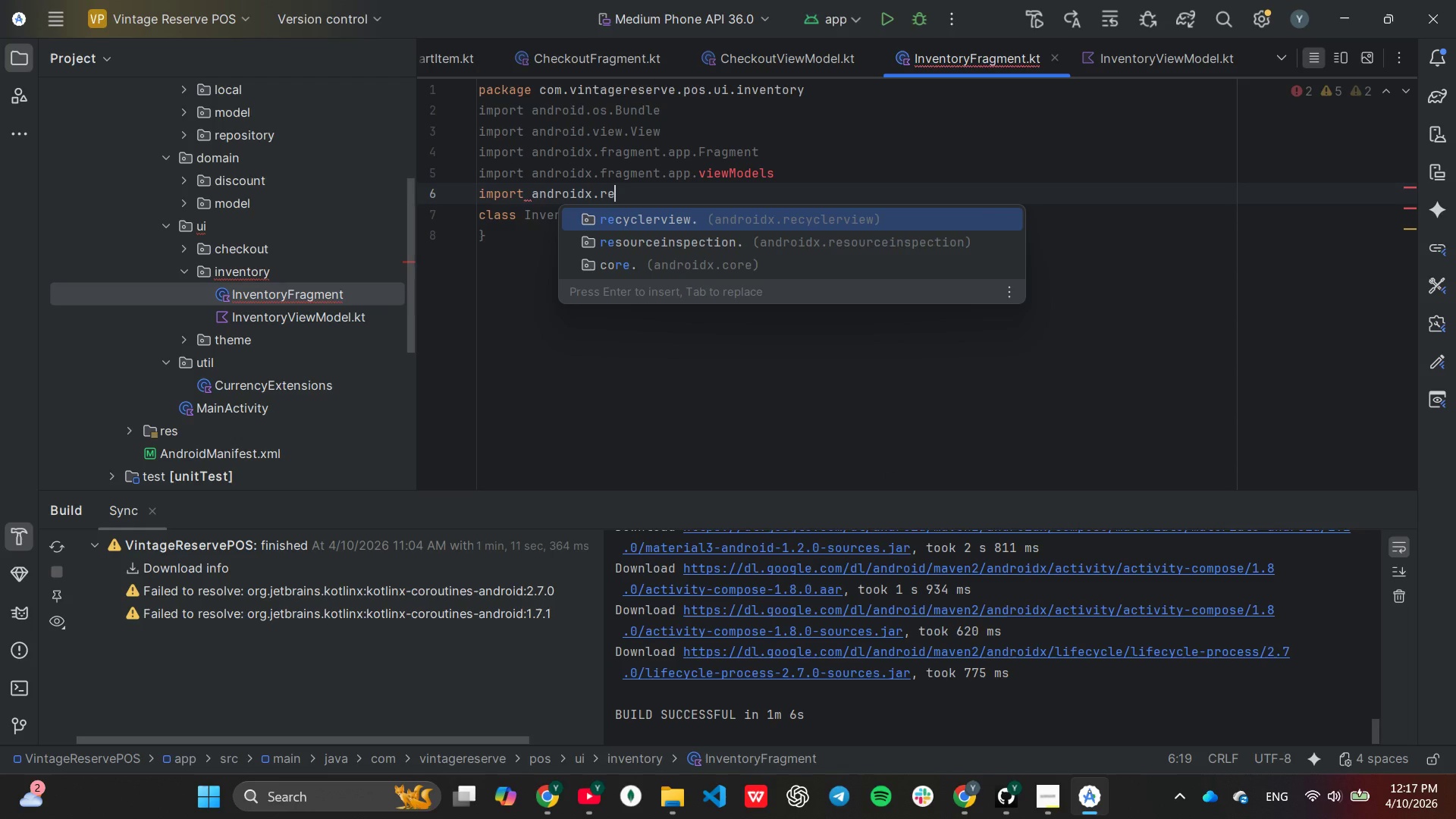 
key(Enter)
 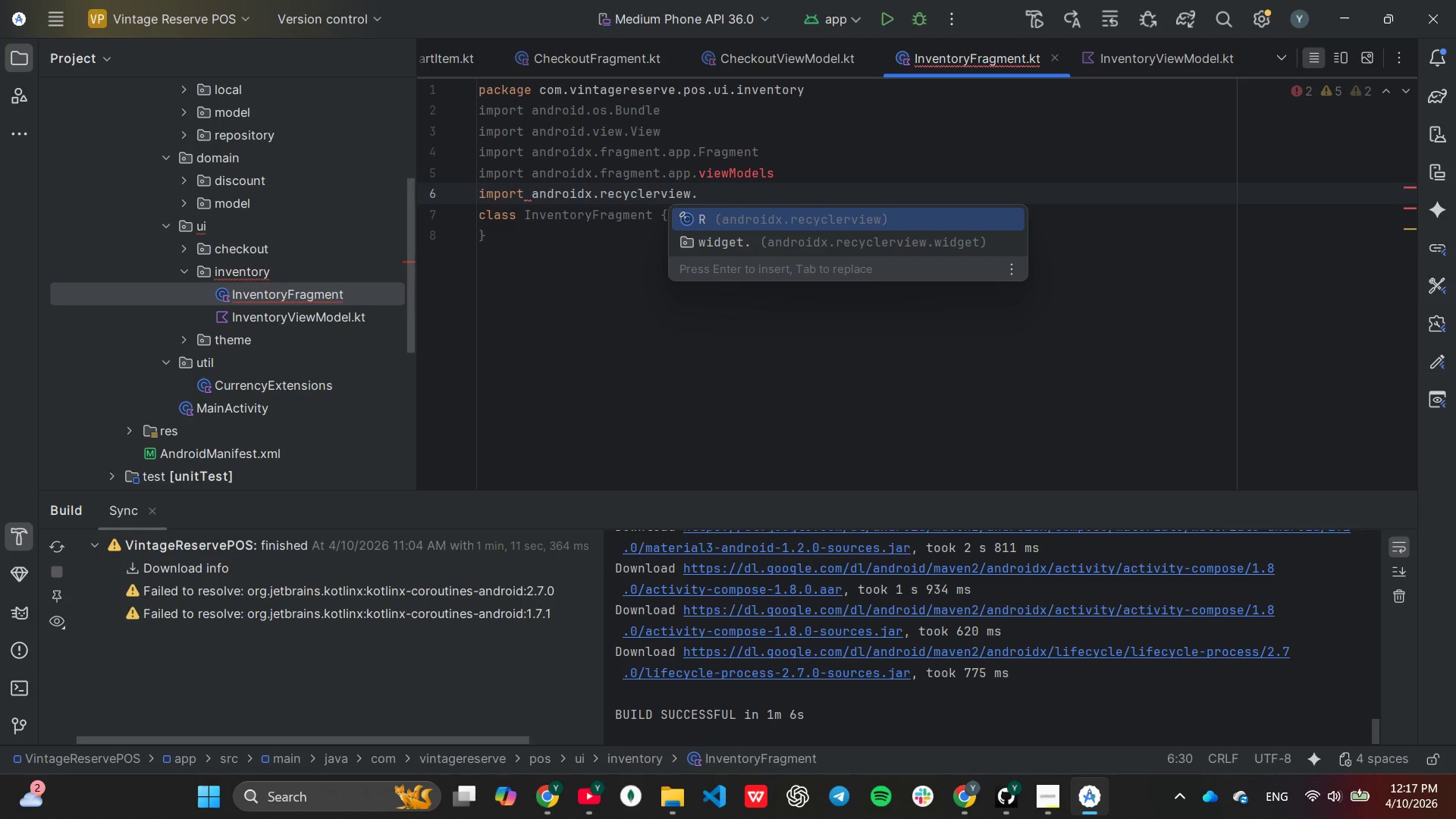 
key(ArrowDown)
 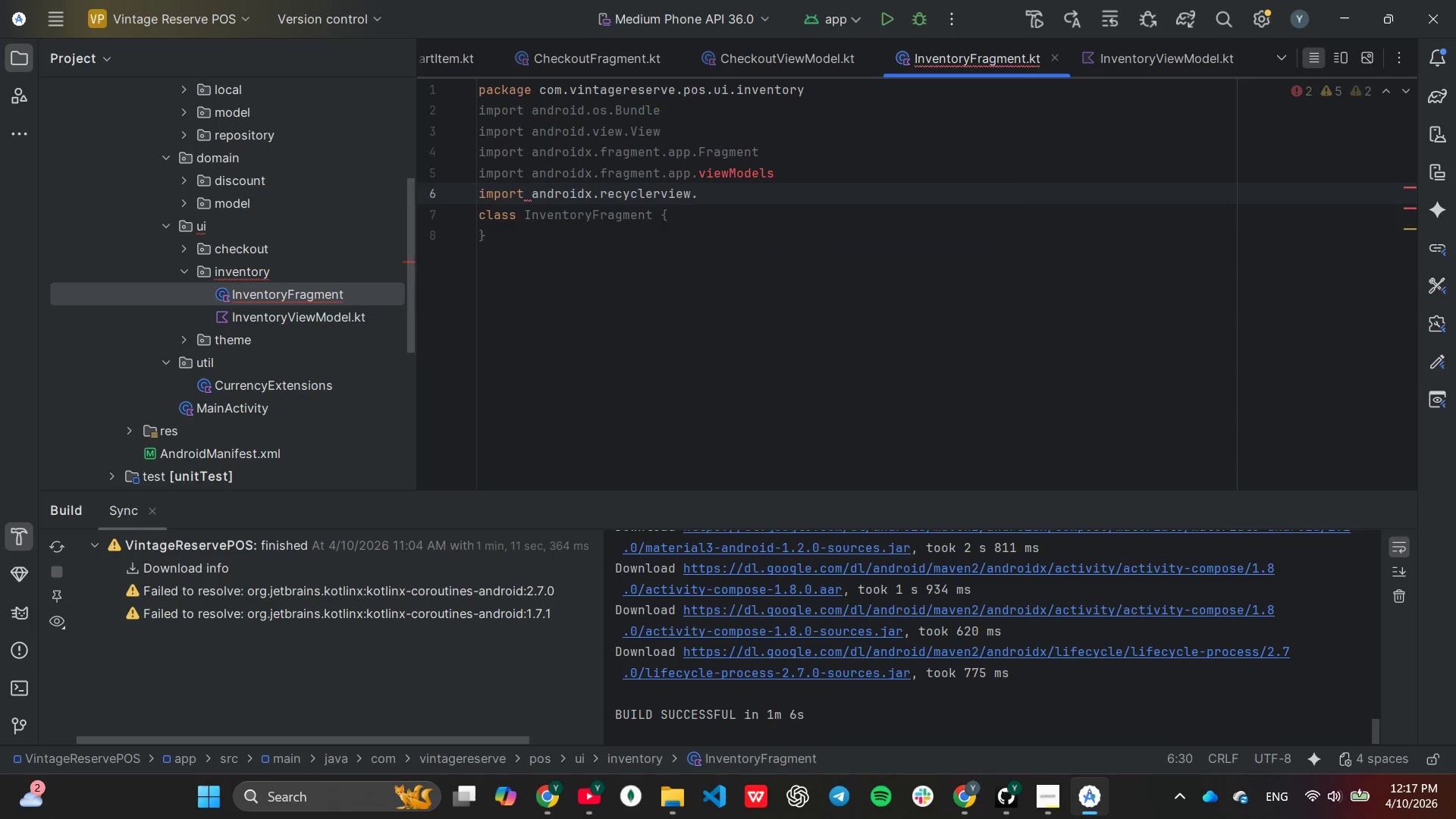 
key(Enter)
 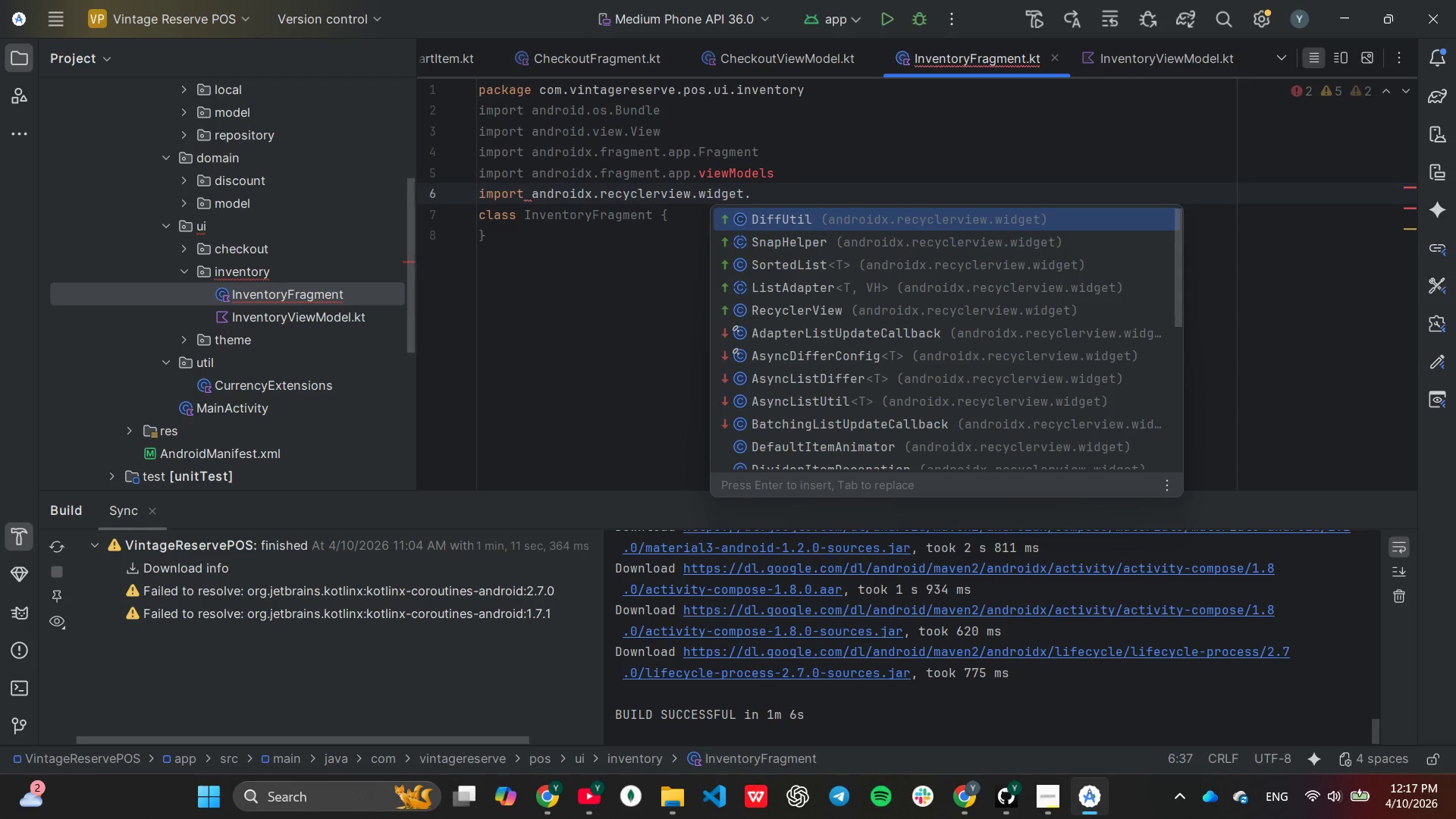 
wait(7.88)
 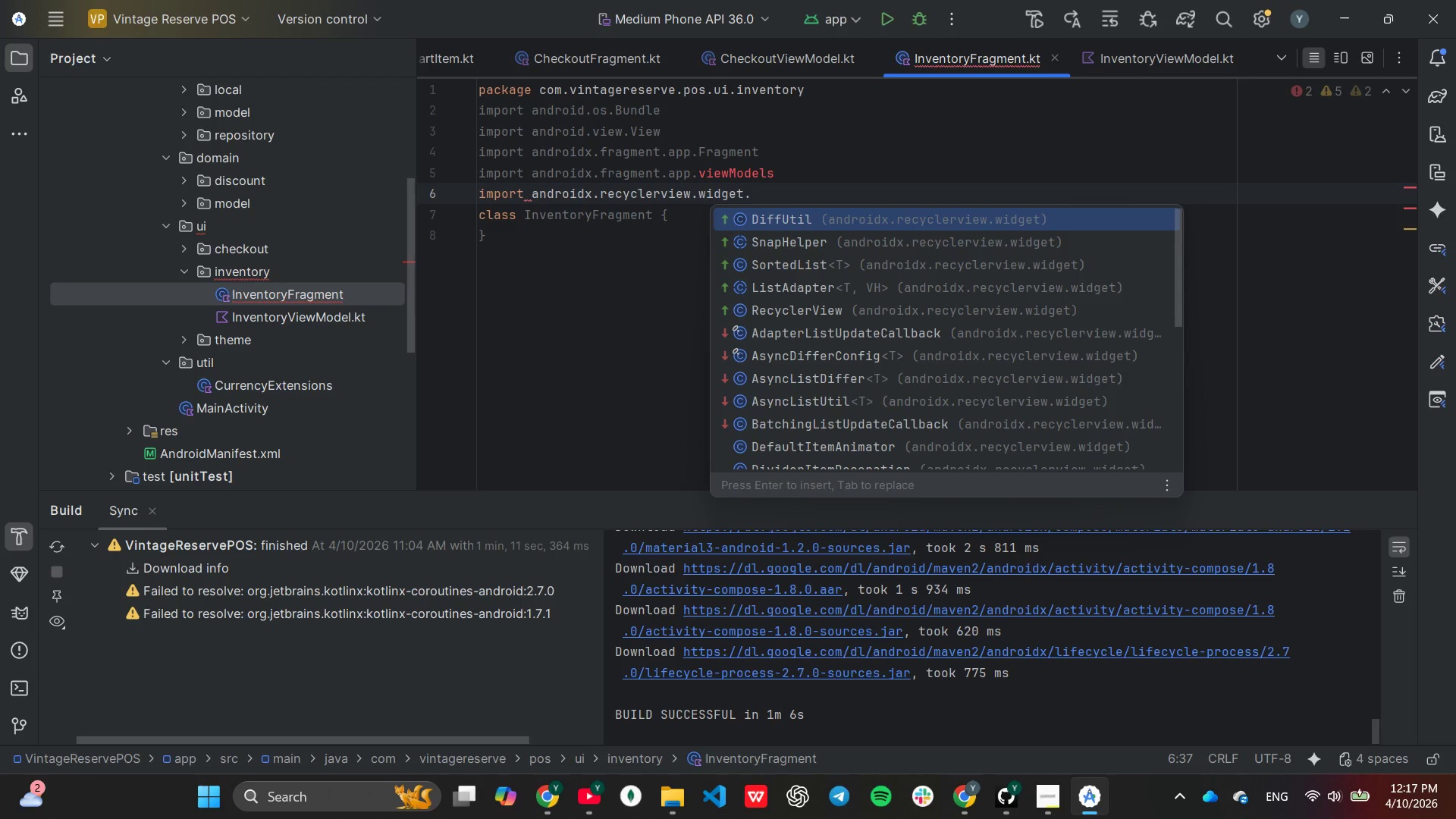 
type(Line)
 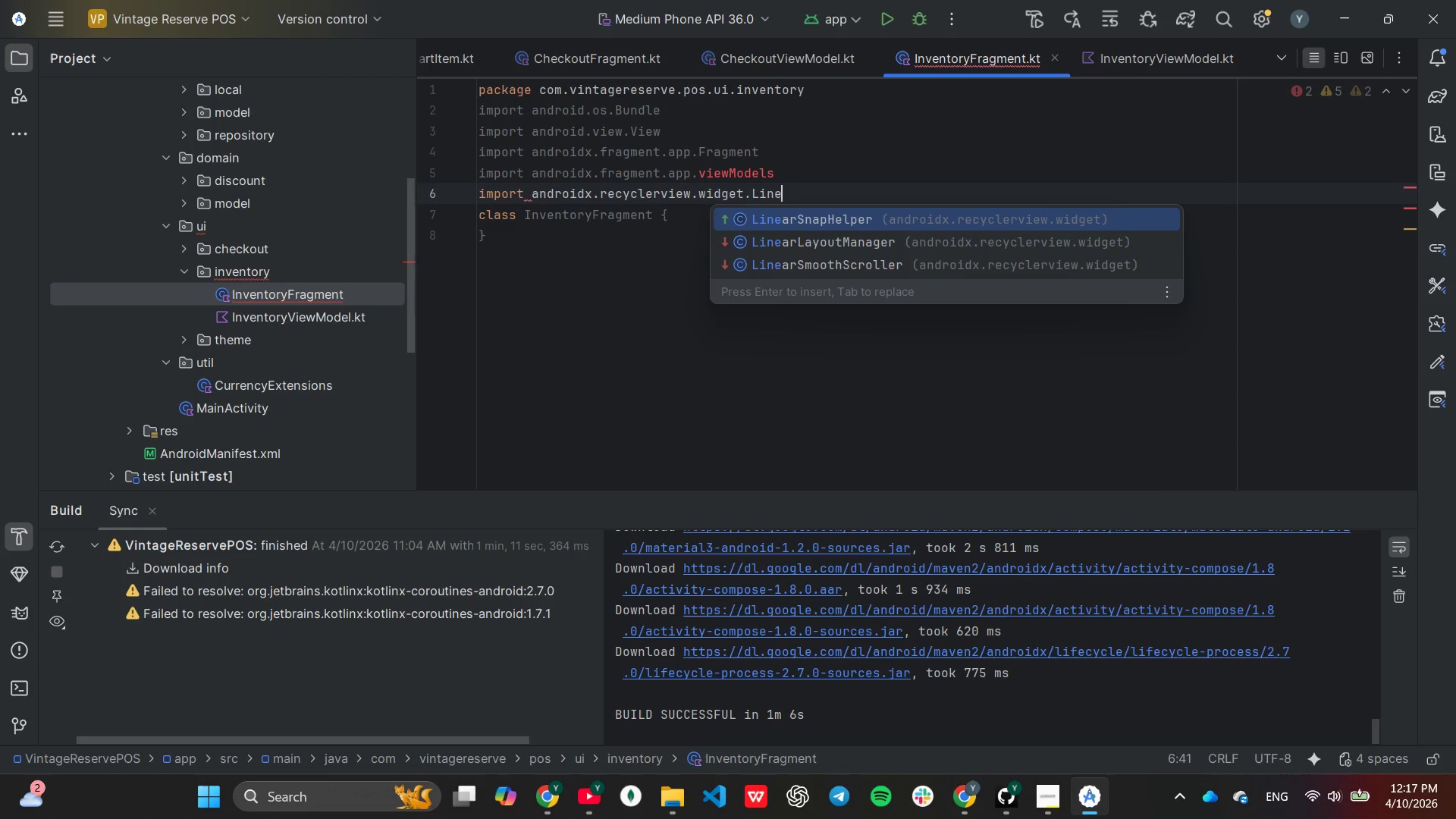 
key(ArrowDown)
 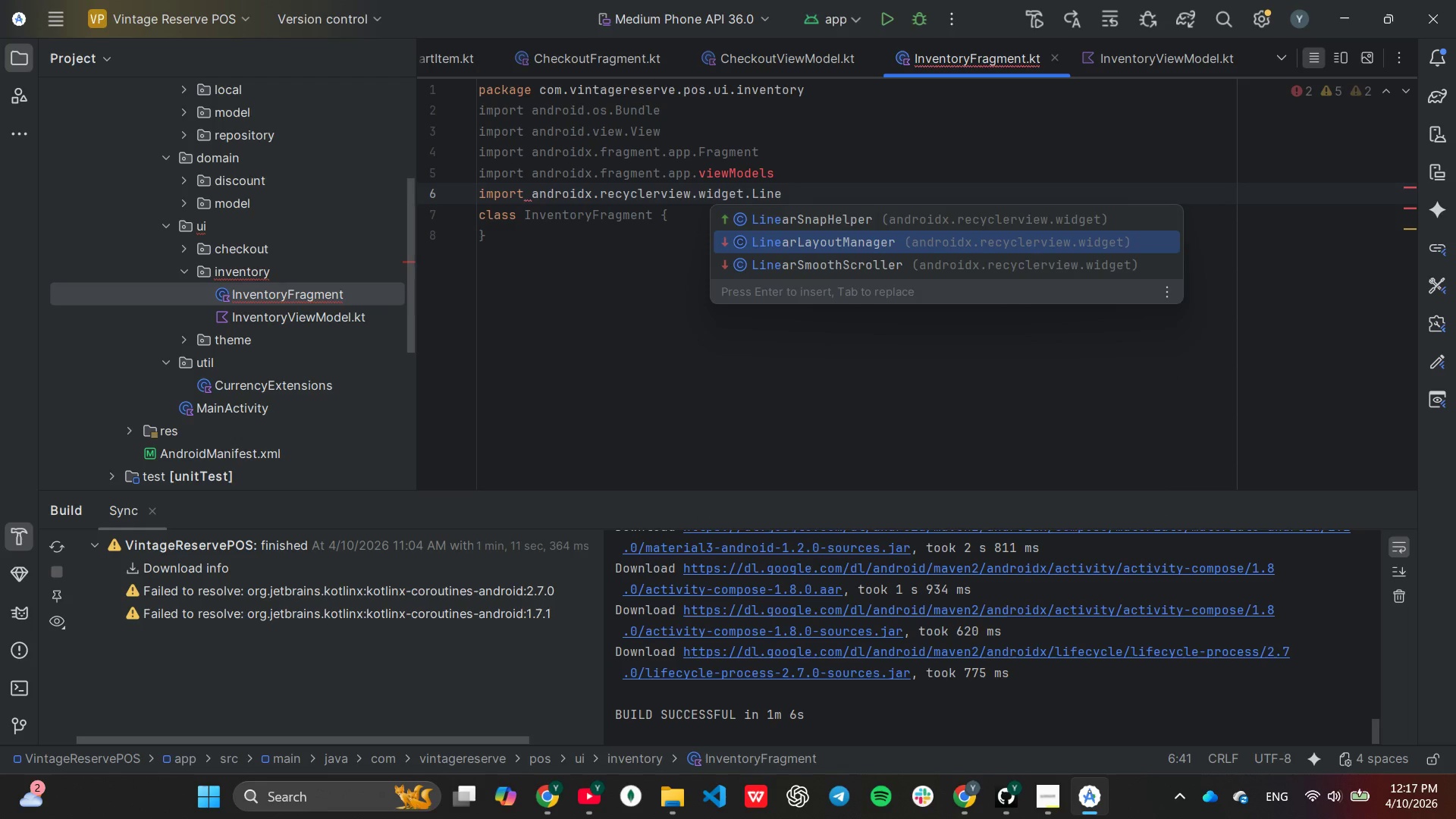 
key(Enter)
 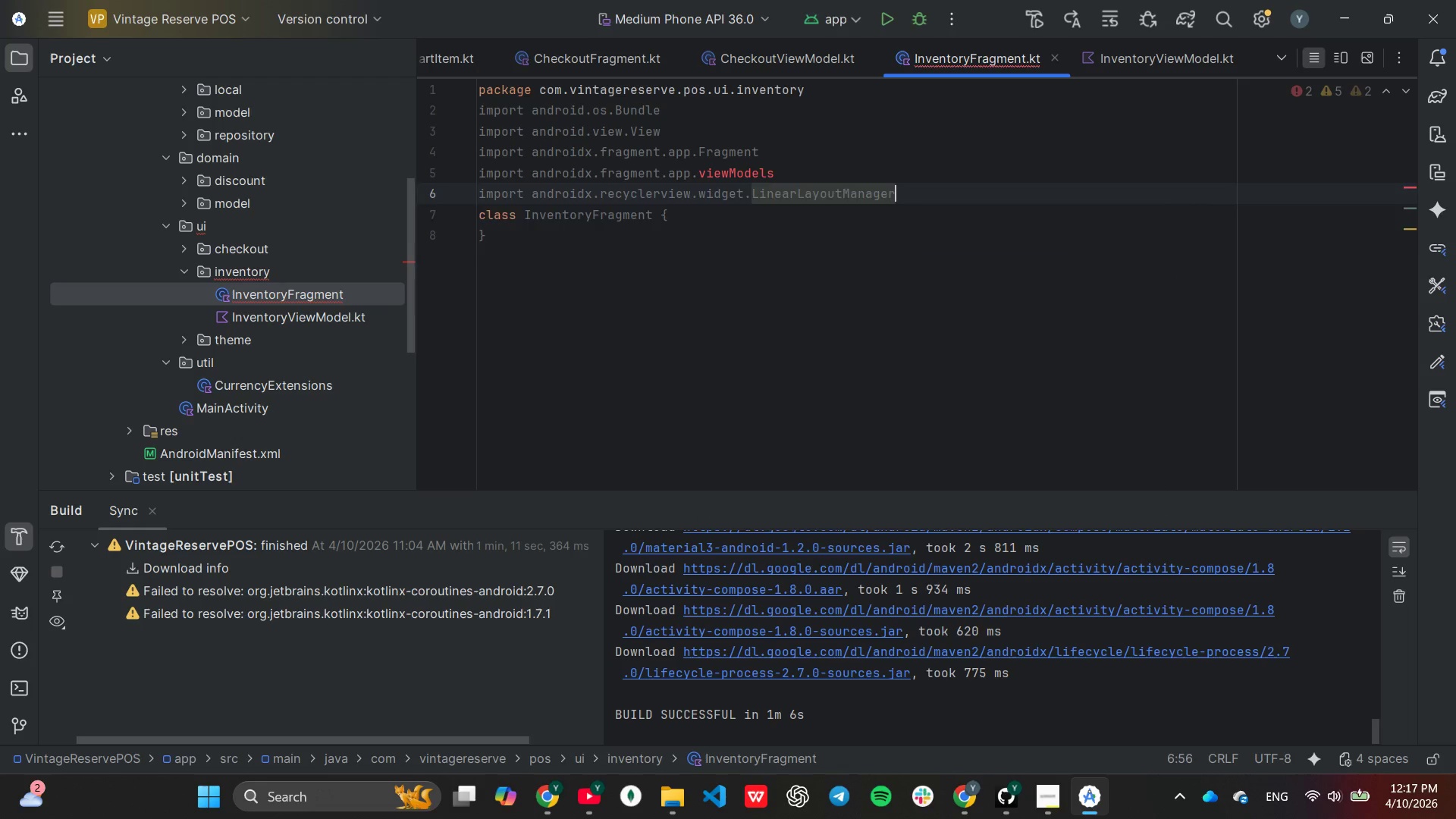 
key(Enter)
 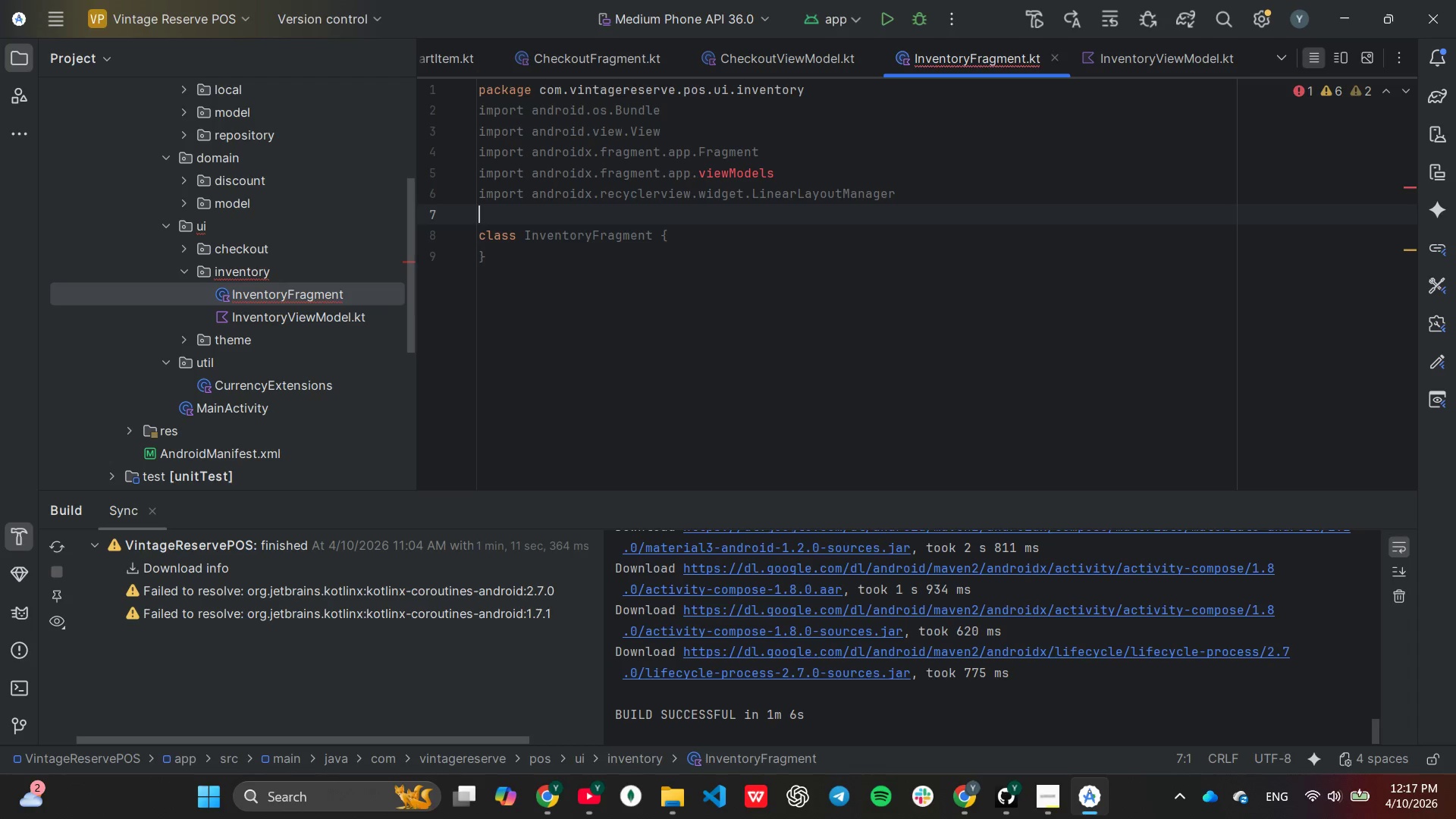 
type(im)
 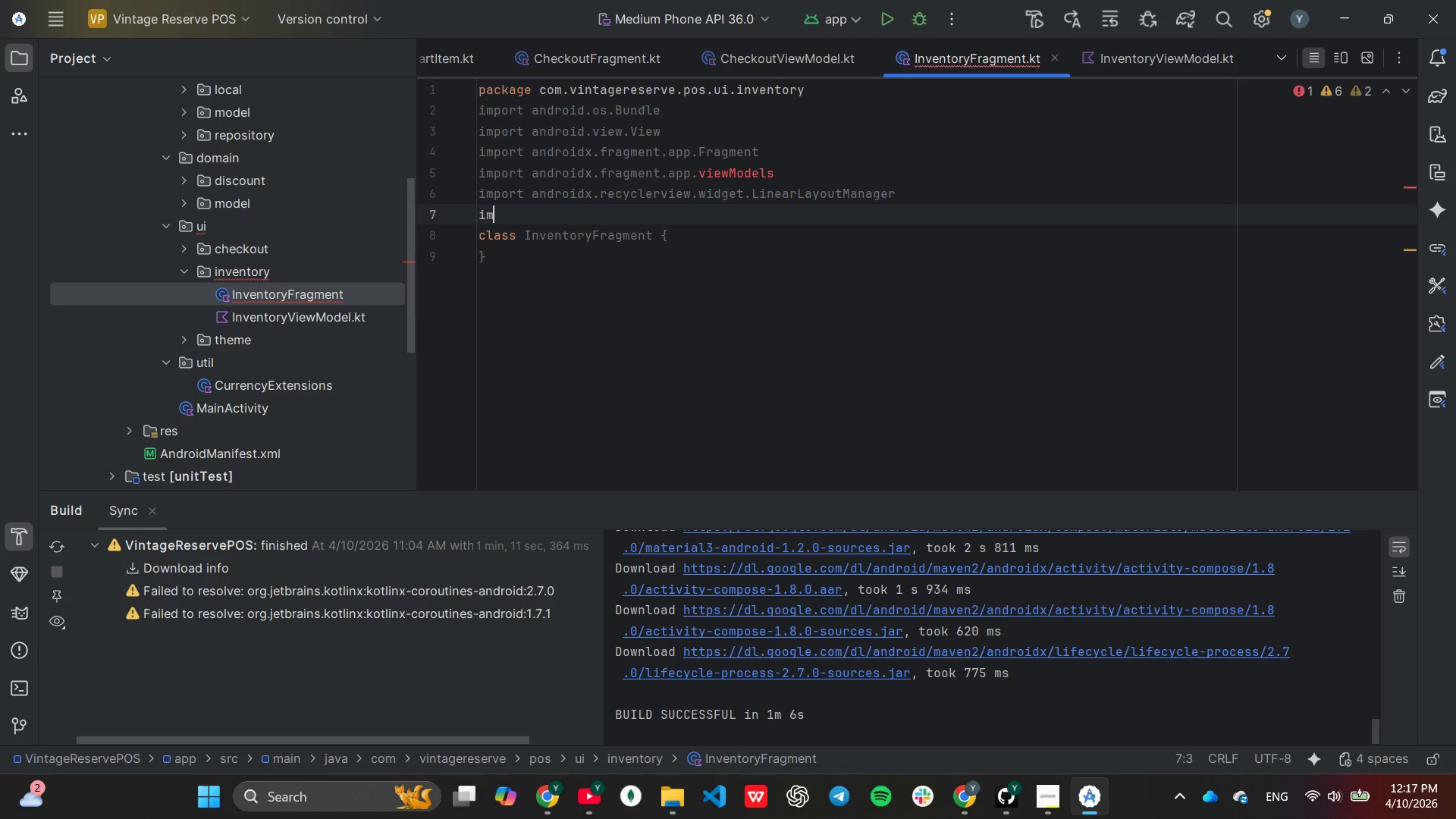 
key(Enter)
 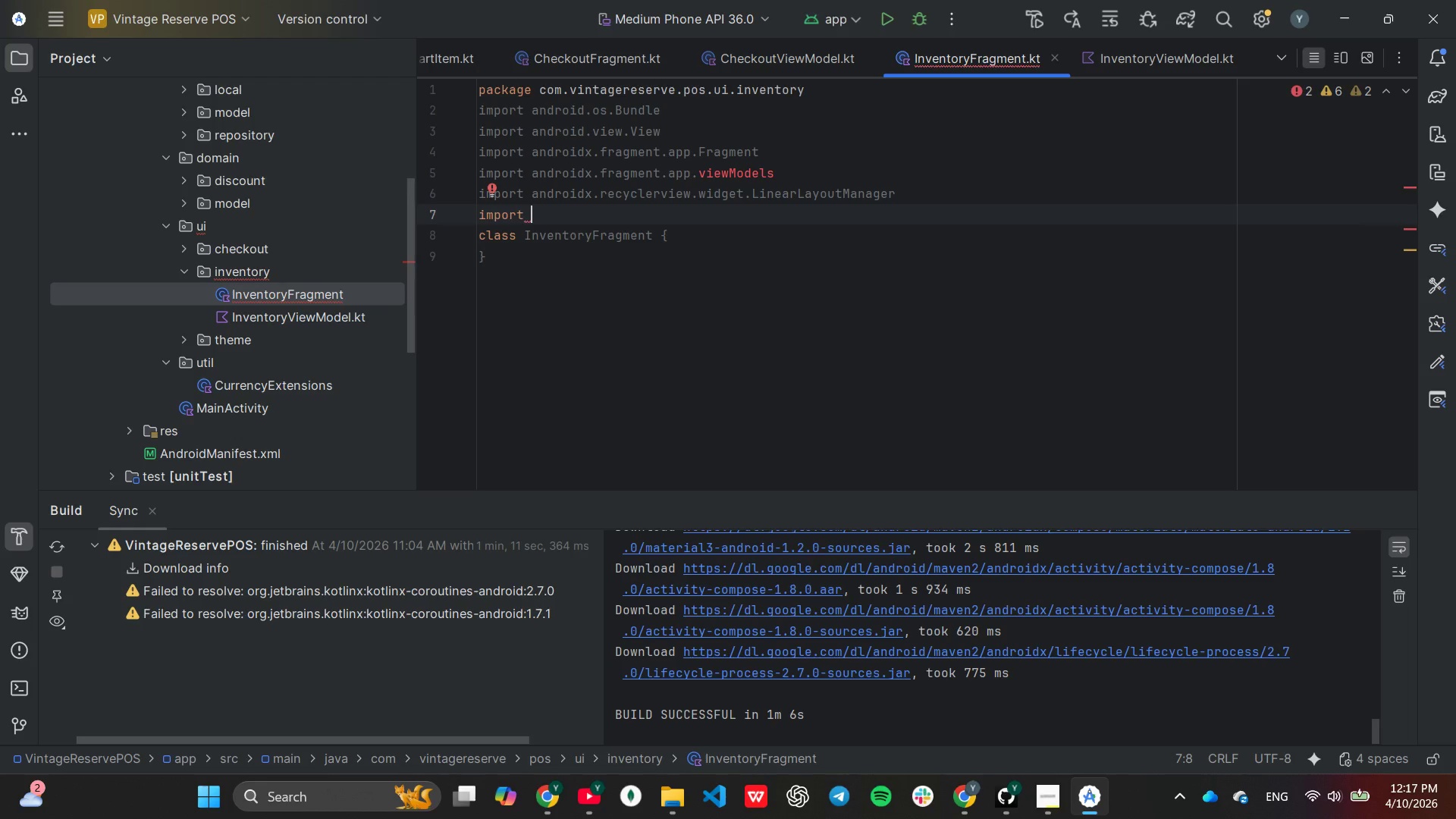 
type(com)
 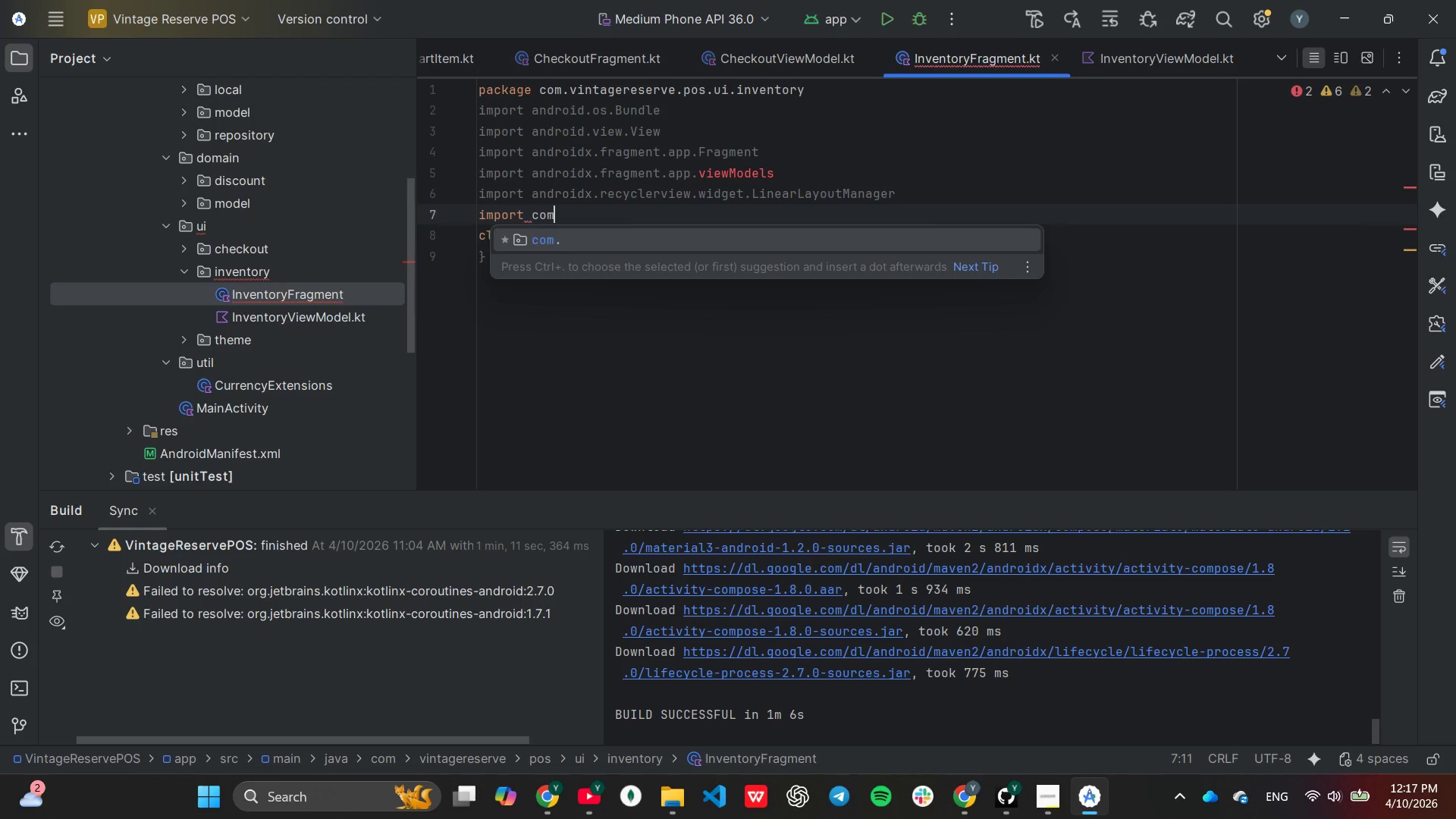 
key(Enter)
 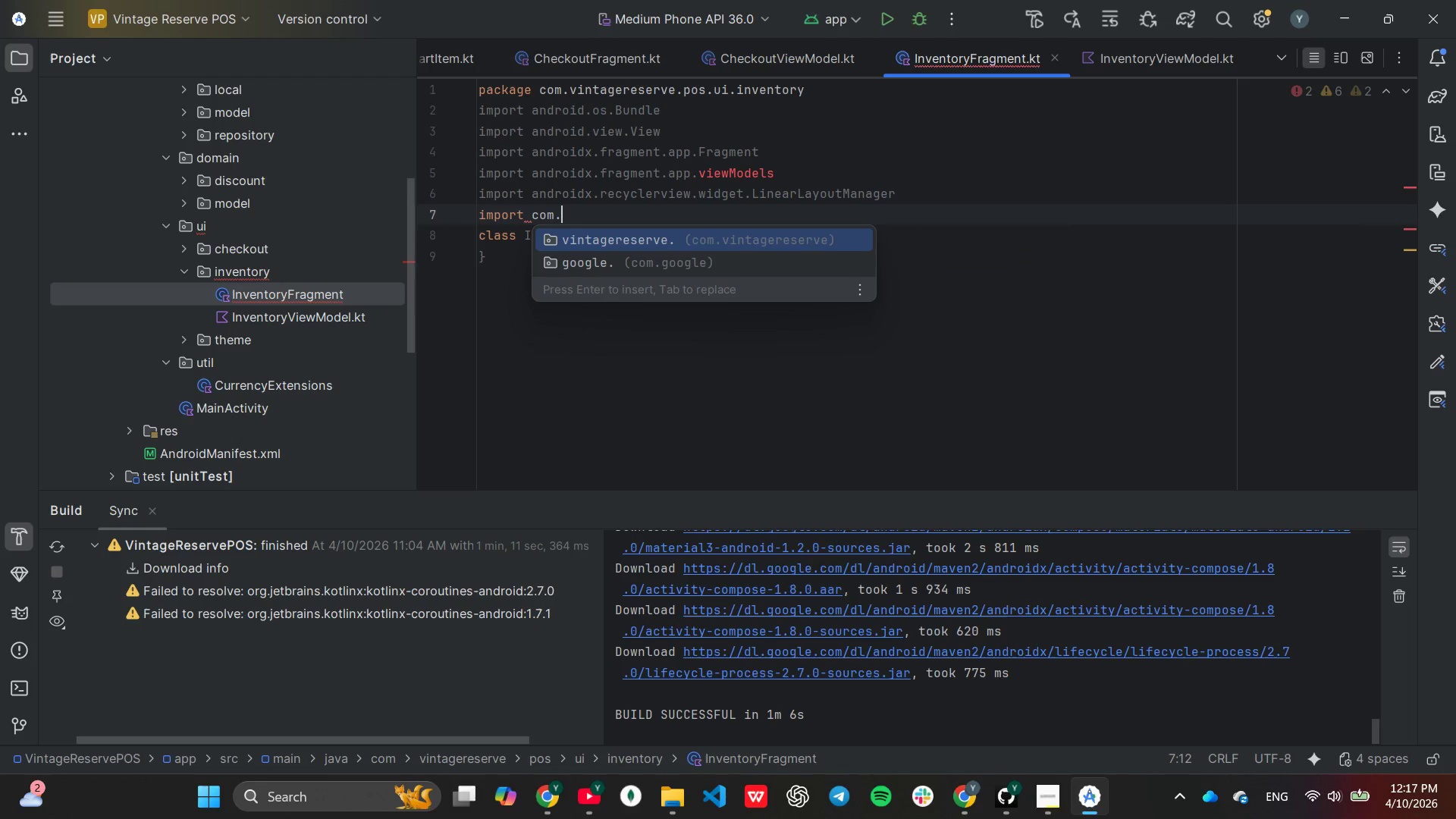 
key(Enter)
 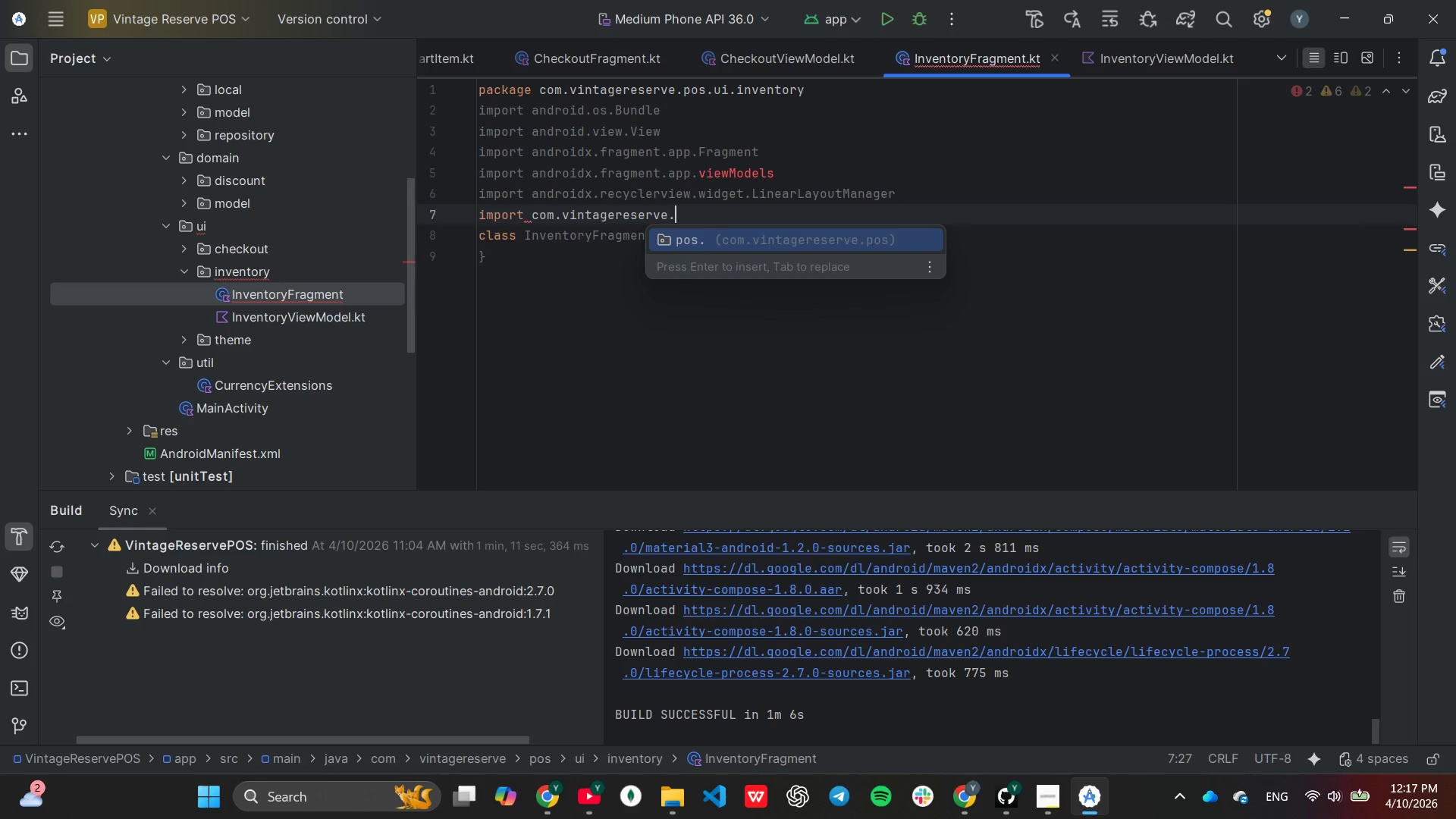 
key(Enter)
 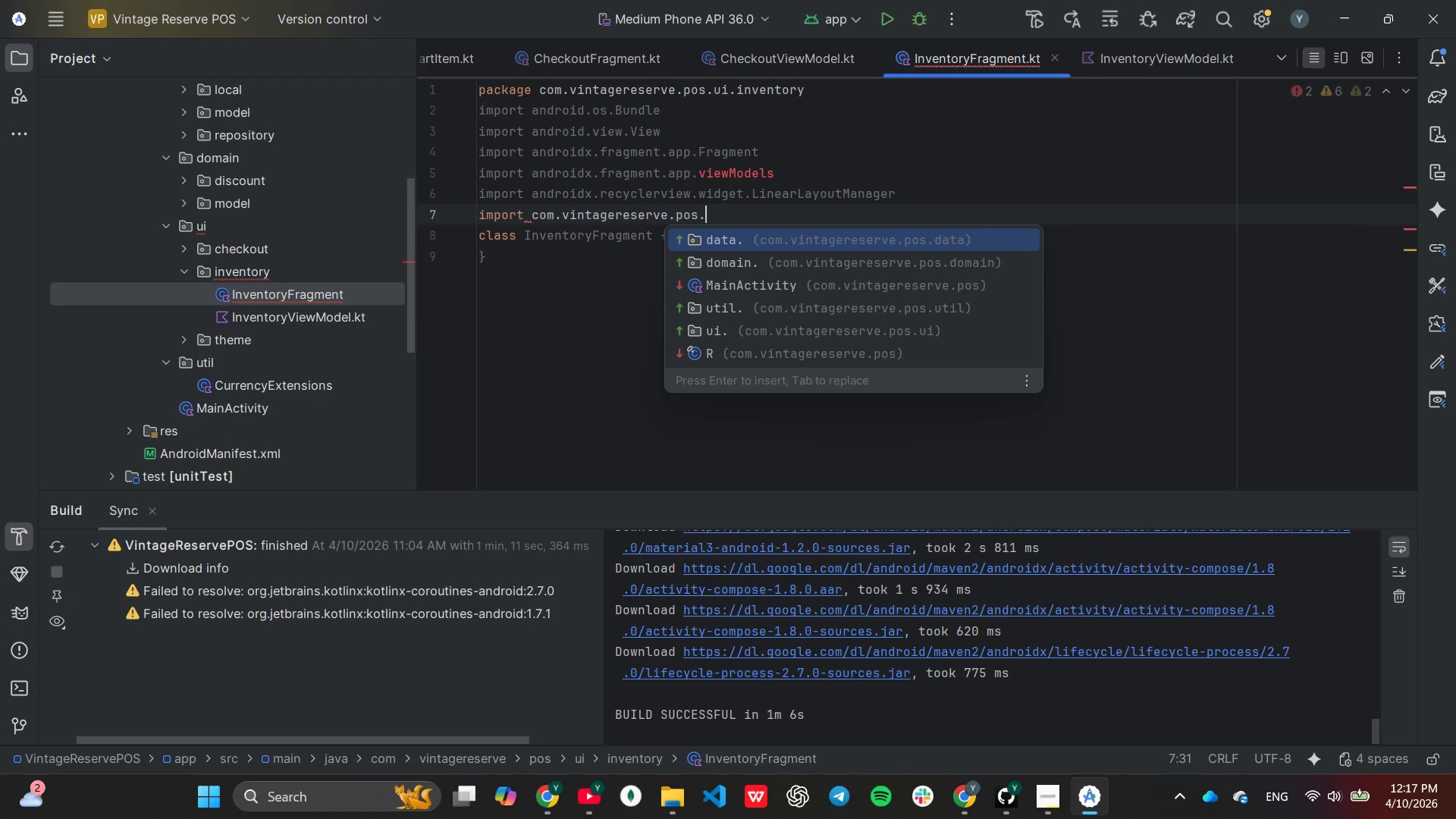 
key(ArrowDown)
 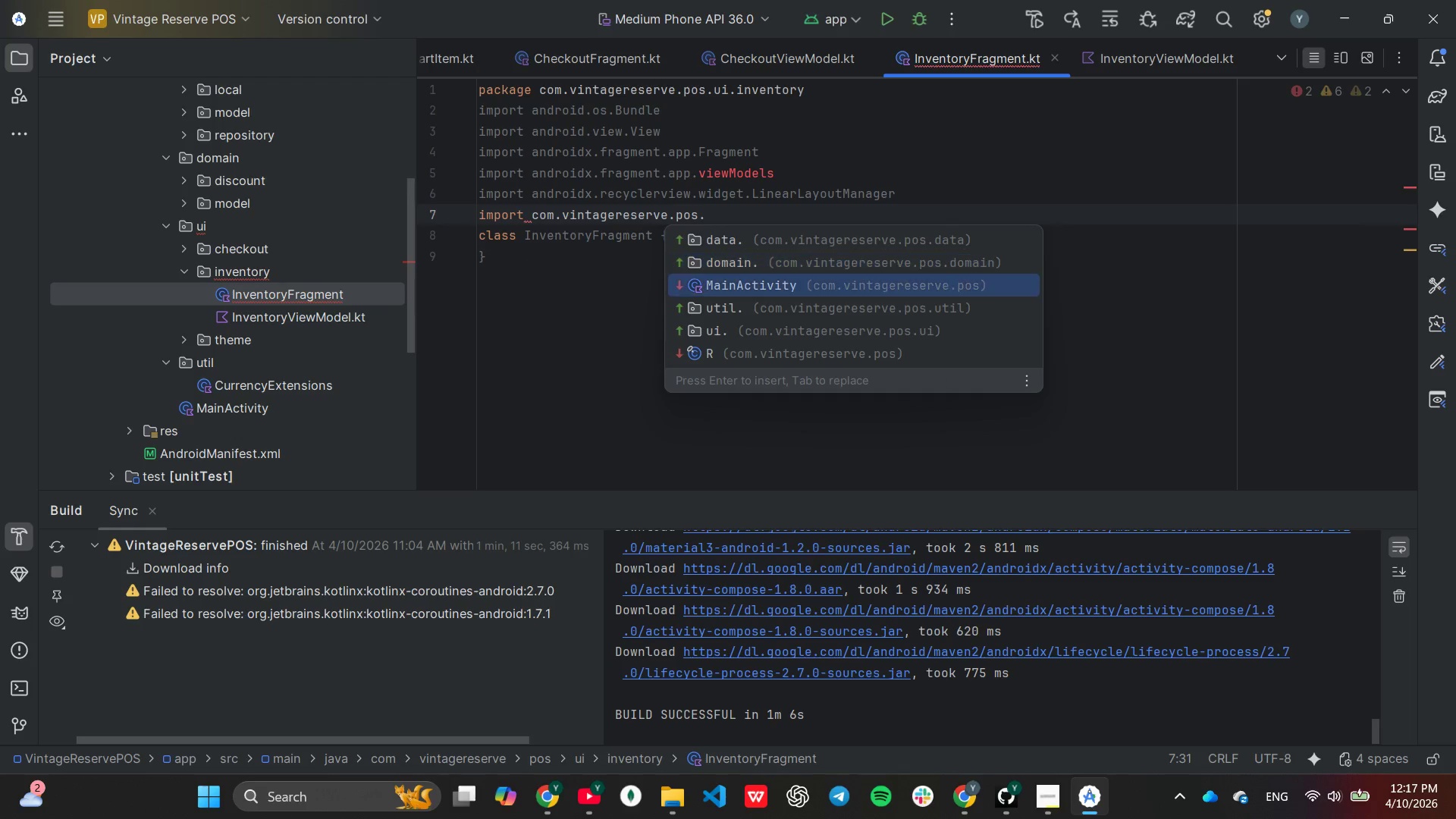 
key(ArrowDown)
 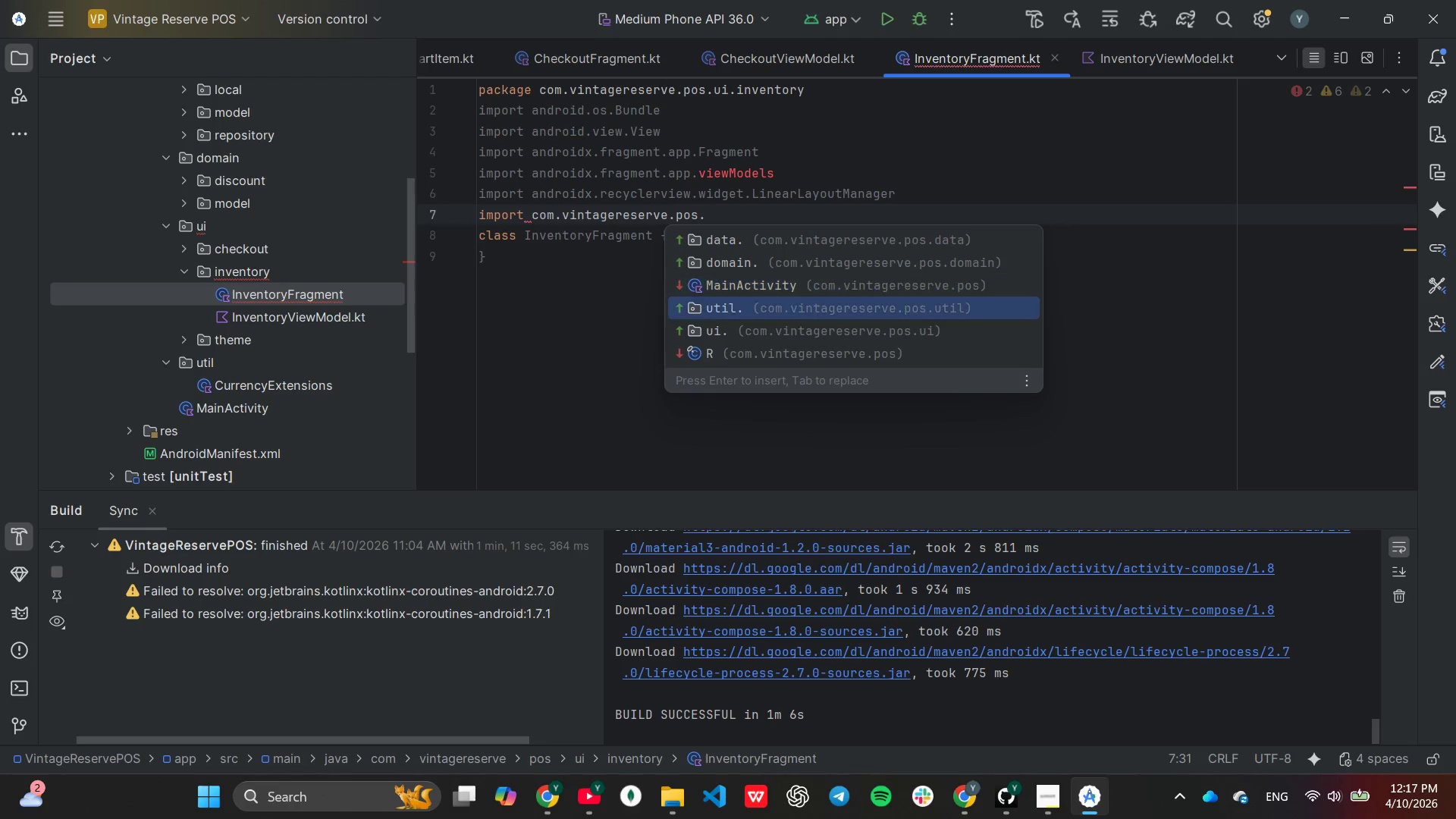 
key(ArrowDown)
 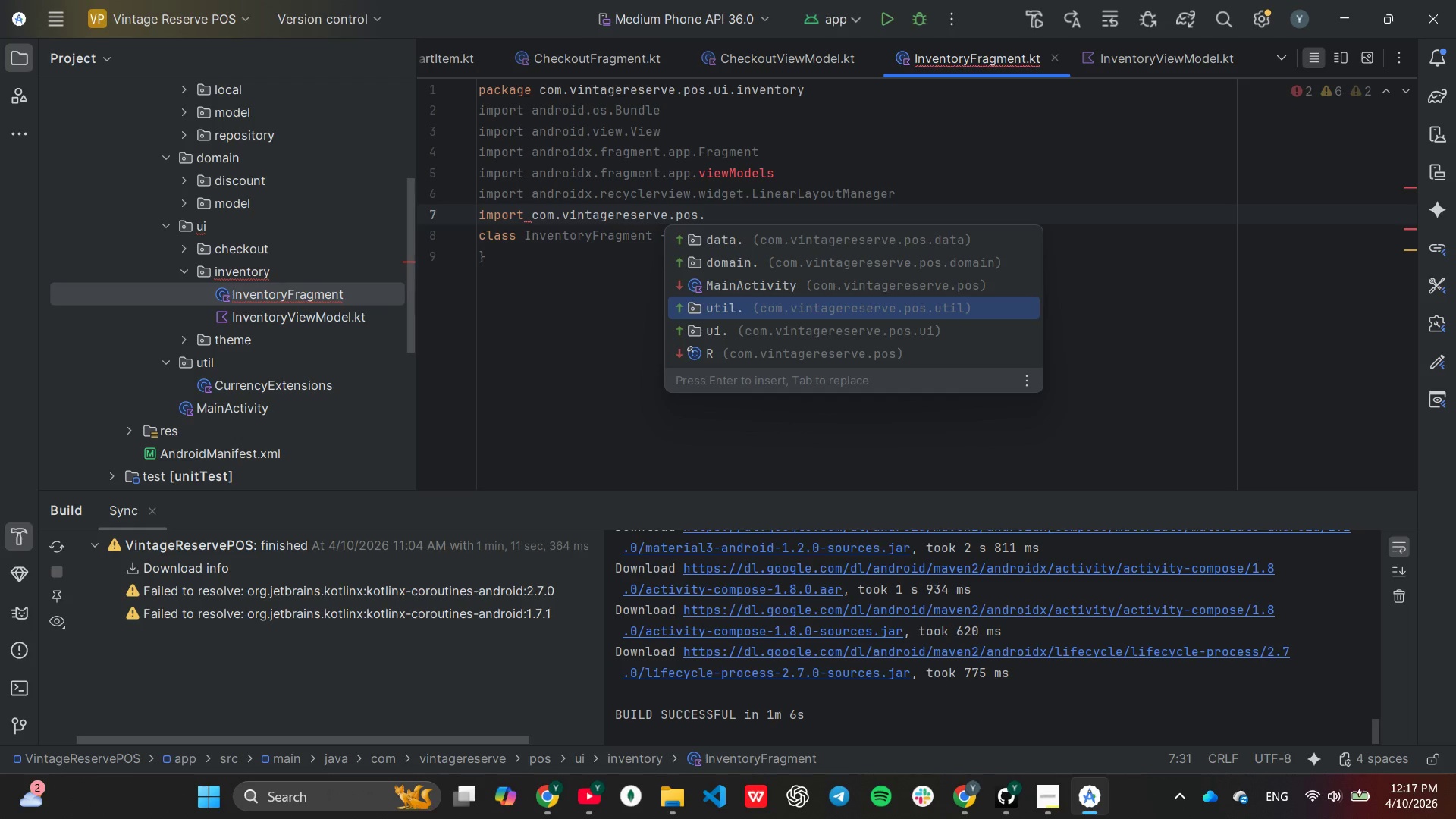 
key(ArrowDown)
 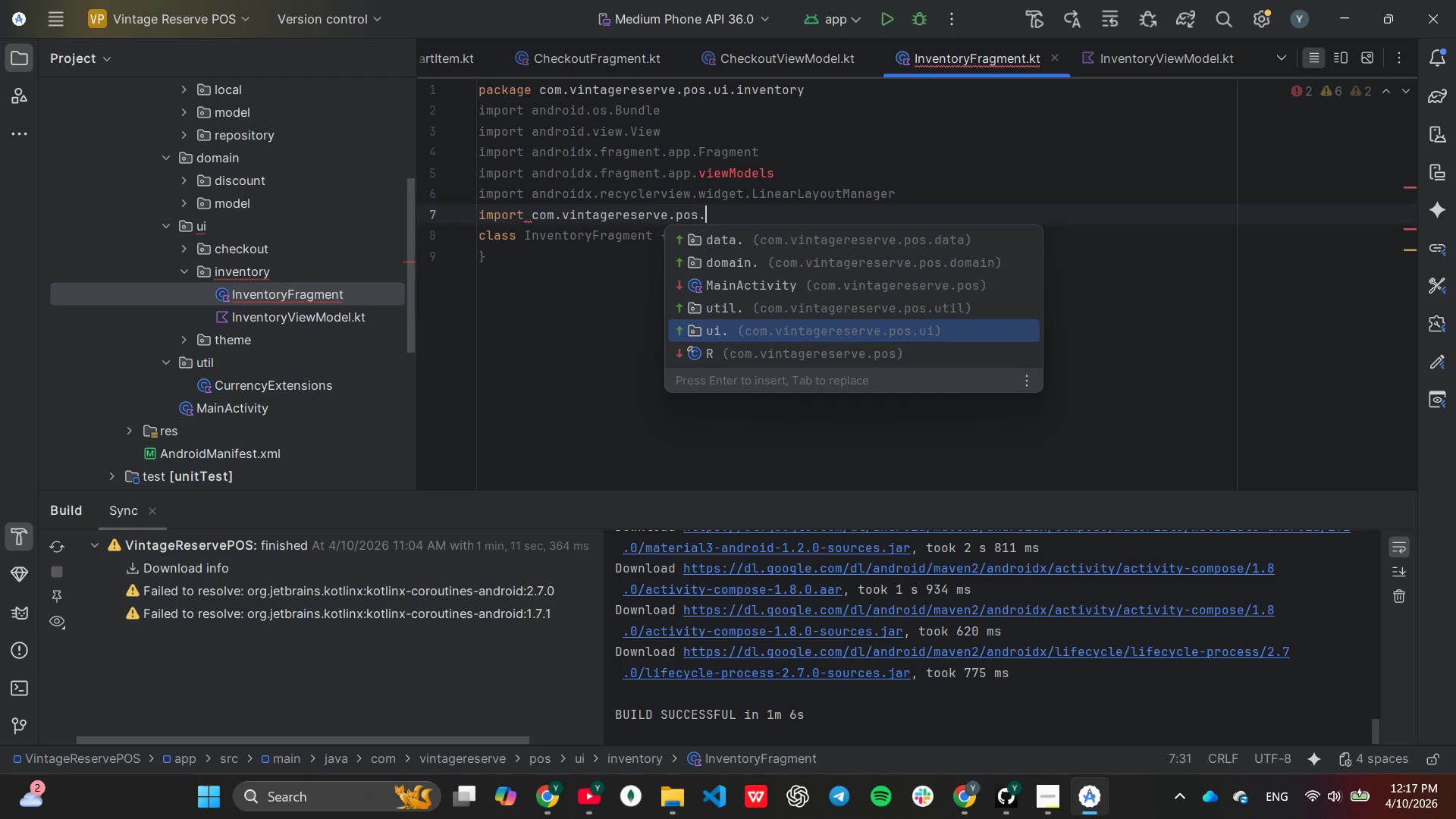 
key(ArrowDown)
 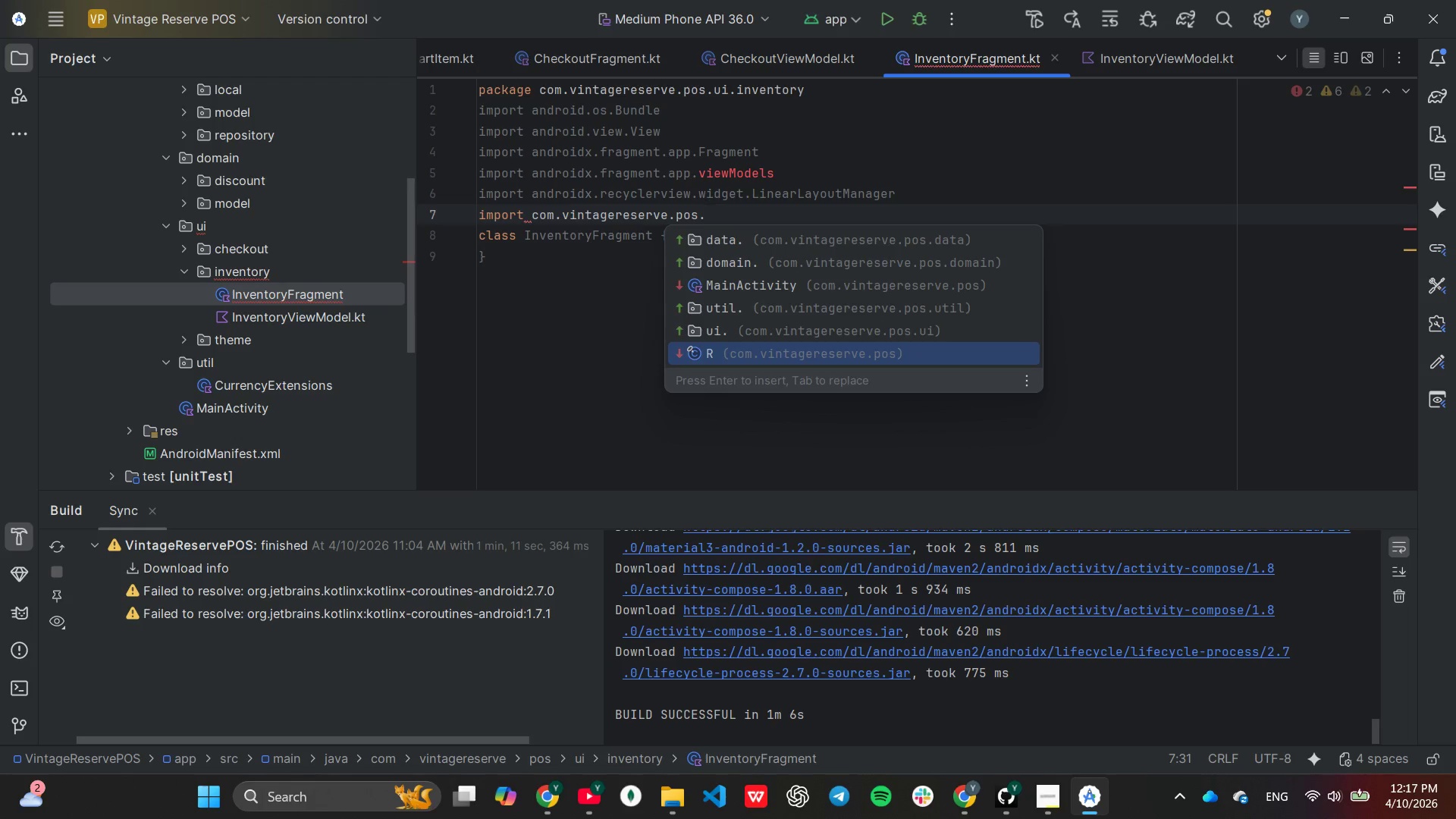 
key(Enter)
 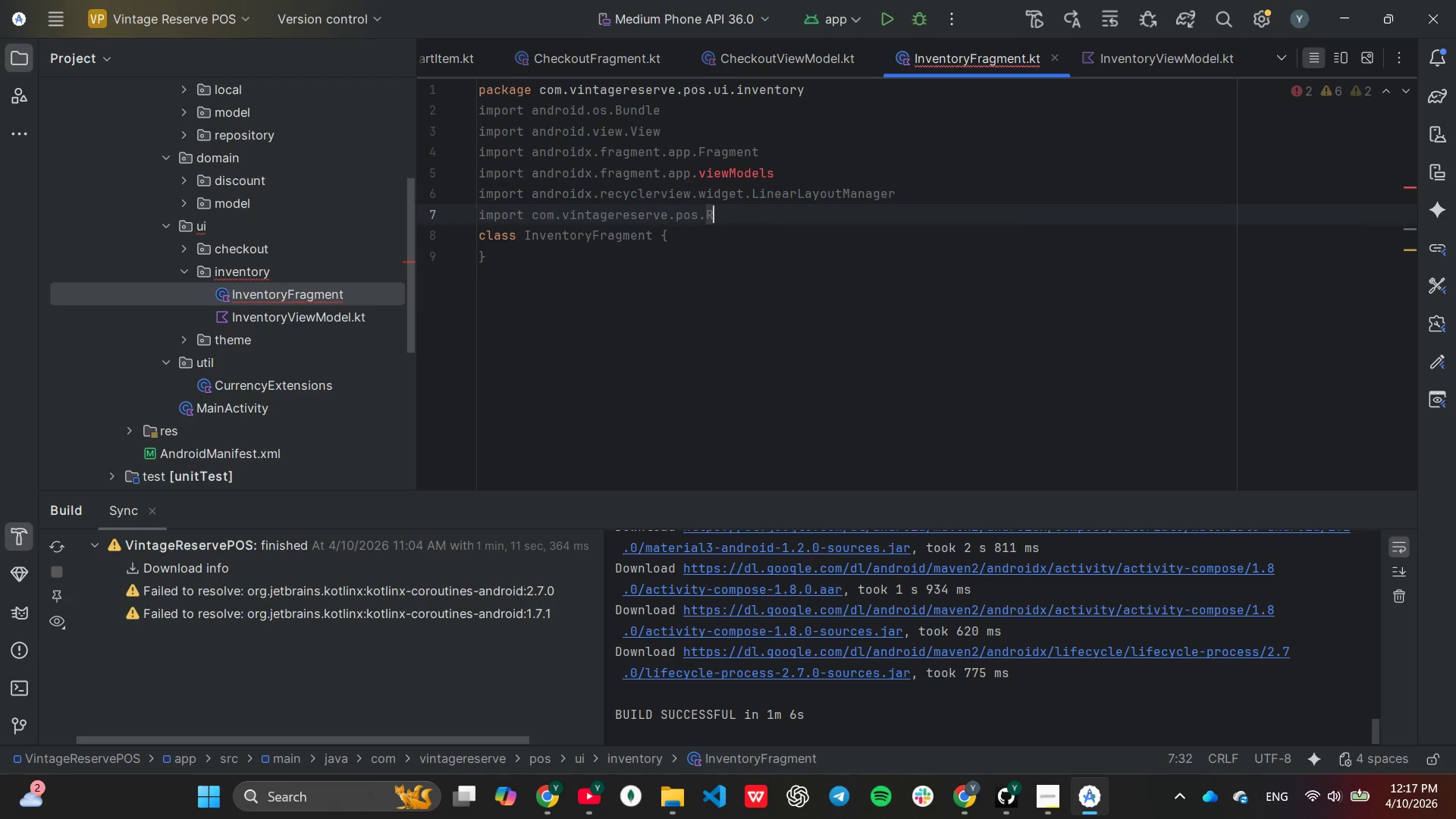 
key(Enter)
 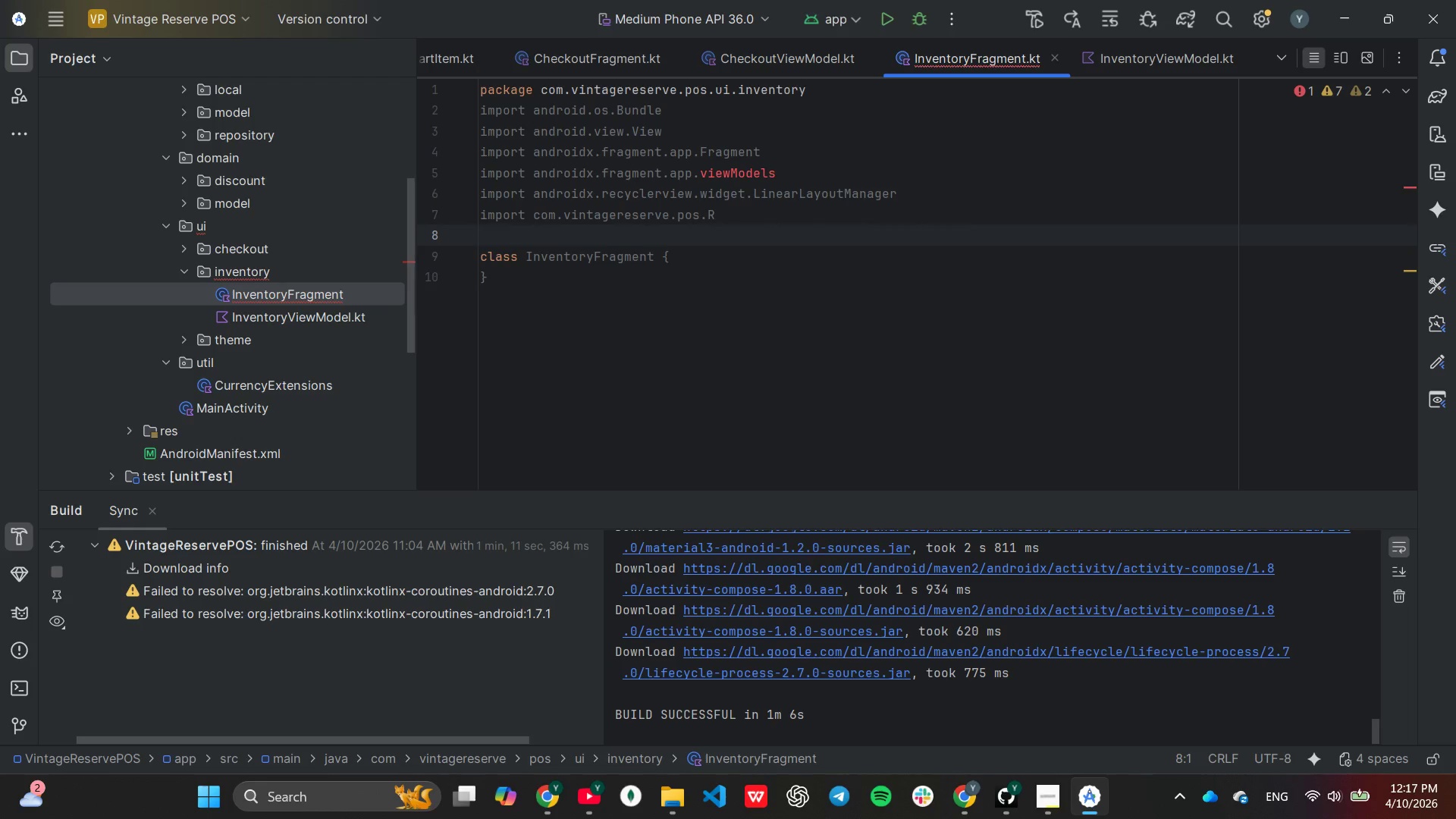 
type(im)
 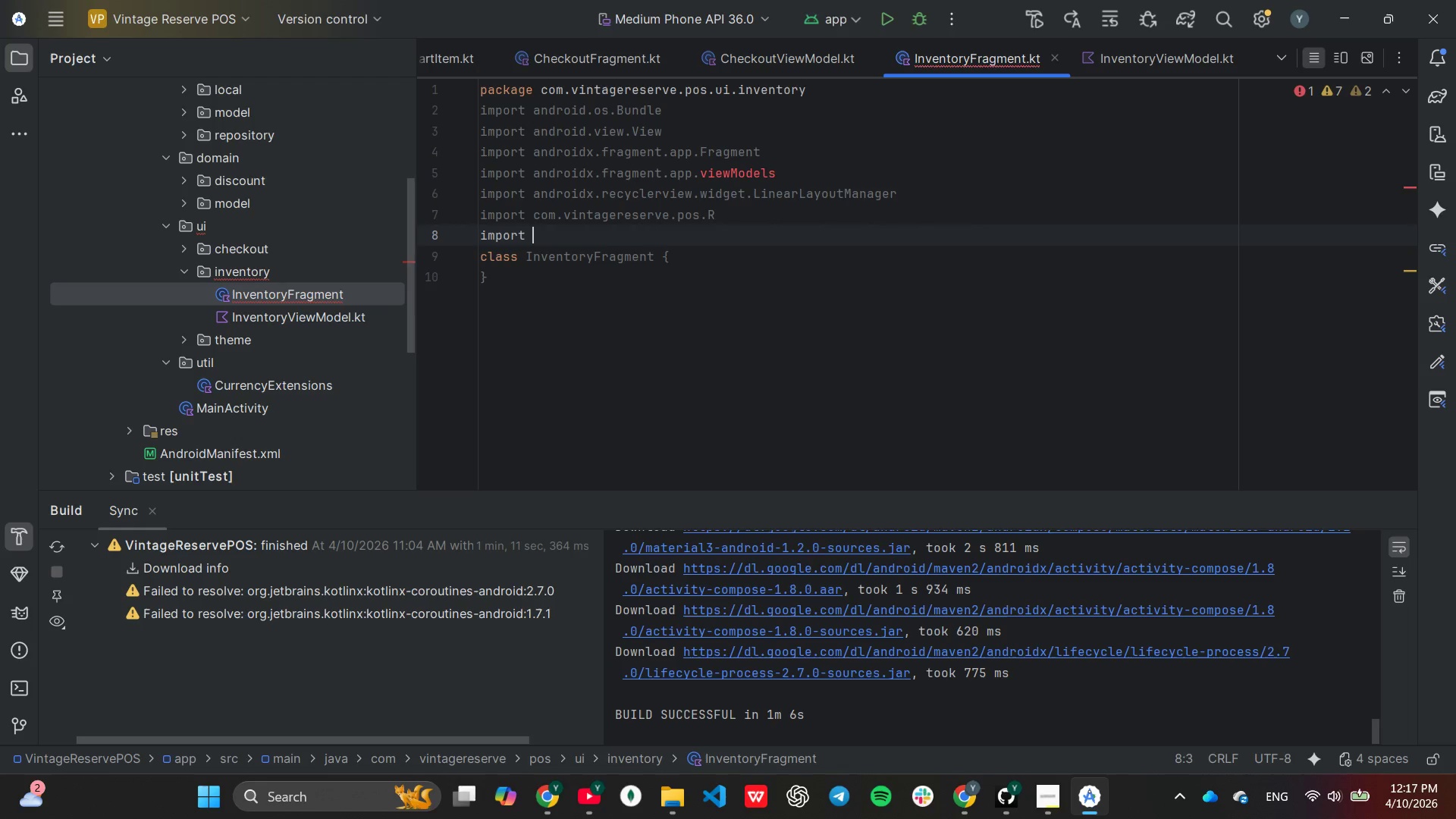 
key(Enter)
 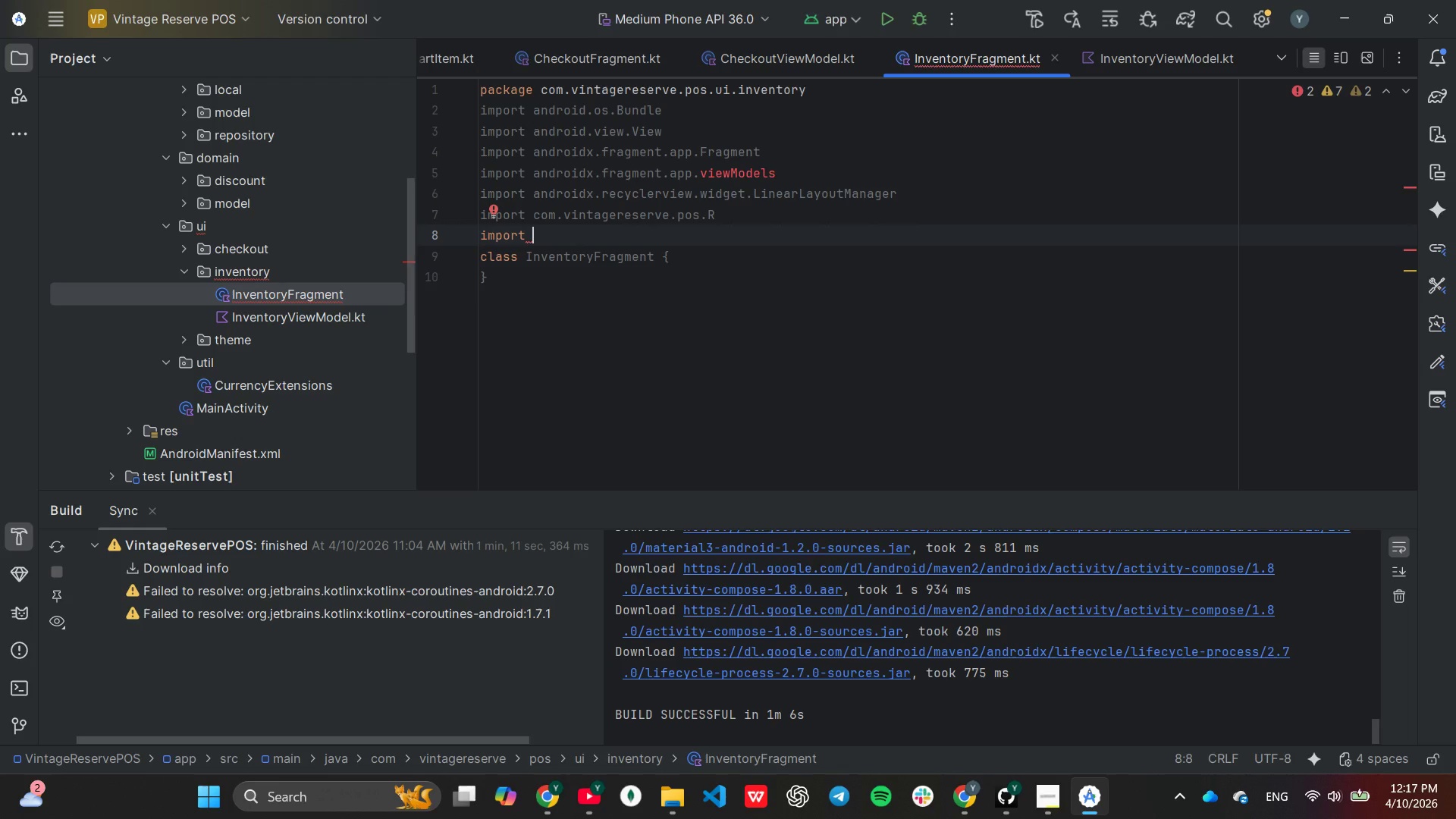 
type(co)
 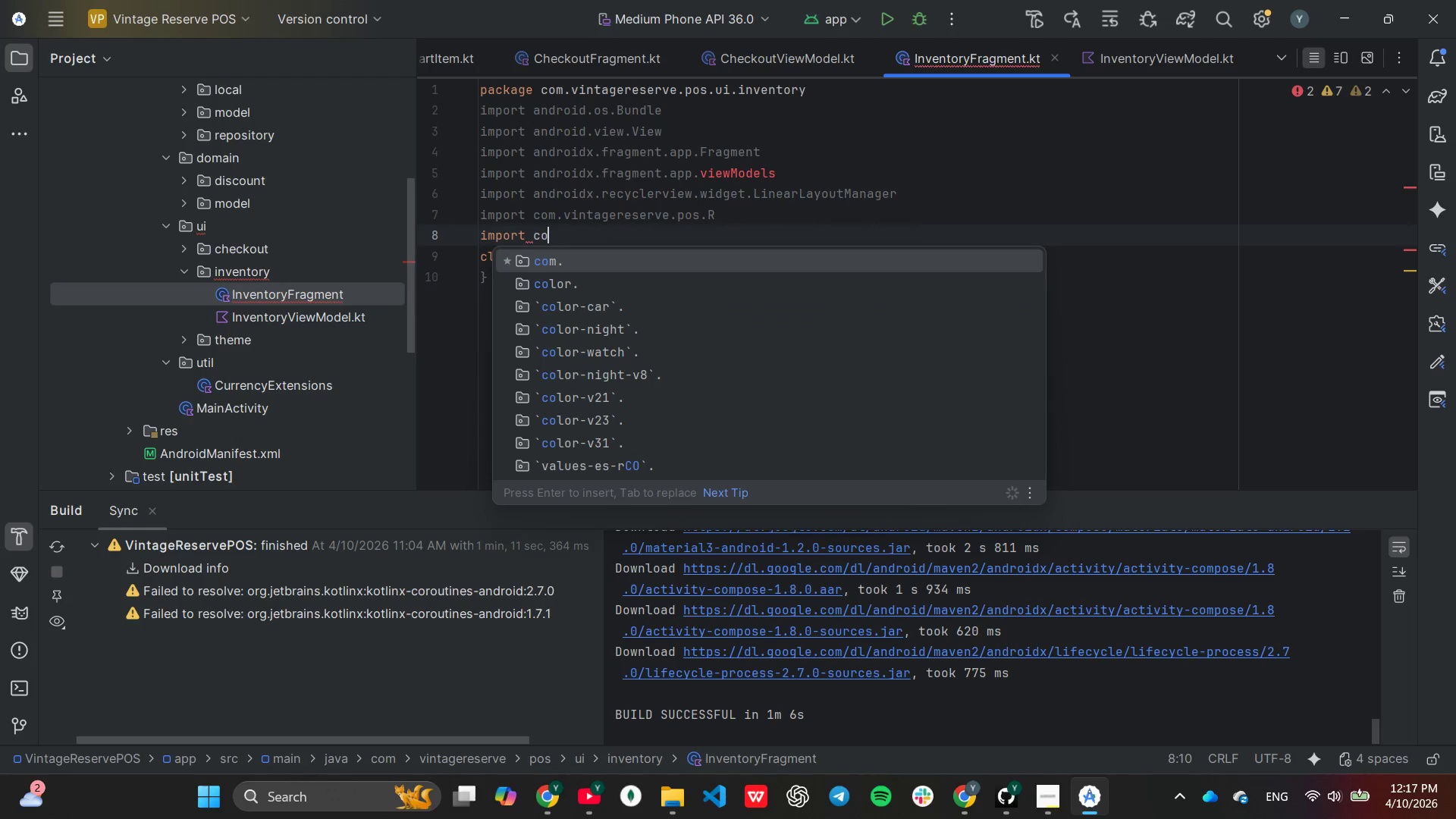 
key(Enter)
 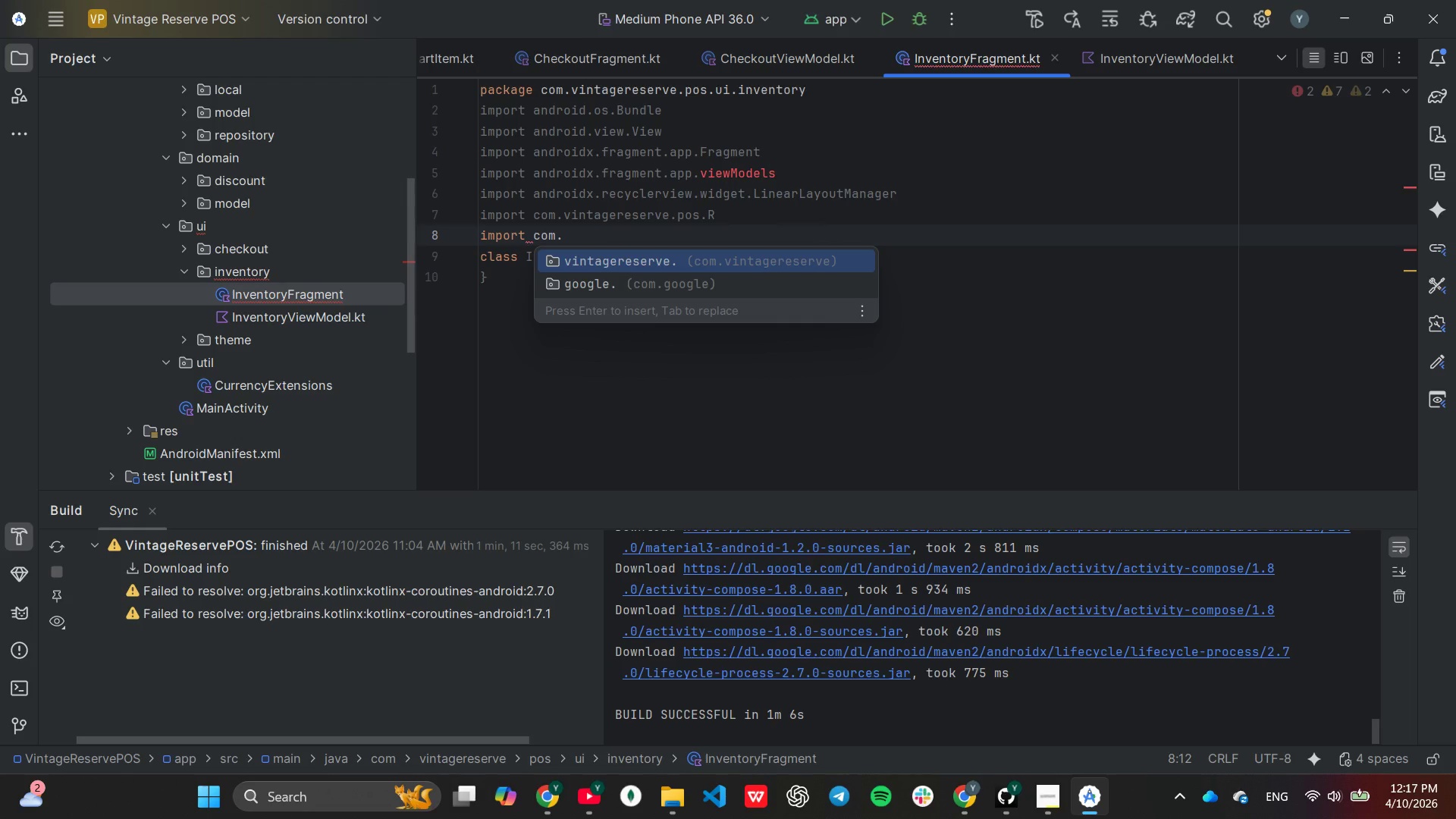 
key(Enter)
 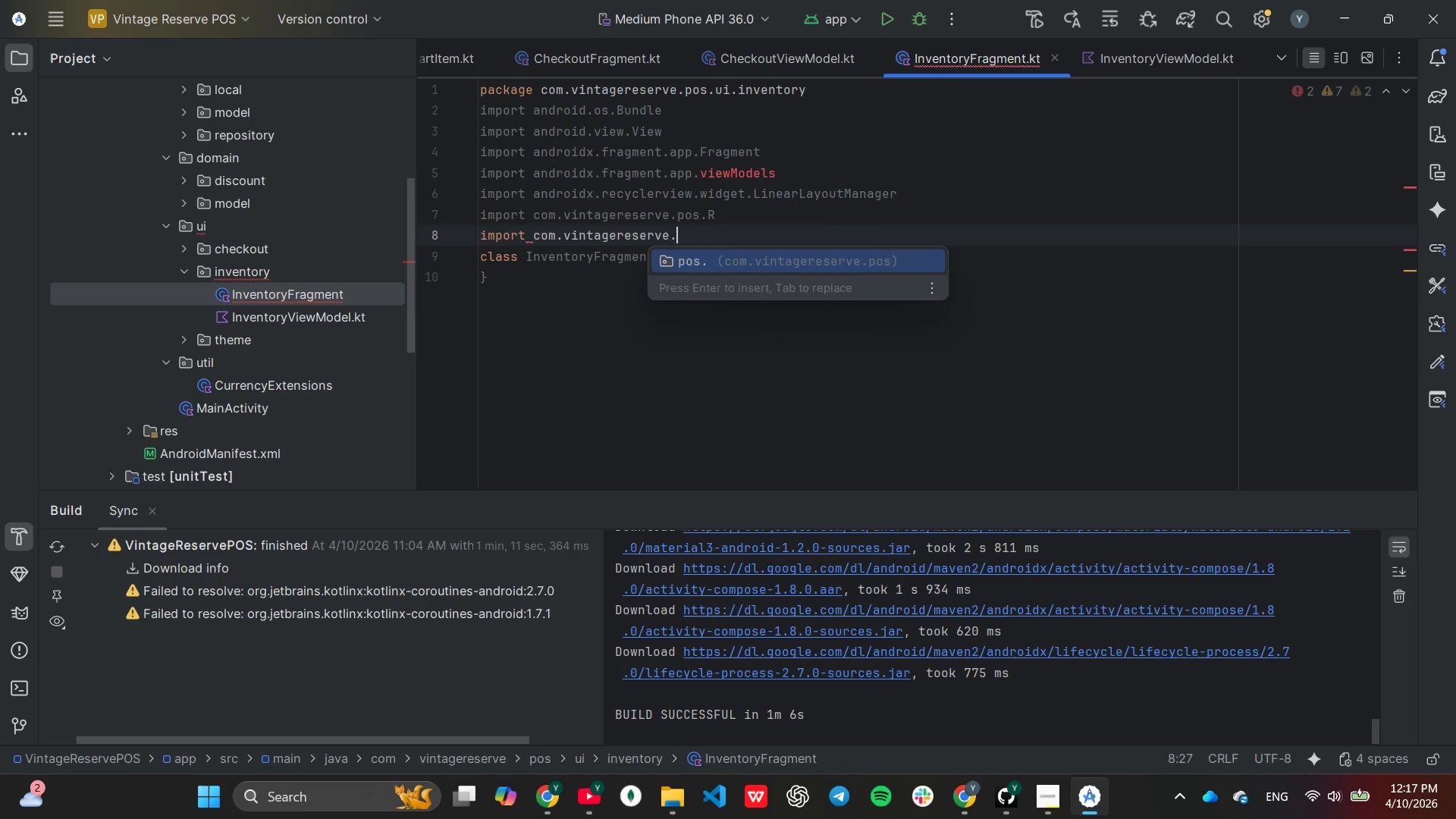 
key(Enter)
 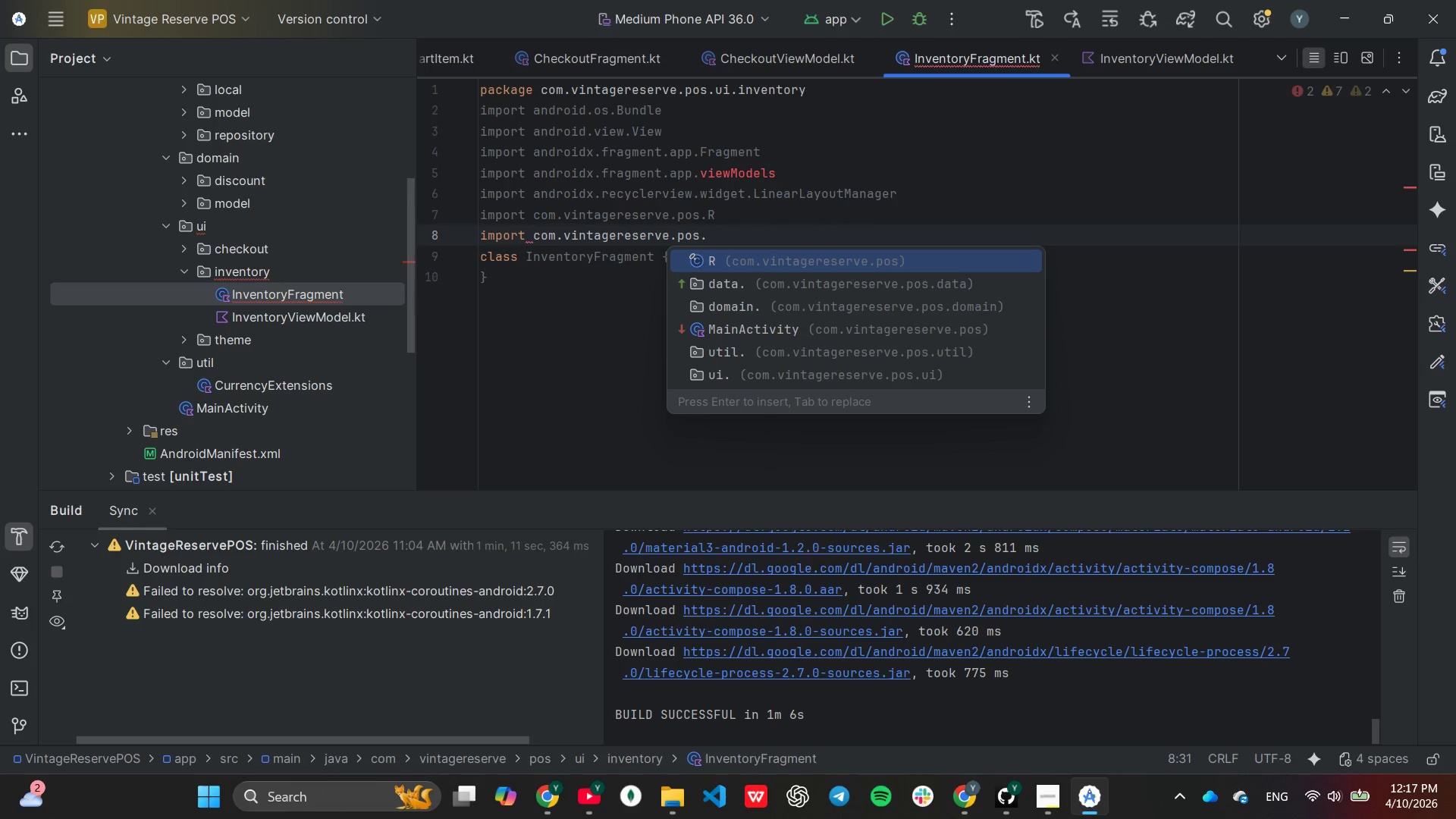 
wait(5.23)
 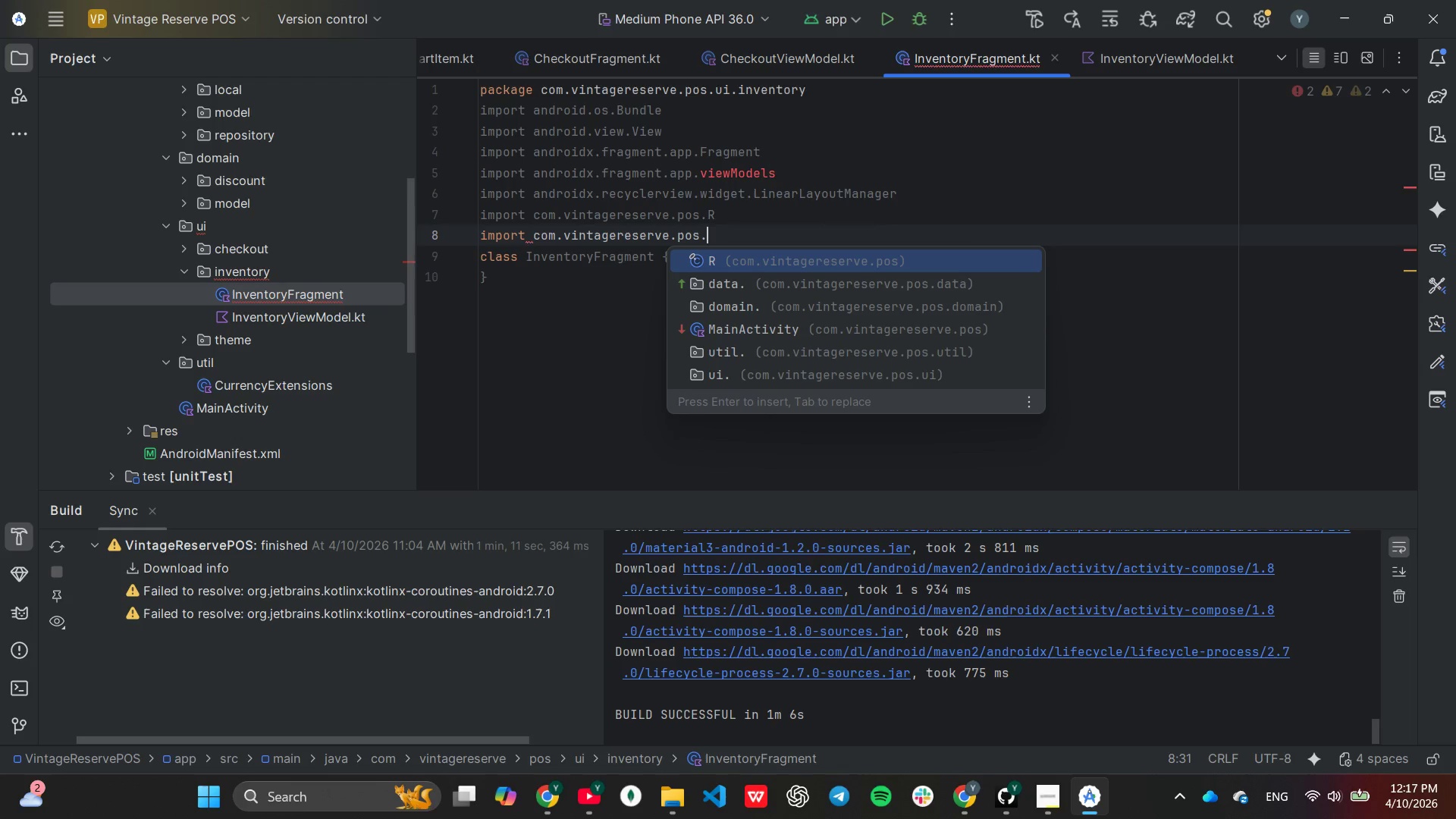 
type(databinding.Fra)
 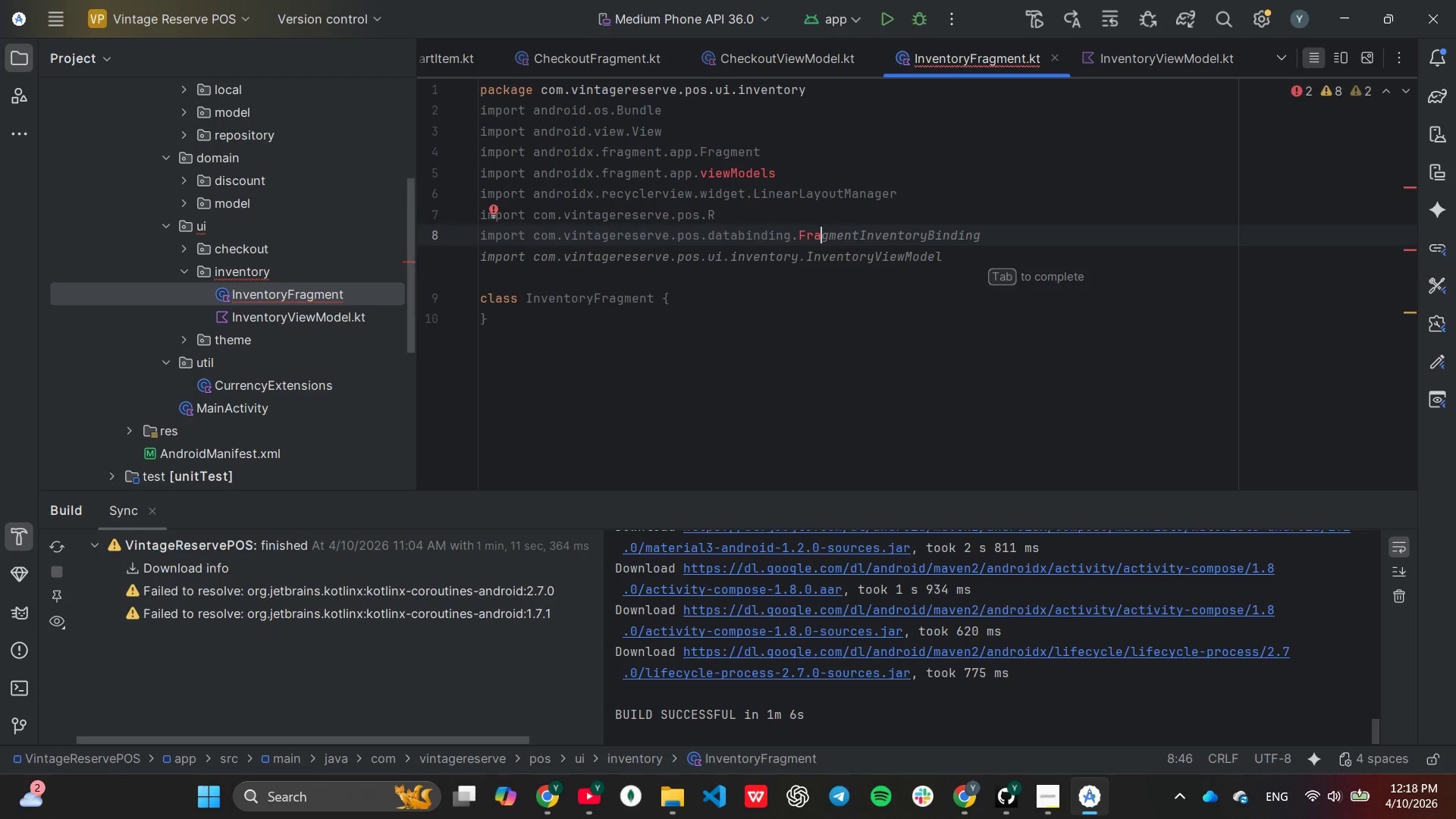 
key(Tab)
 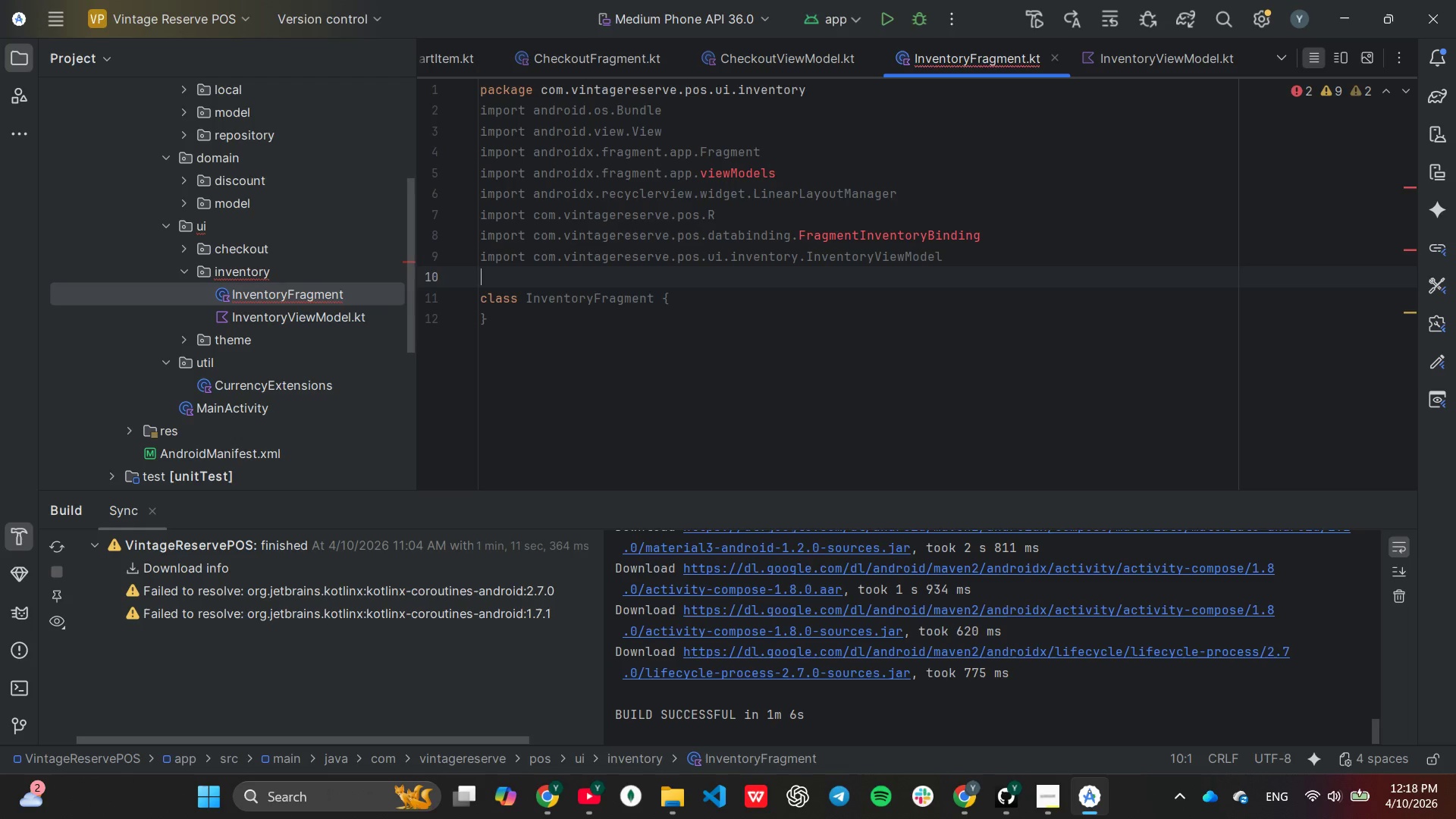 
wait(8.58)
 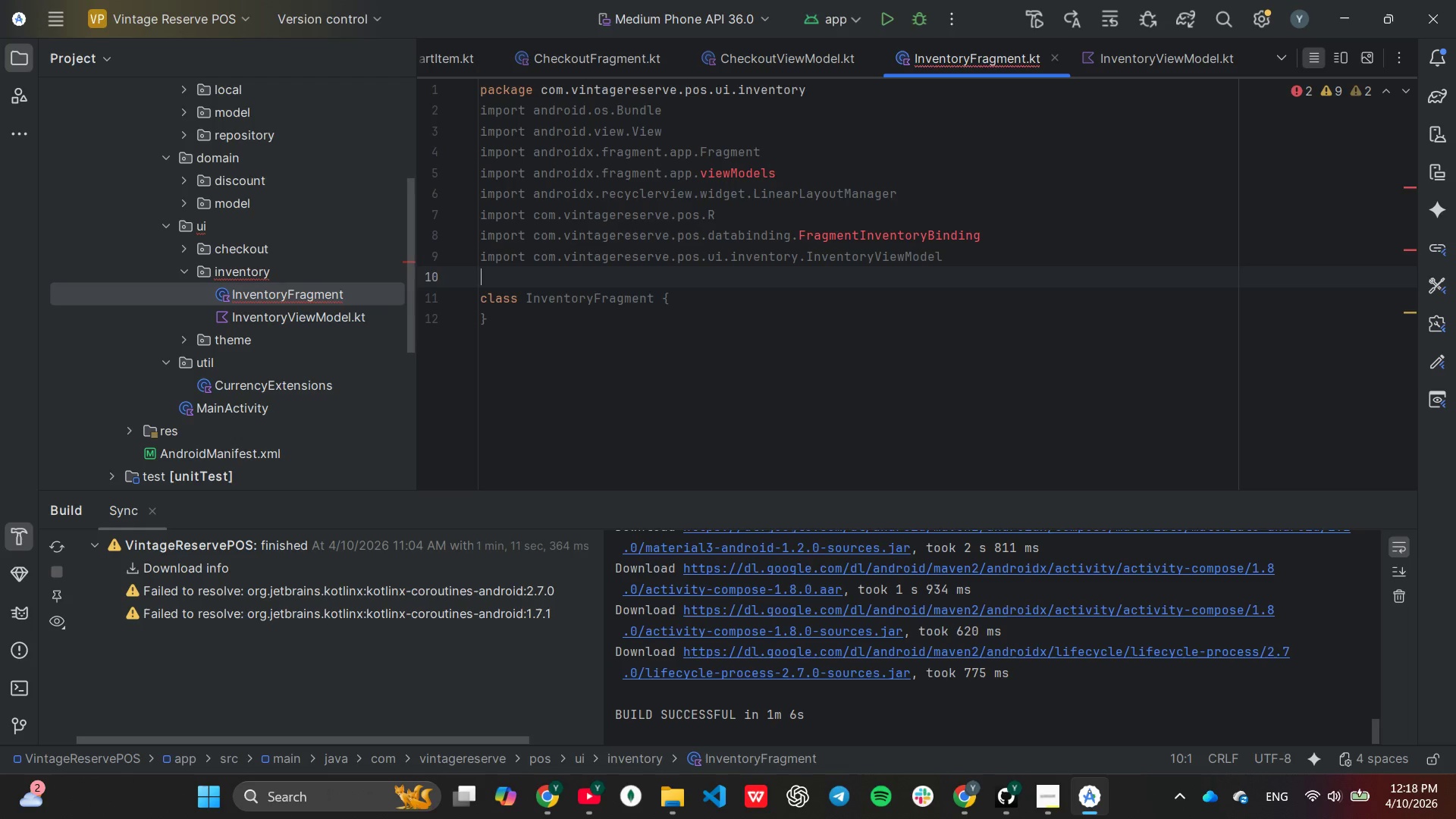 
key(Backspace)
 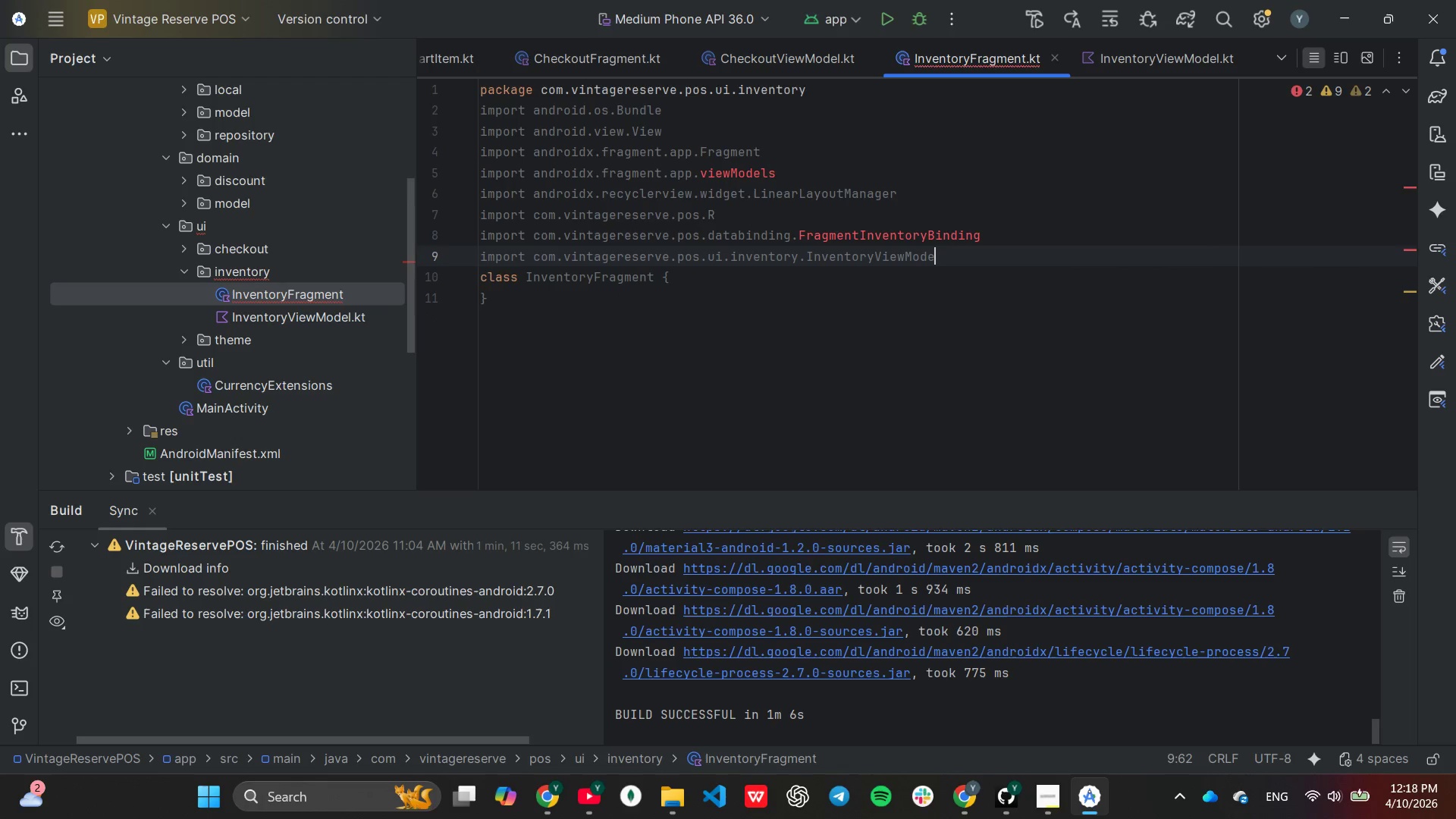 
hold_key(key=Backspace, duration=1.28)
 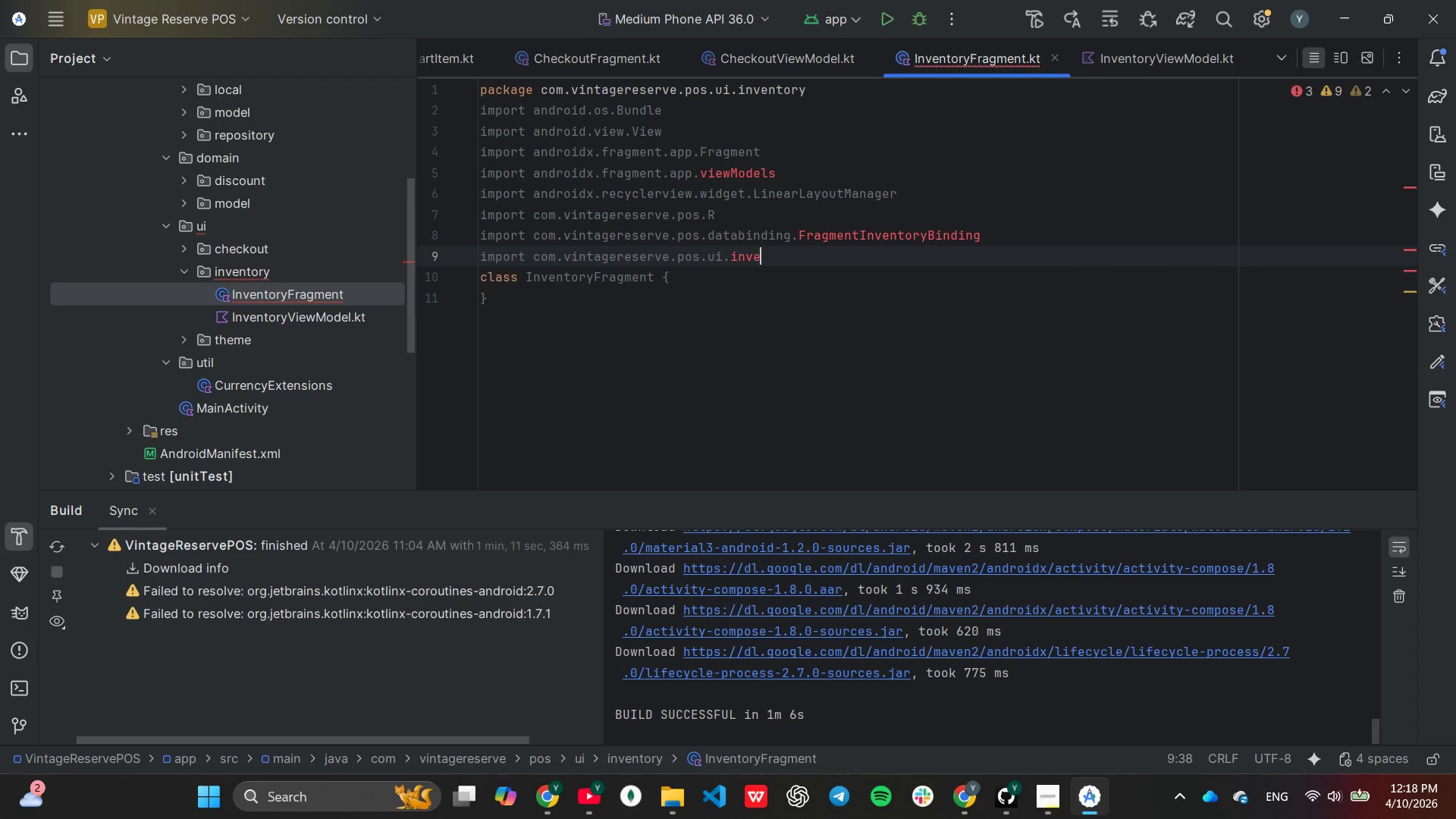 
hold_key(key=Backspace, duration=1.69)
 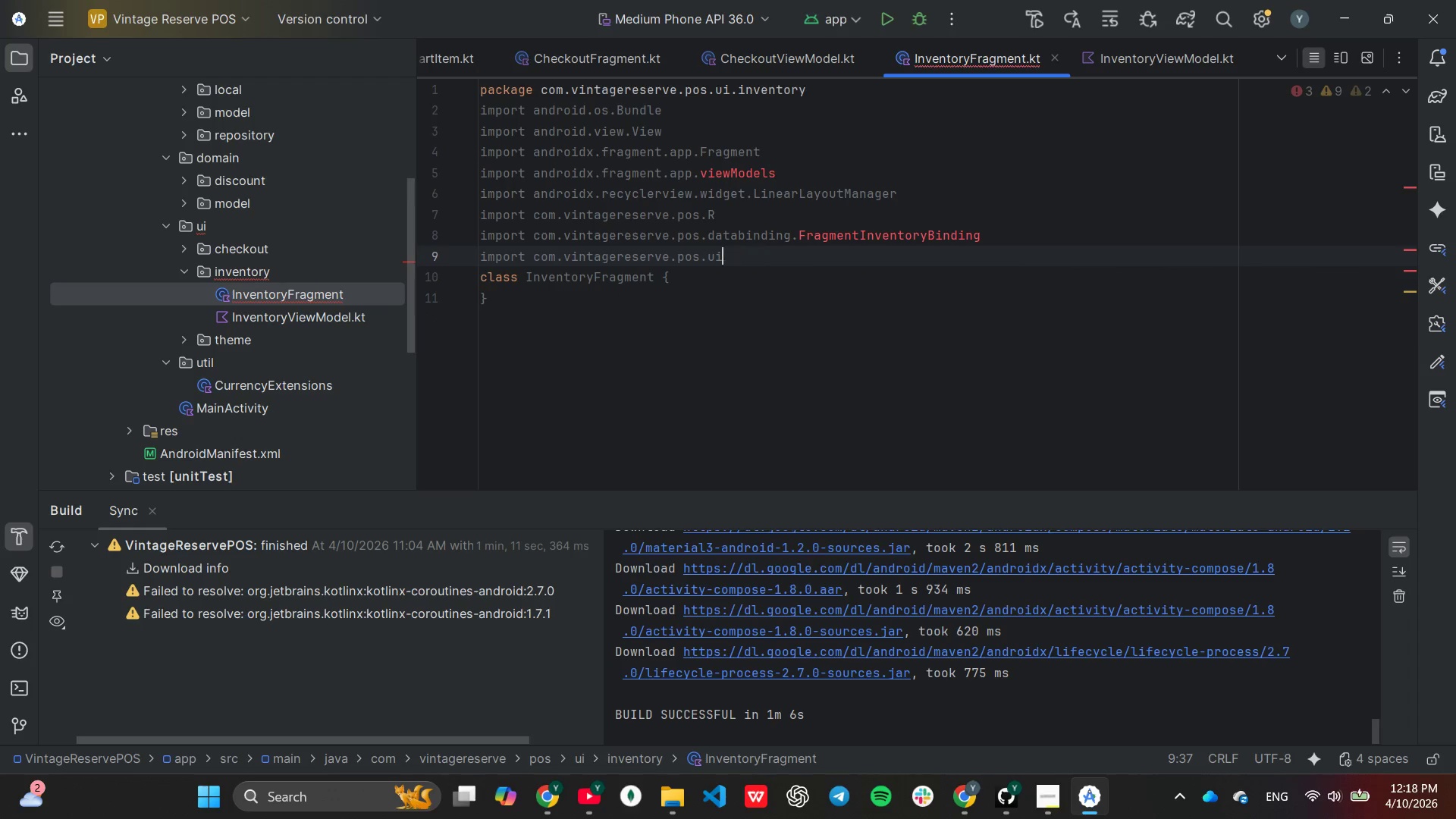 
hold_key(key=Backspace, duration=0.69)
 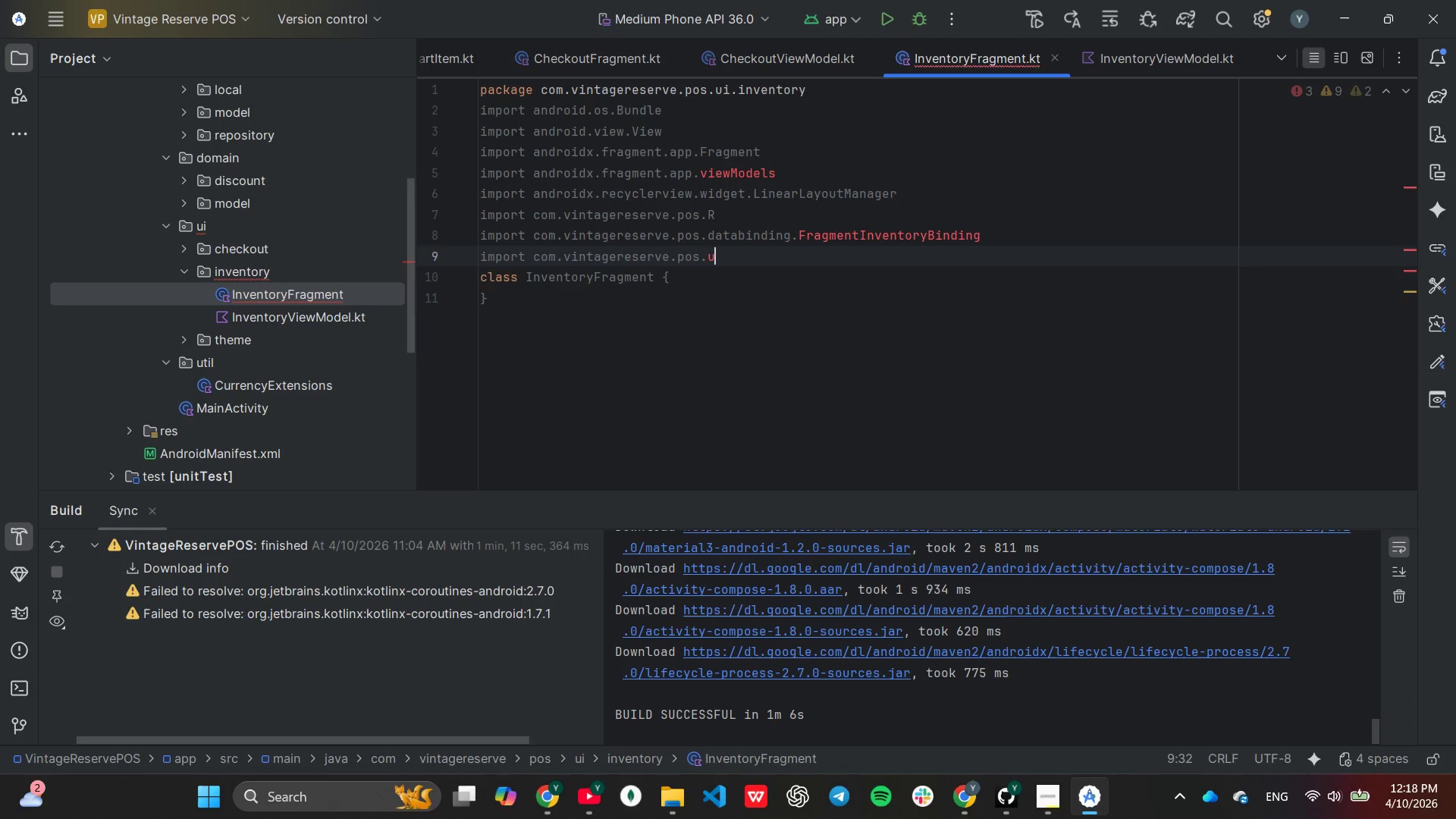 
key(Backspace)
 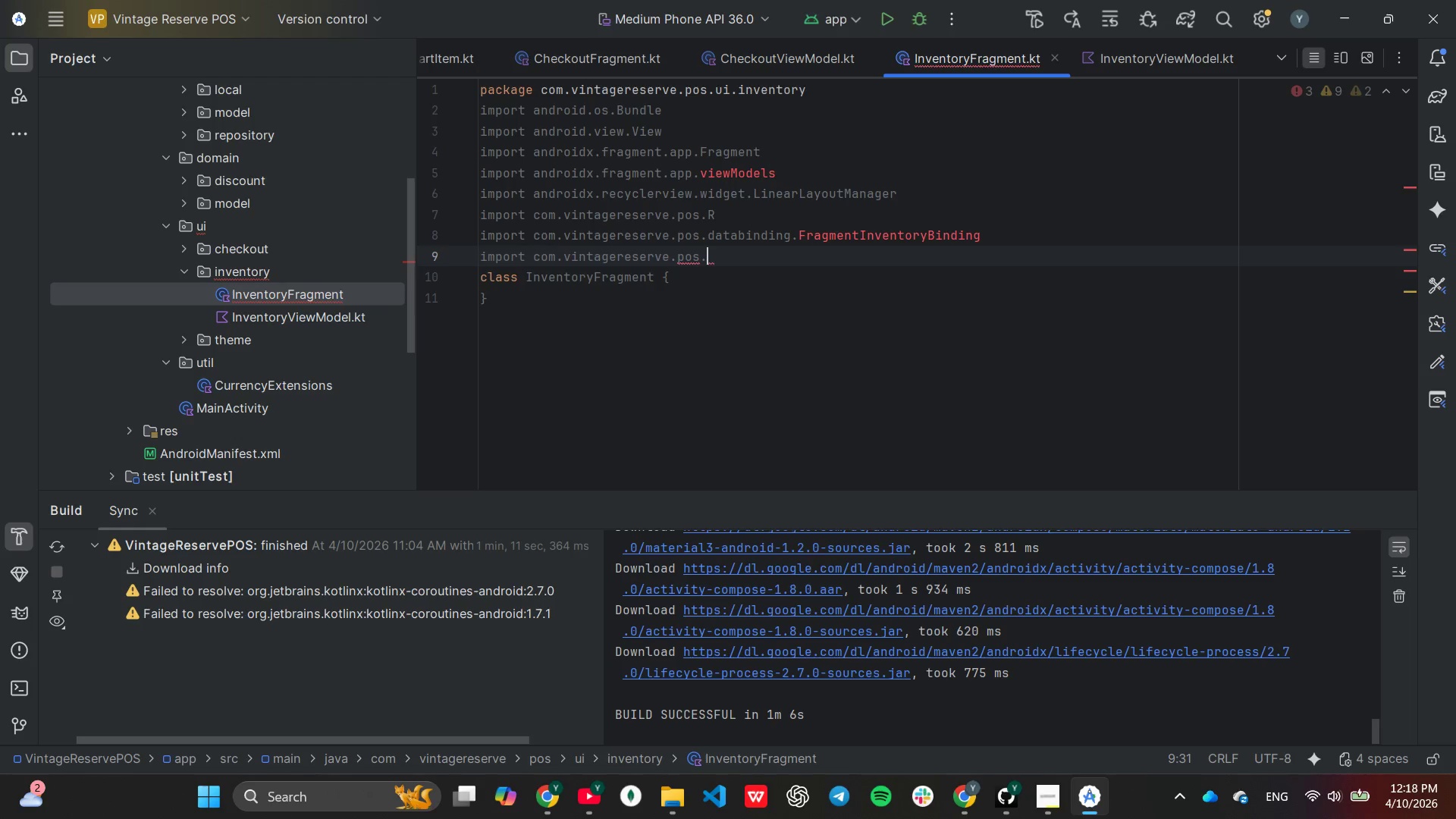 
key(U)
 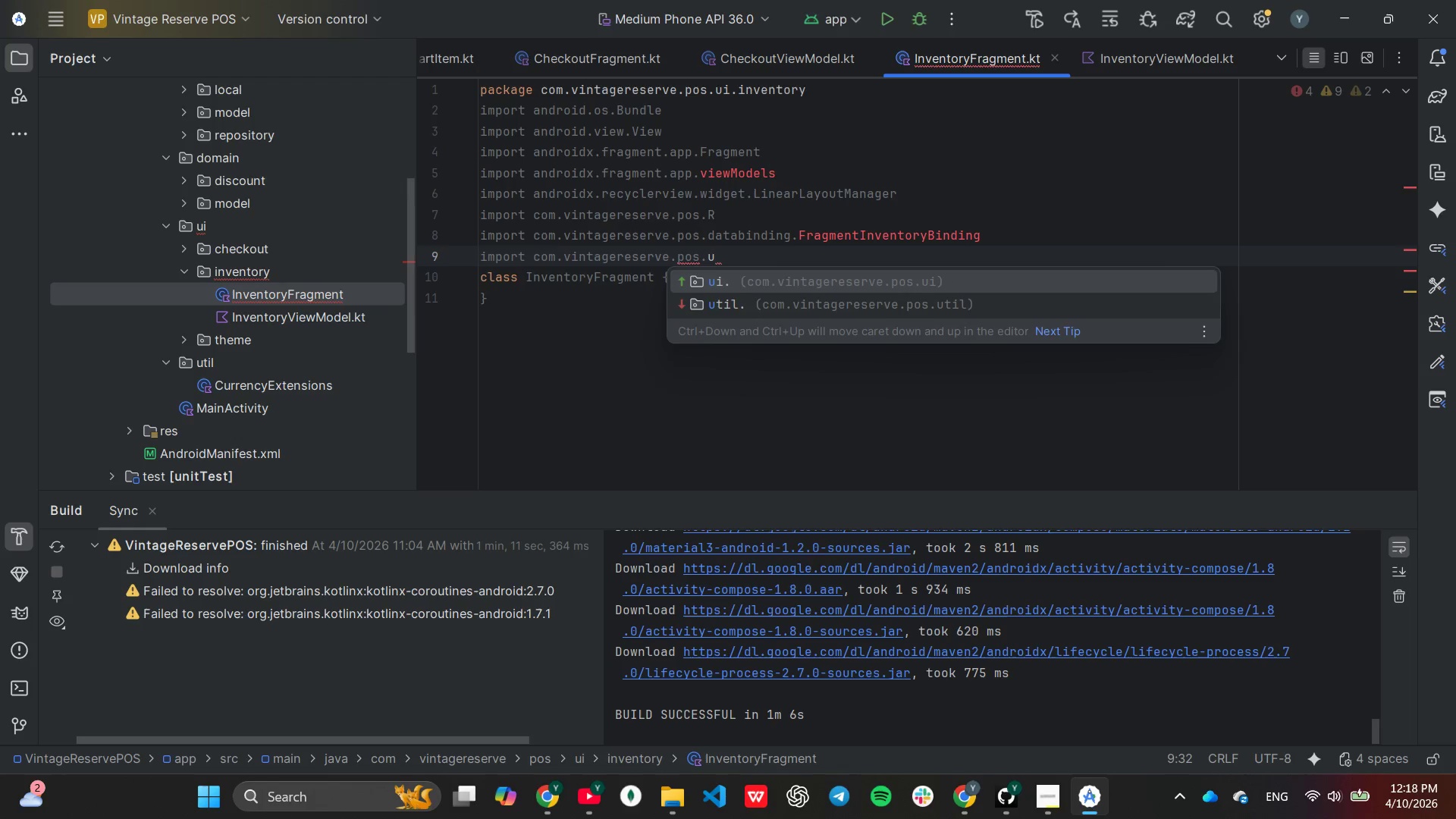 
key(ArrowDown)
 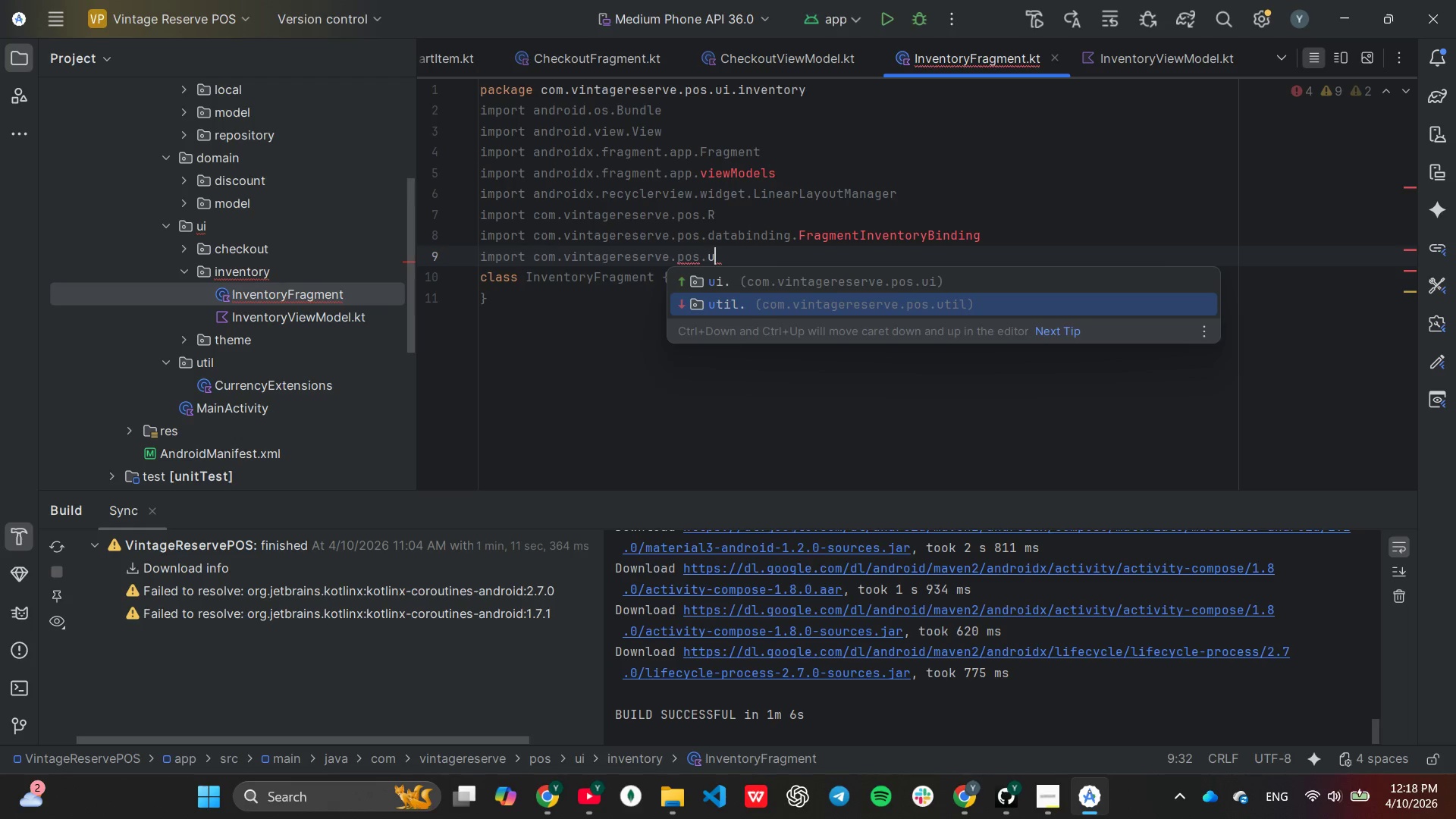 
key(Enter)
 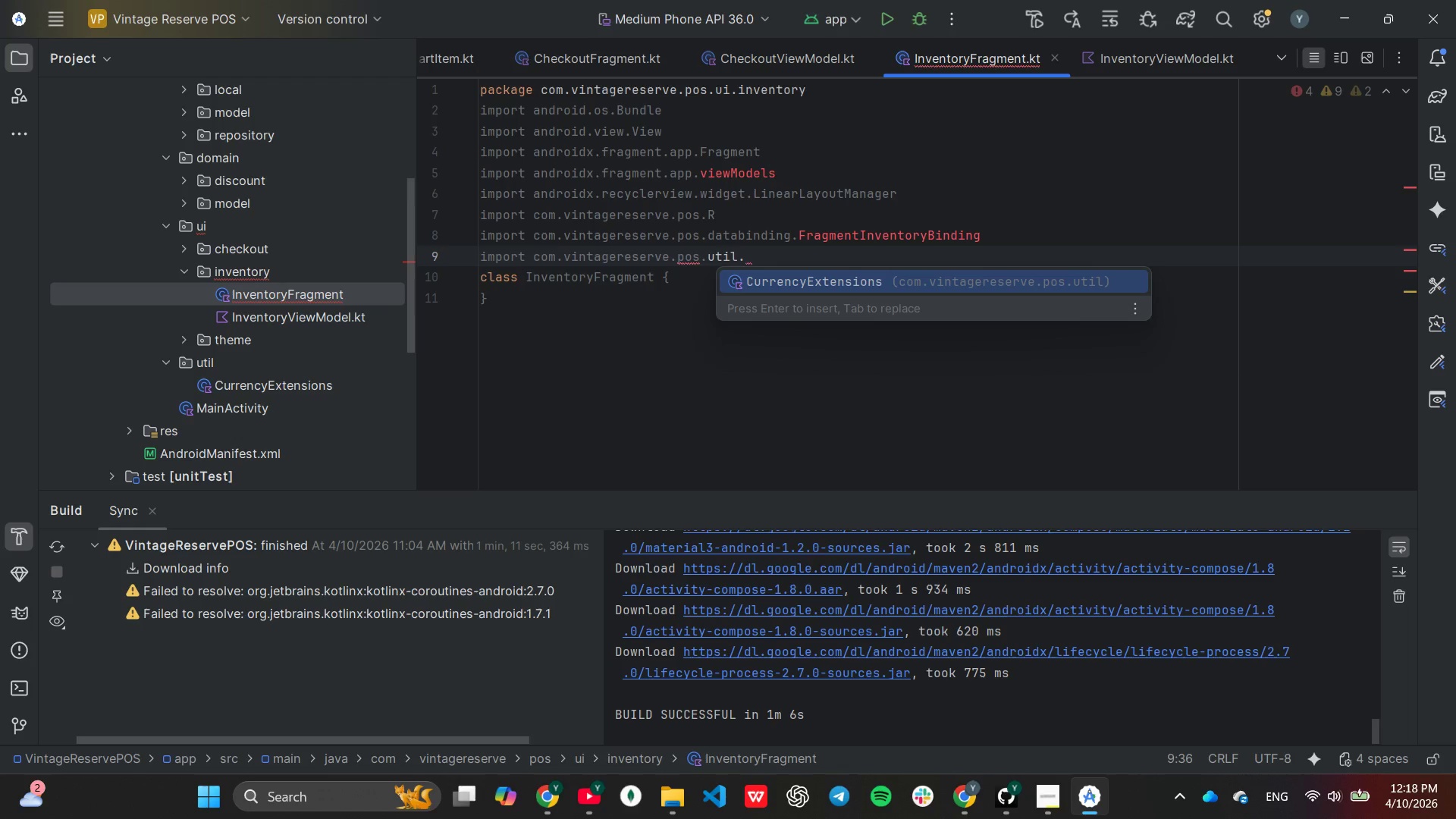 
wait(6.92)
 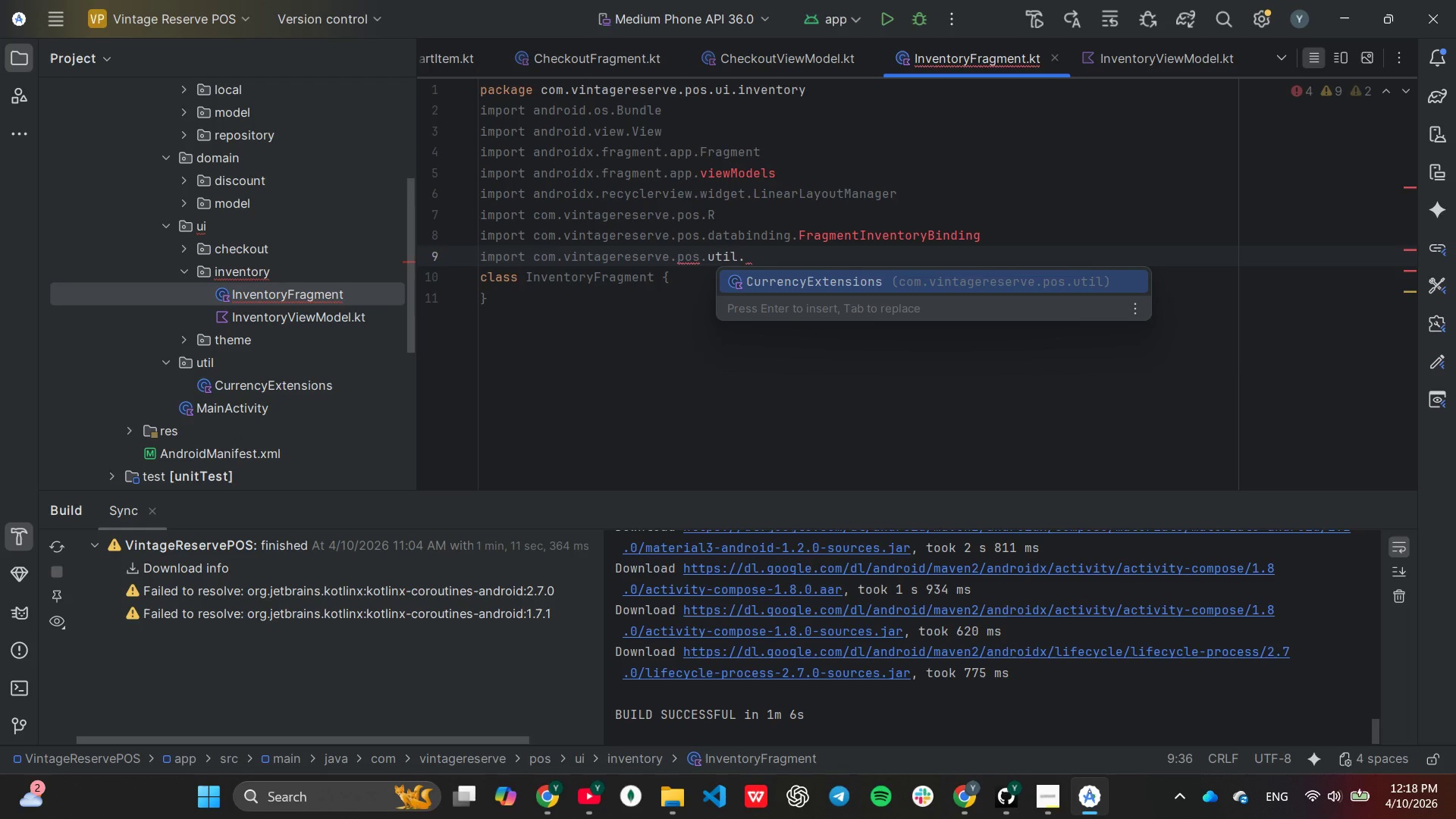 
type(InjectorUtils)
 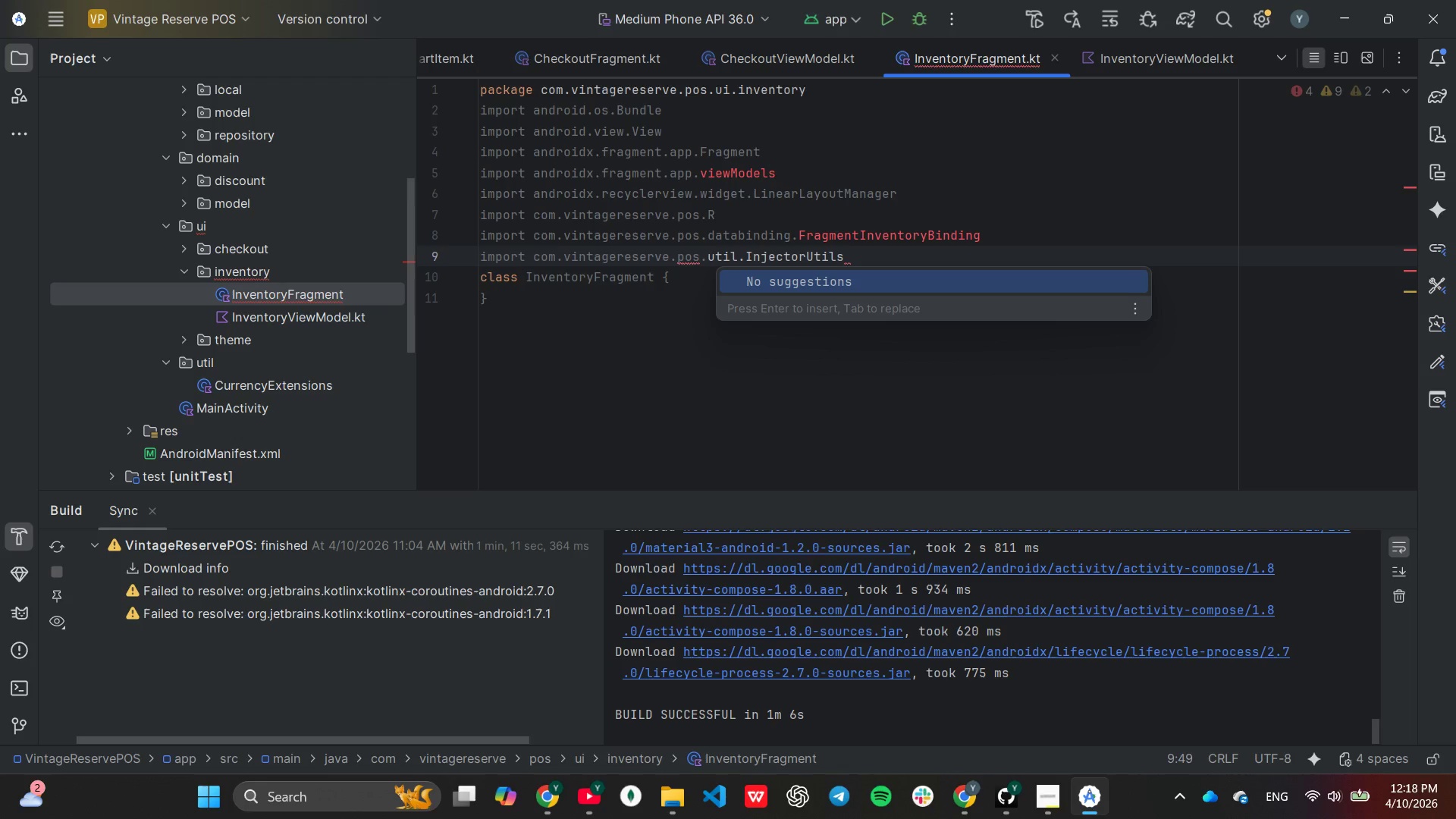 
key(Enter)
 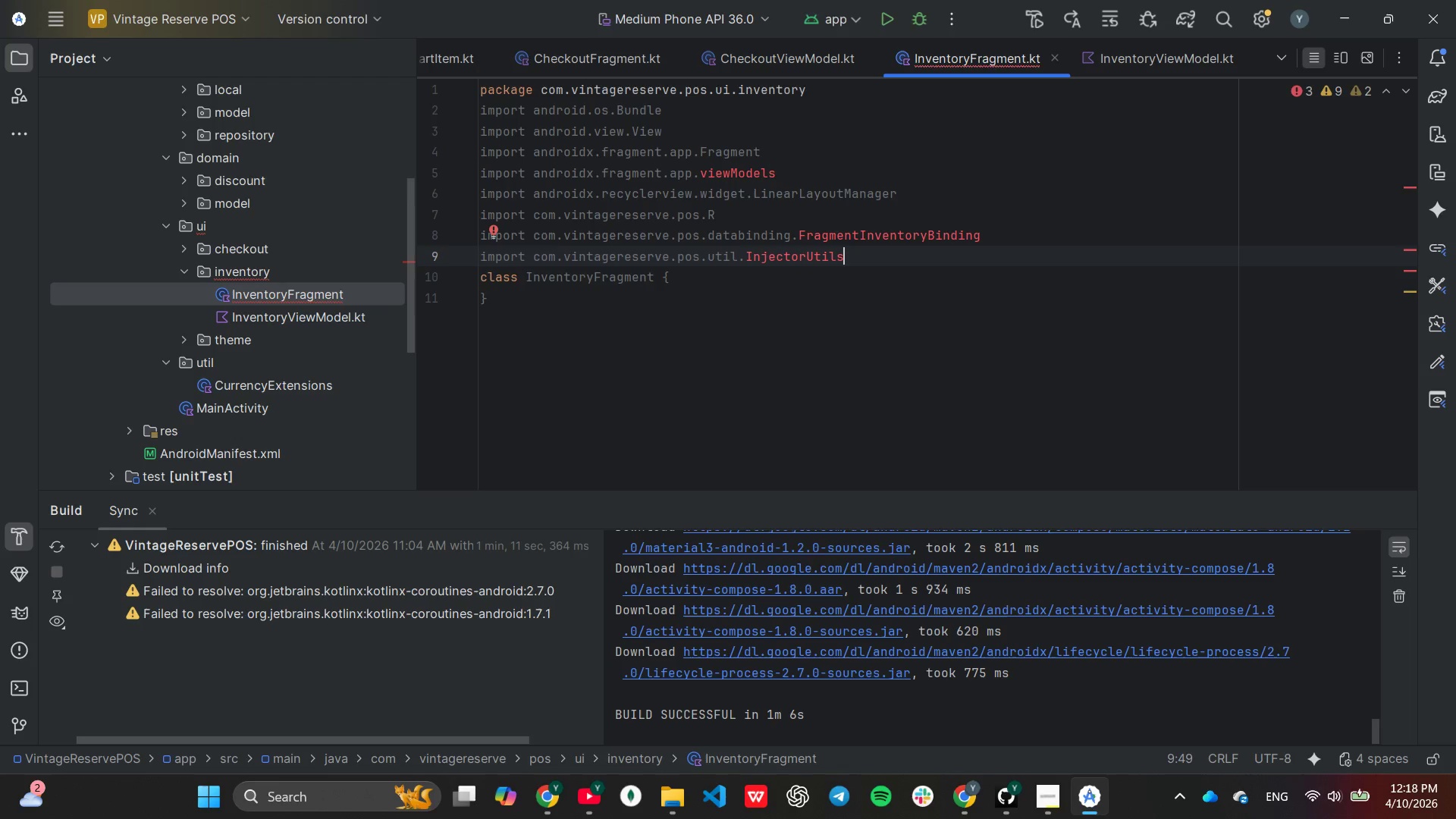 
key(Enter)
 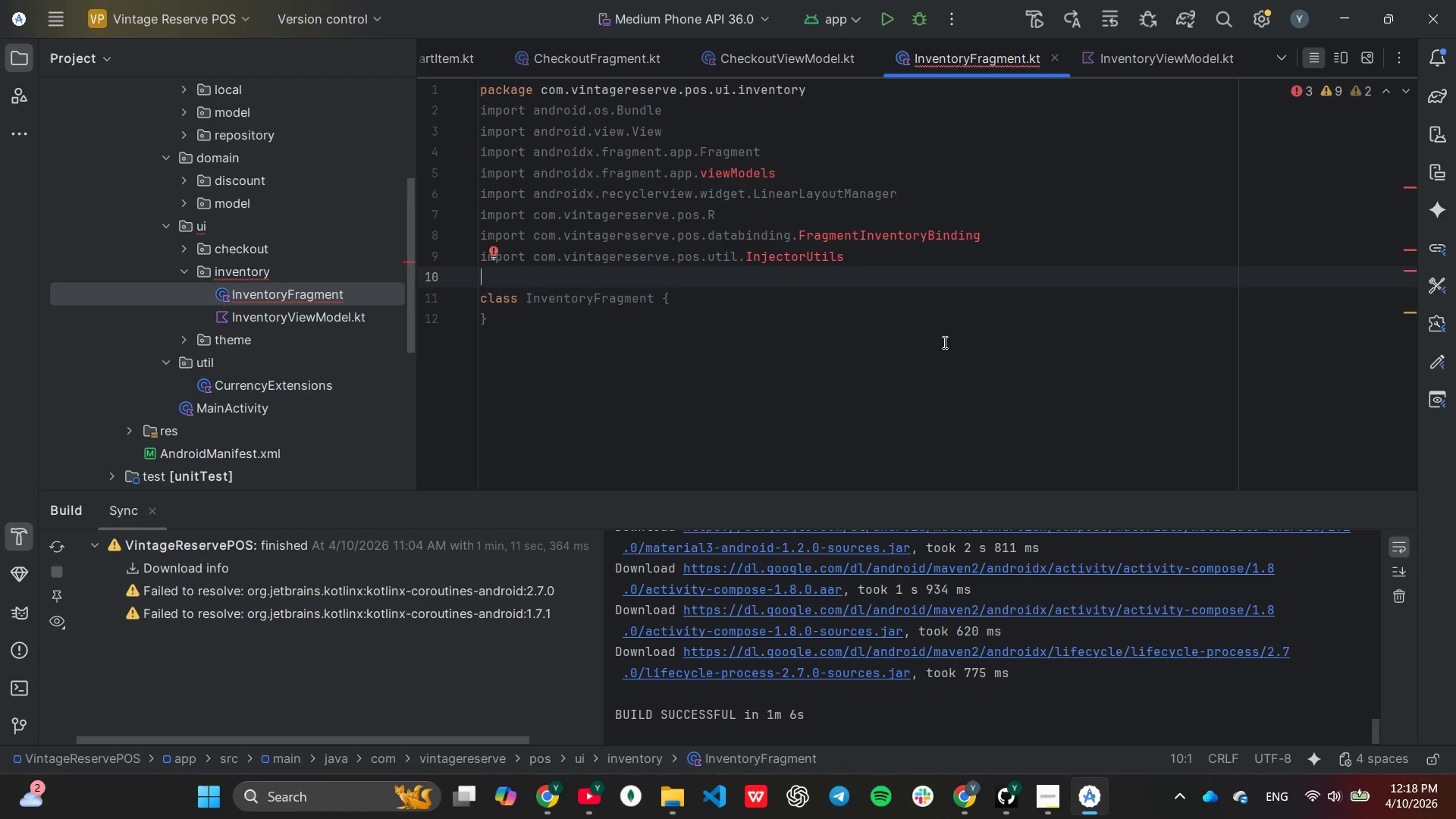 
wait(15.97)
 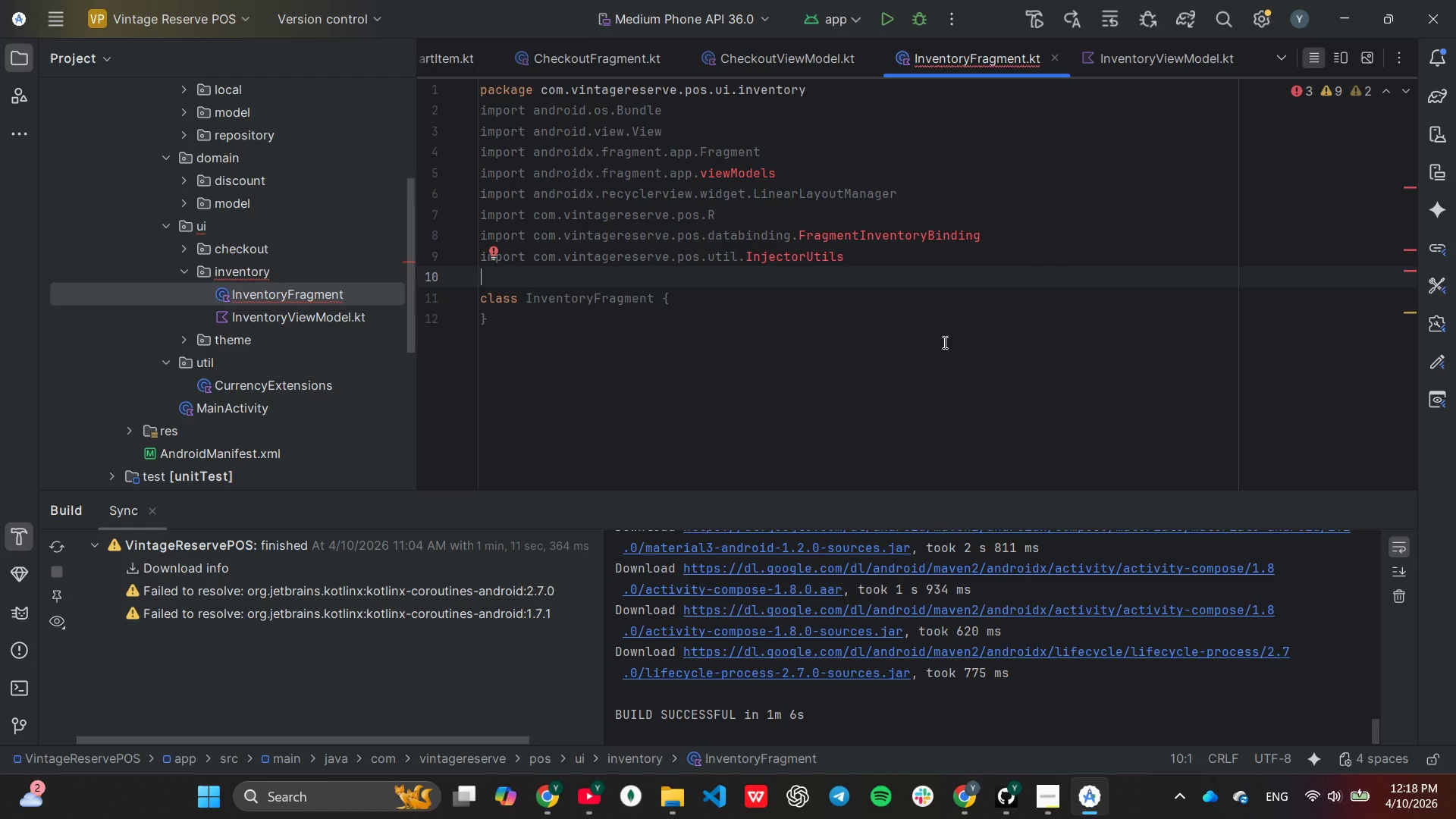 
key(Shift+ShiftRight)
 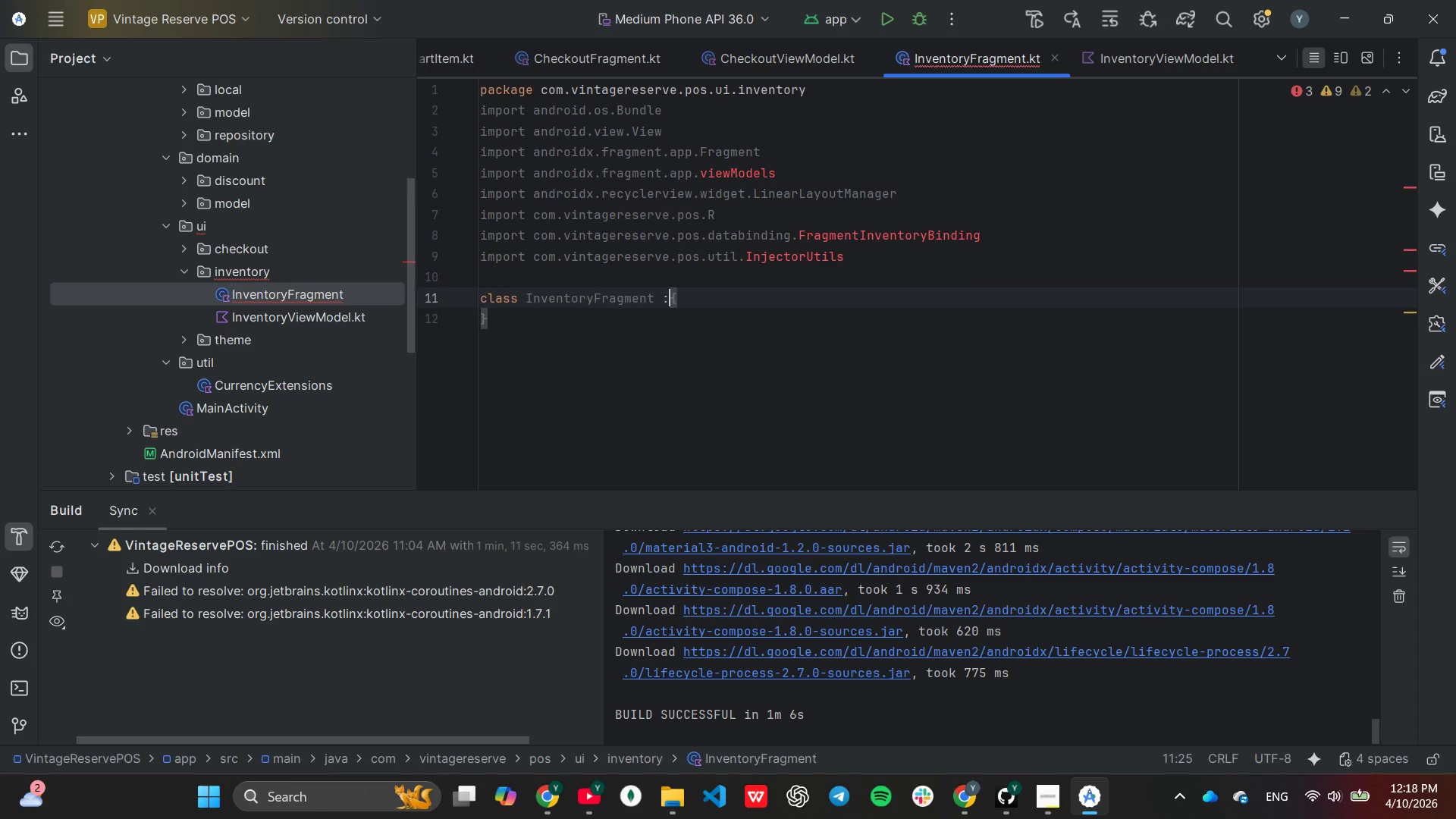 
key(Shift+Semicolon)
 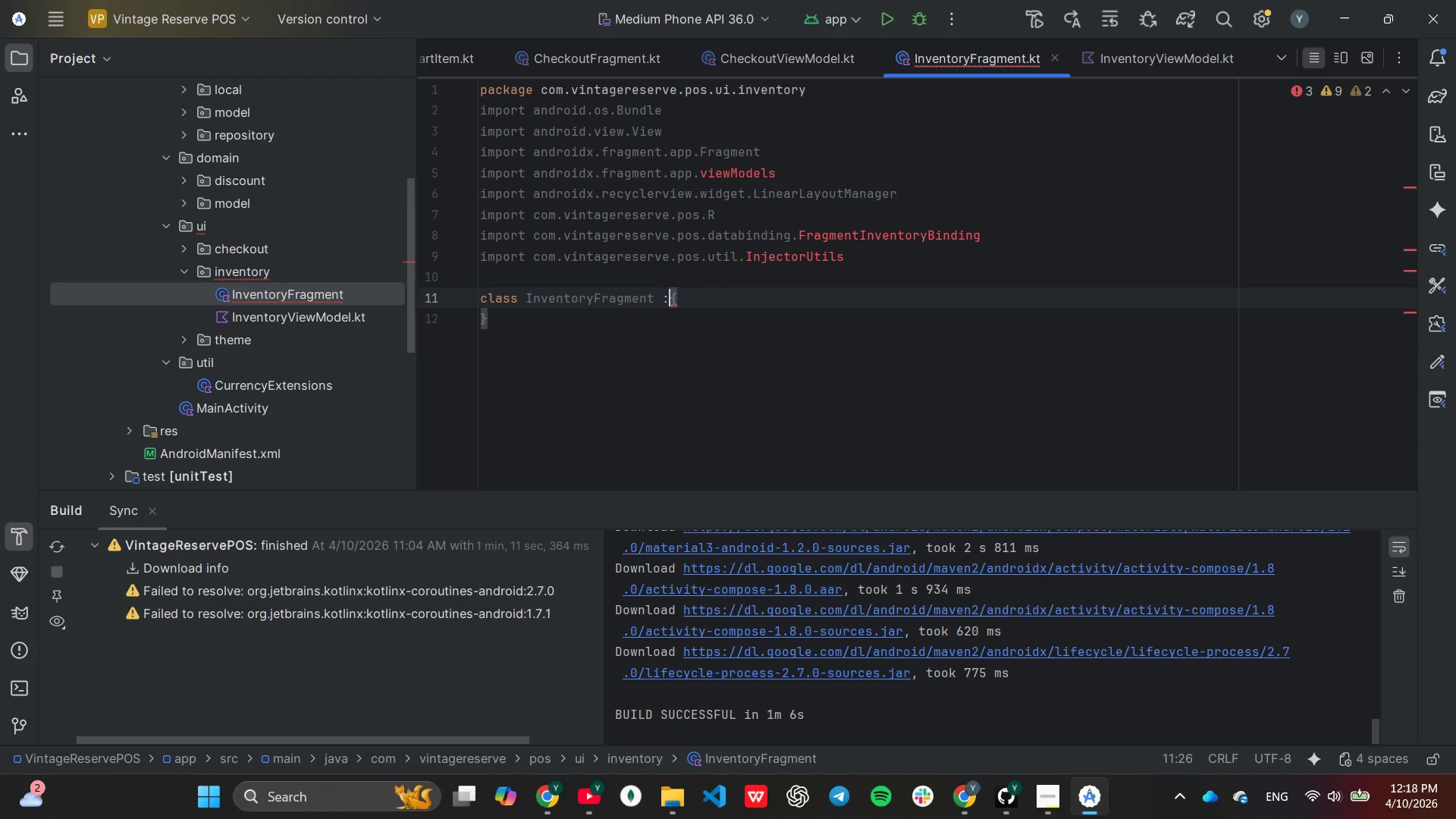 
key(Space)
 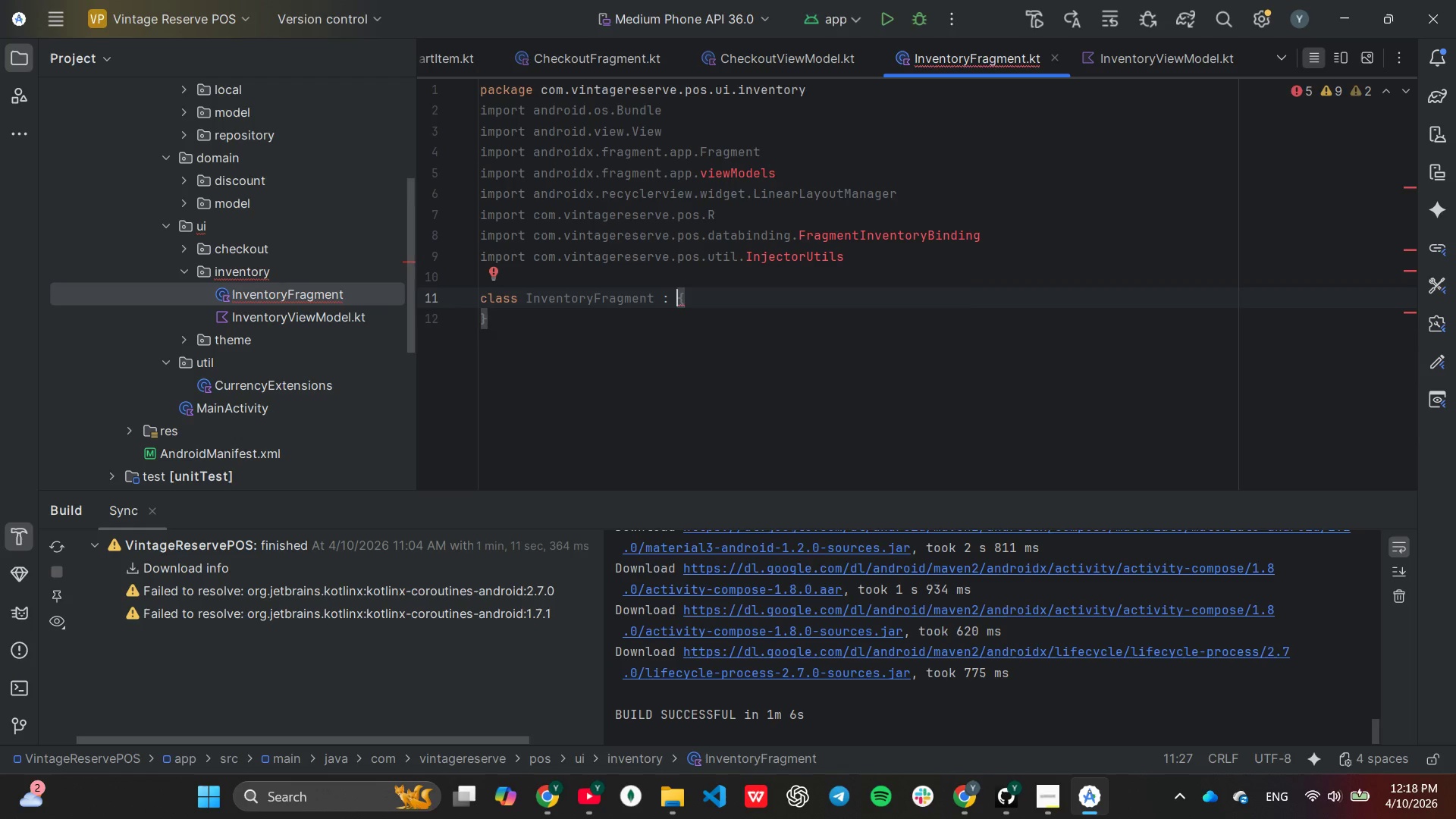 
key(Shift+ShiftLeft)
 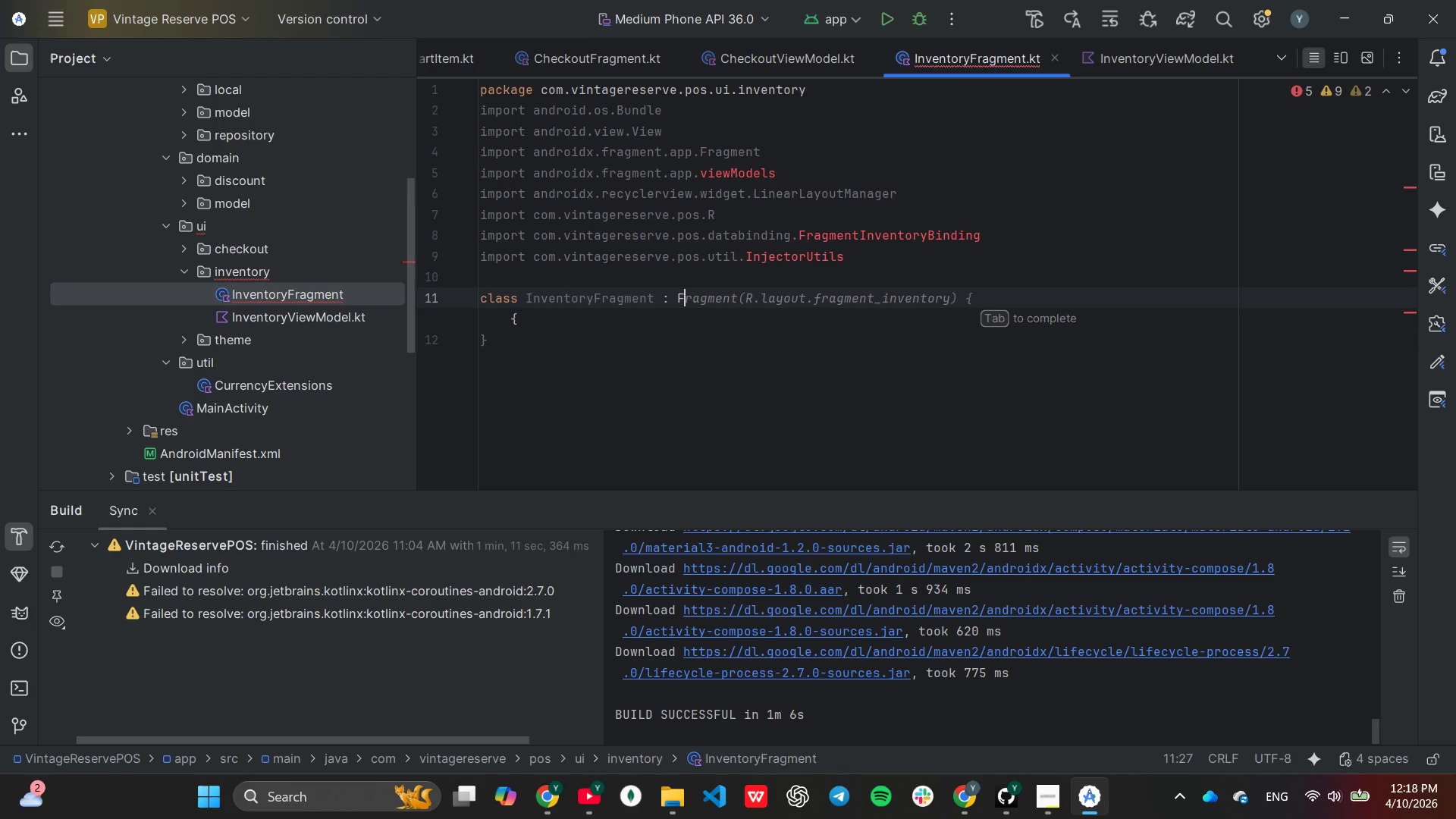 
key(Shift+F)
 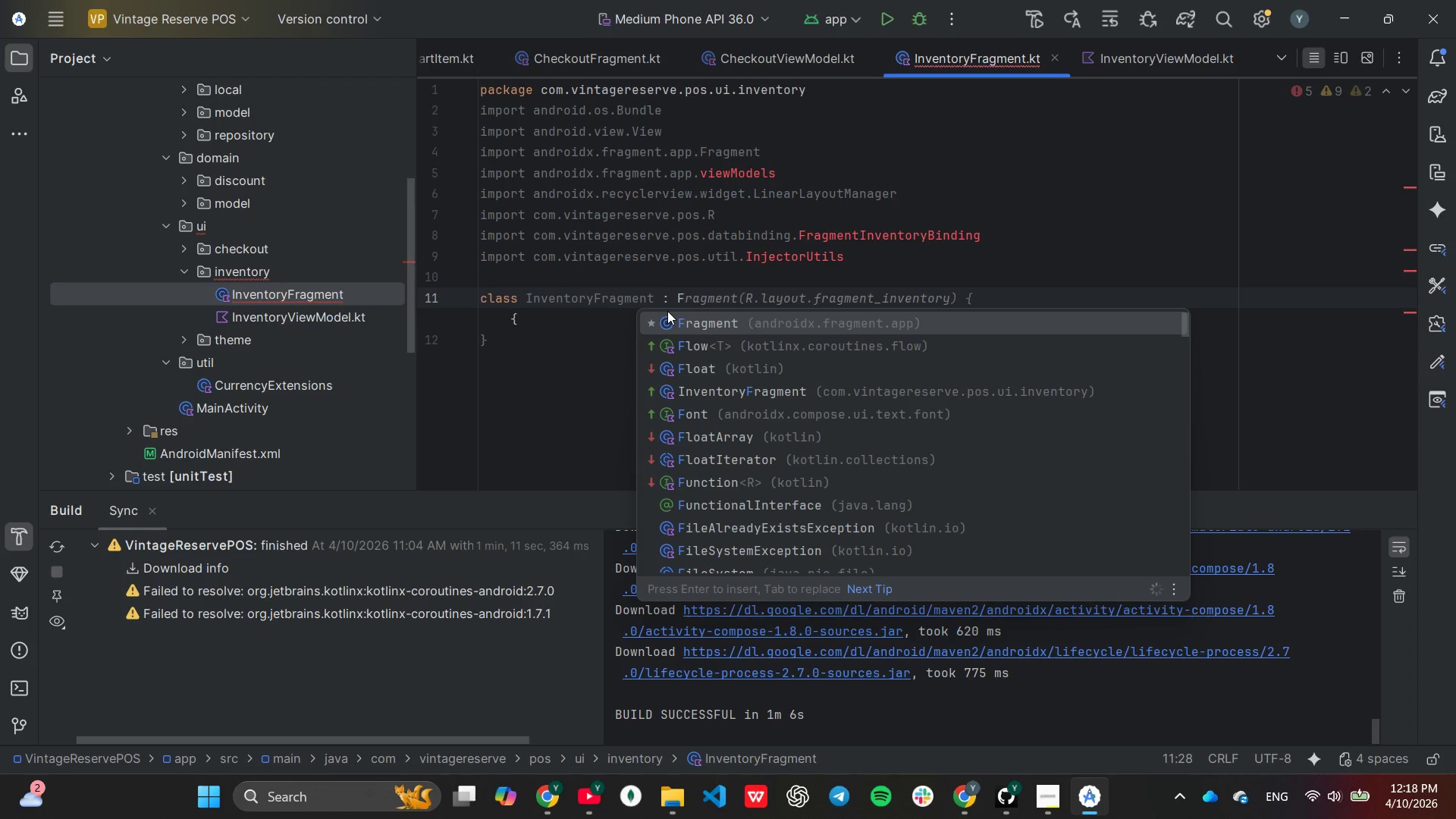 
key(Tab)
 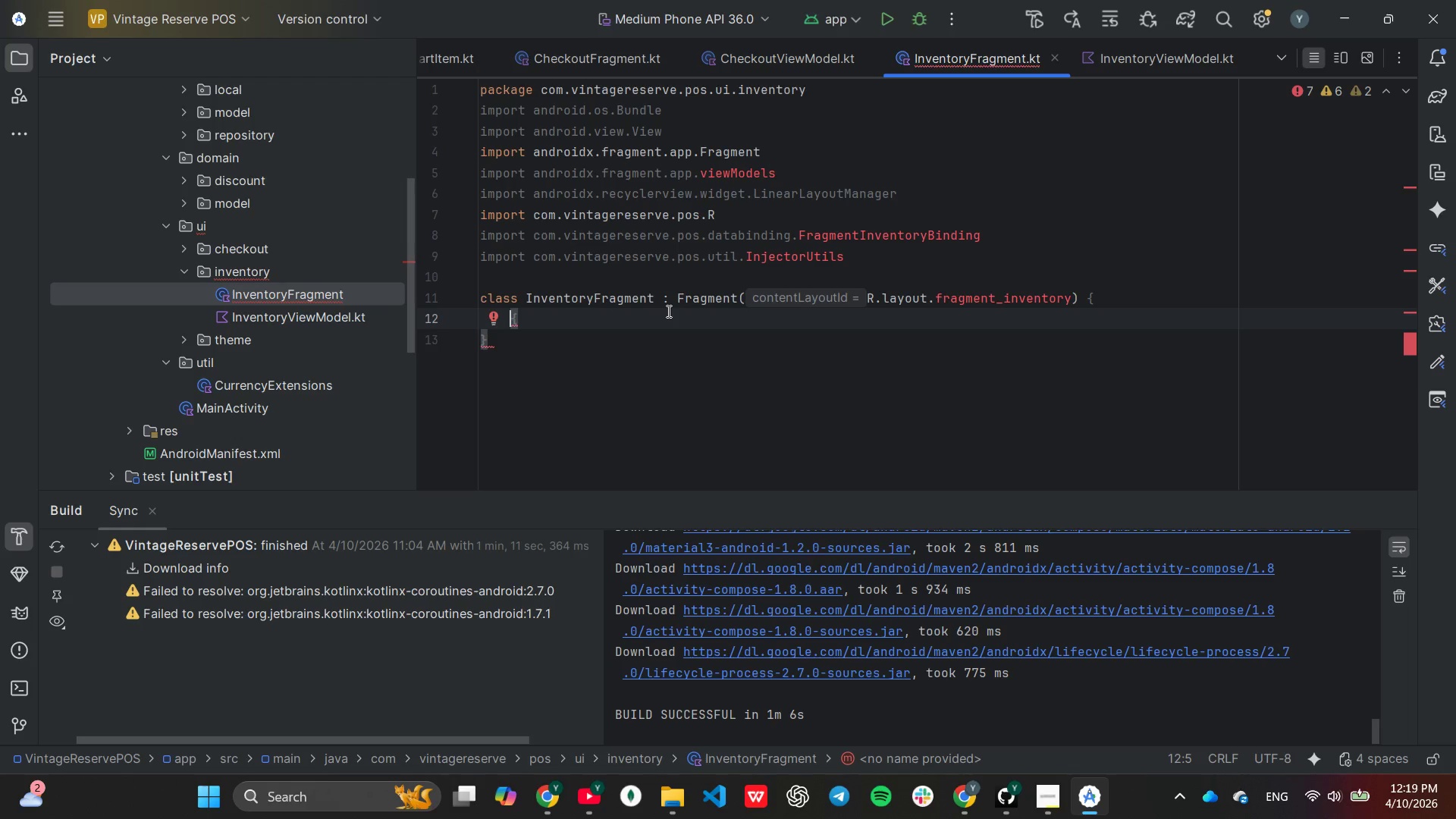 
wait(6.66)
 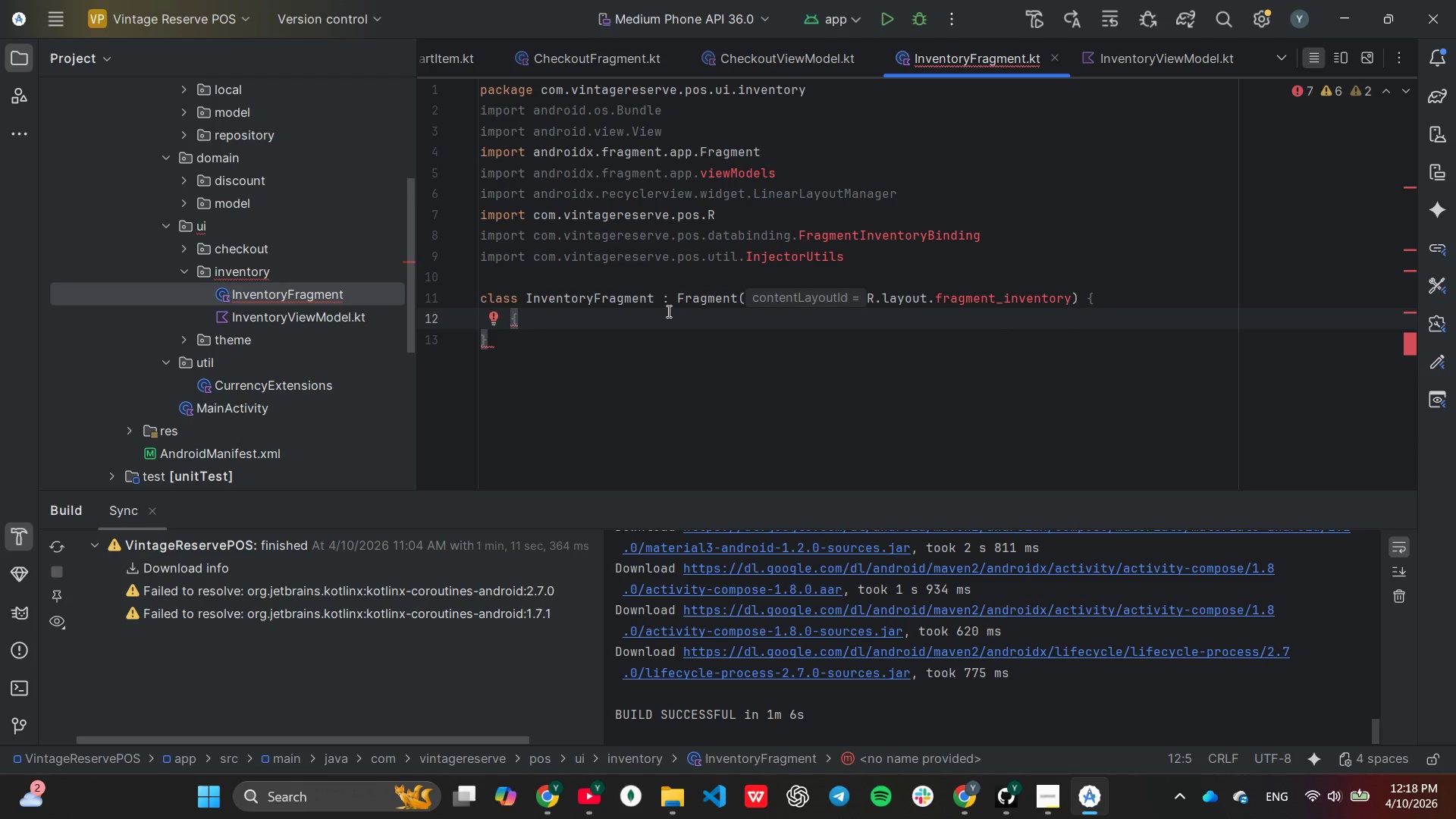 
key(ArrowRight)
 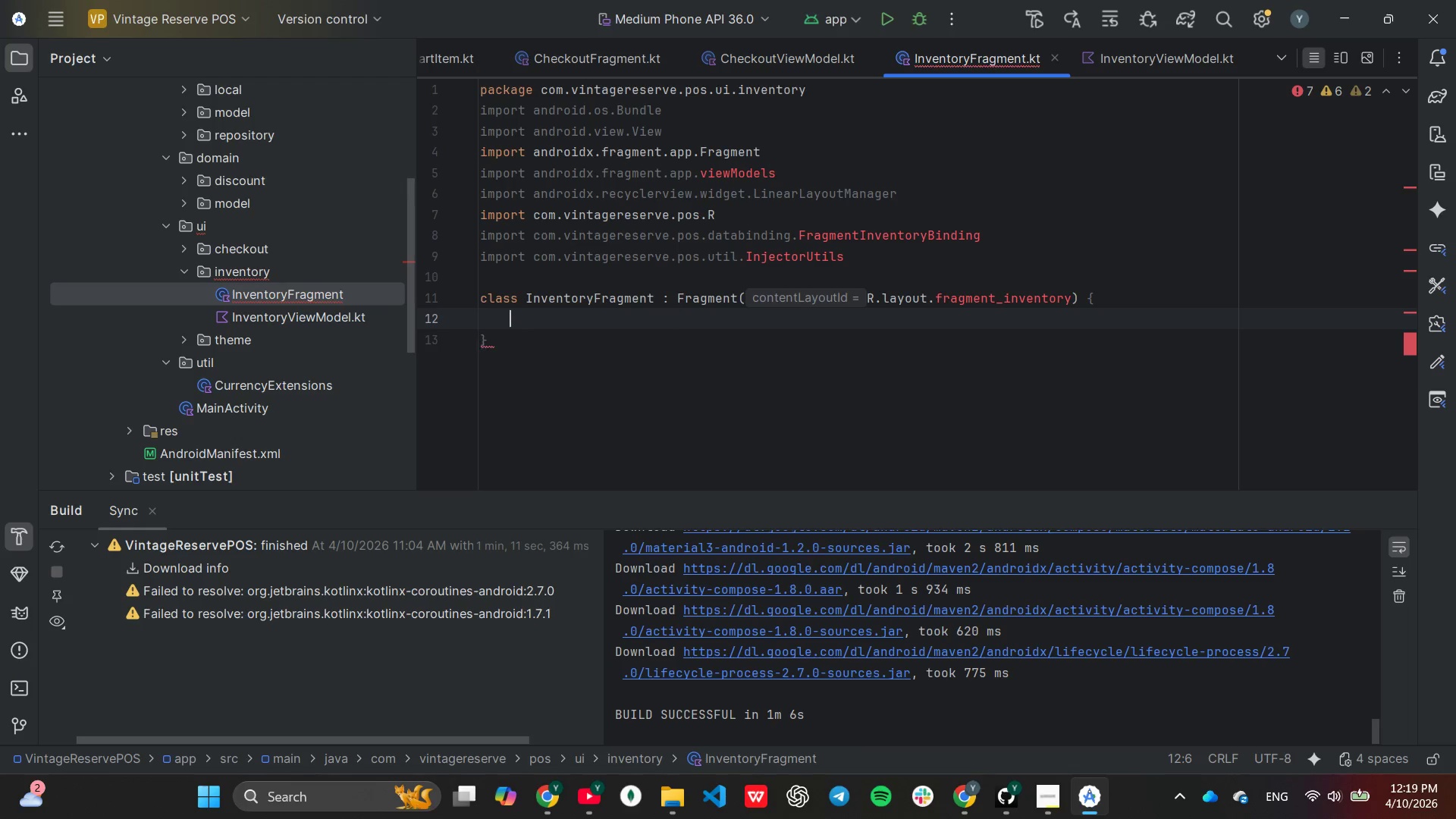 
key(Backspace)
 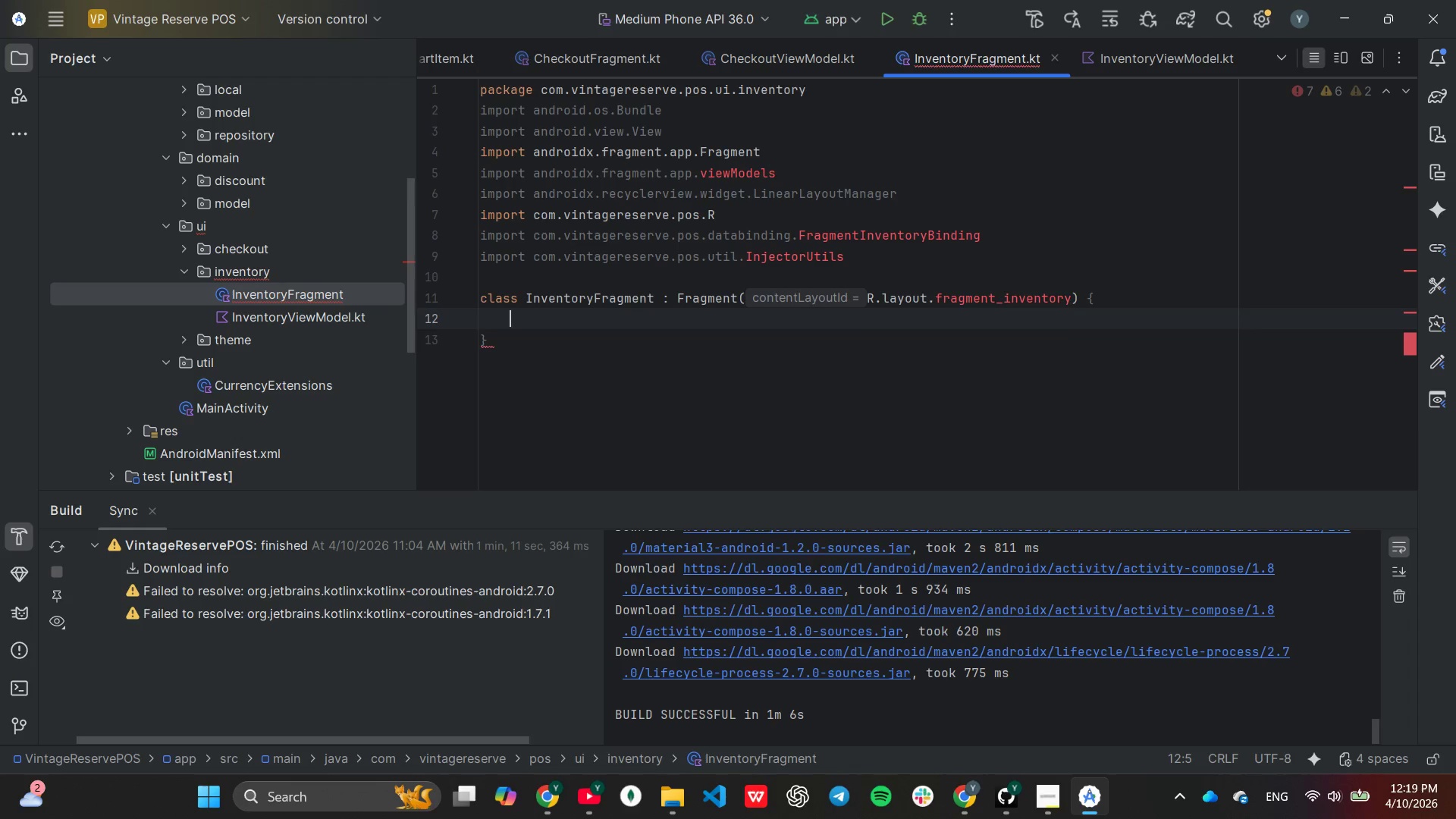 
key(Backspace)
 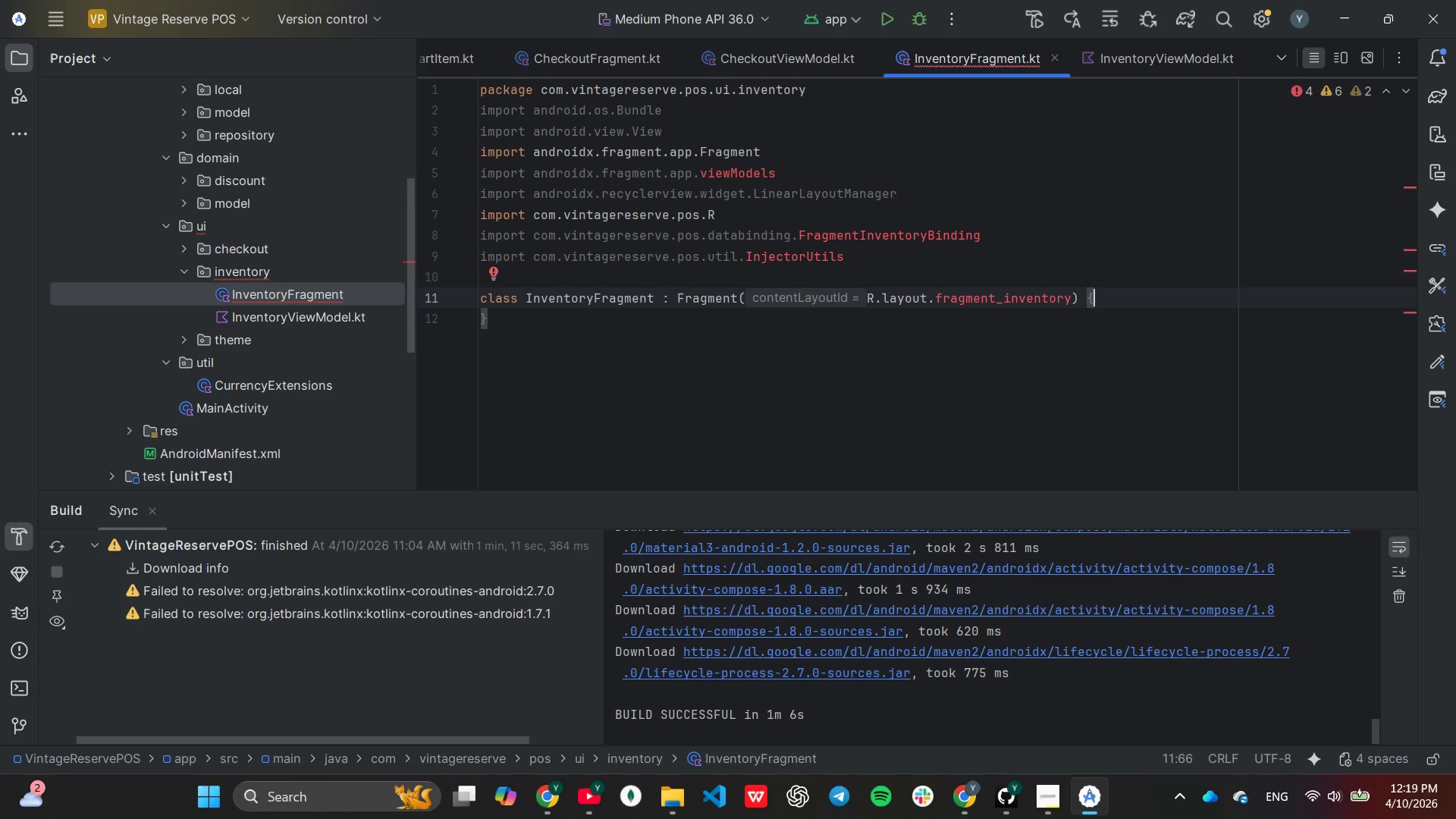 
key(Enter)
 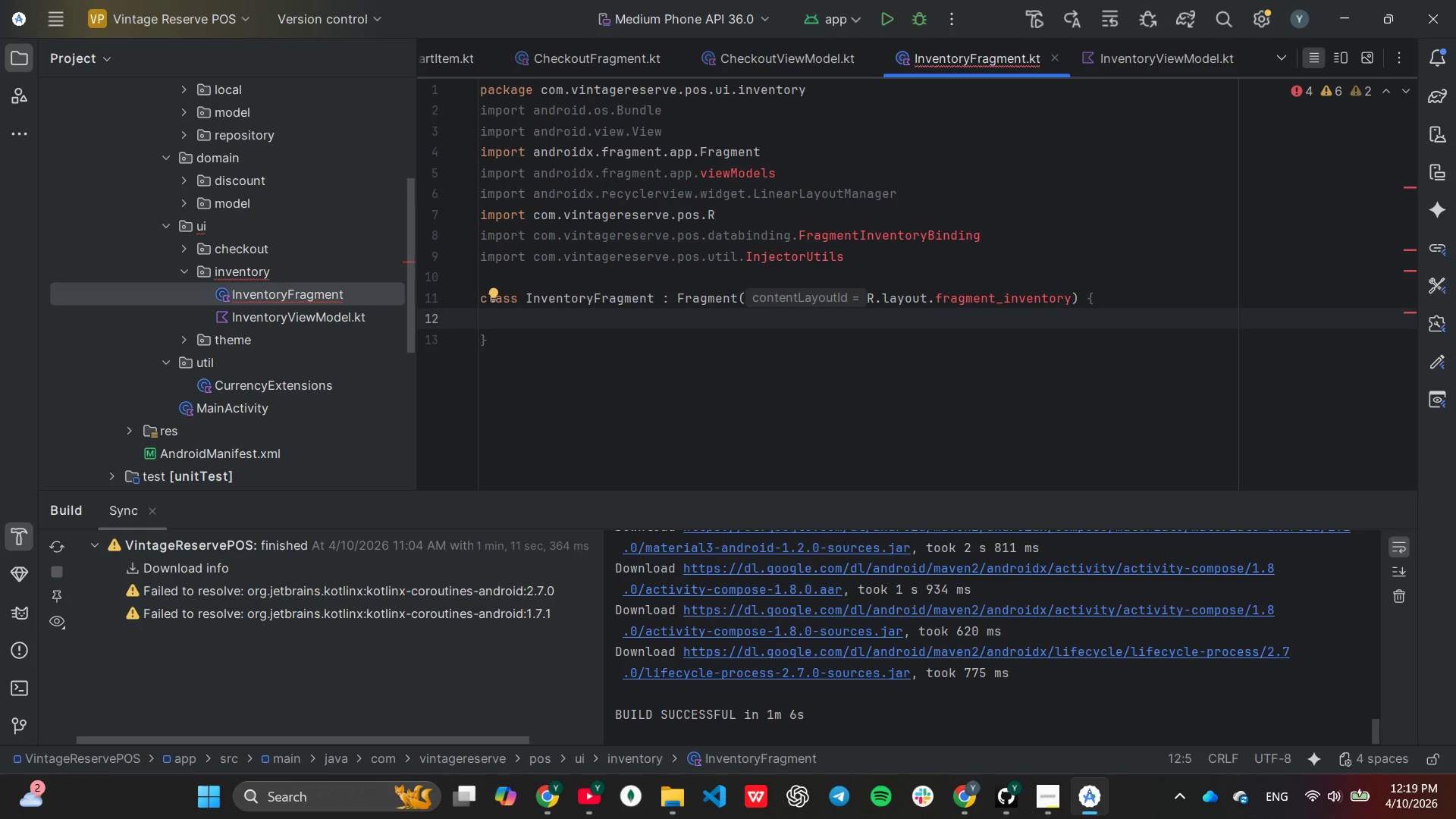 
wait(10.36)
 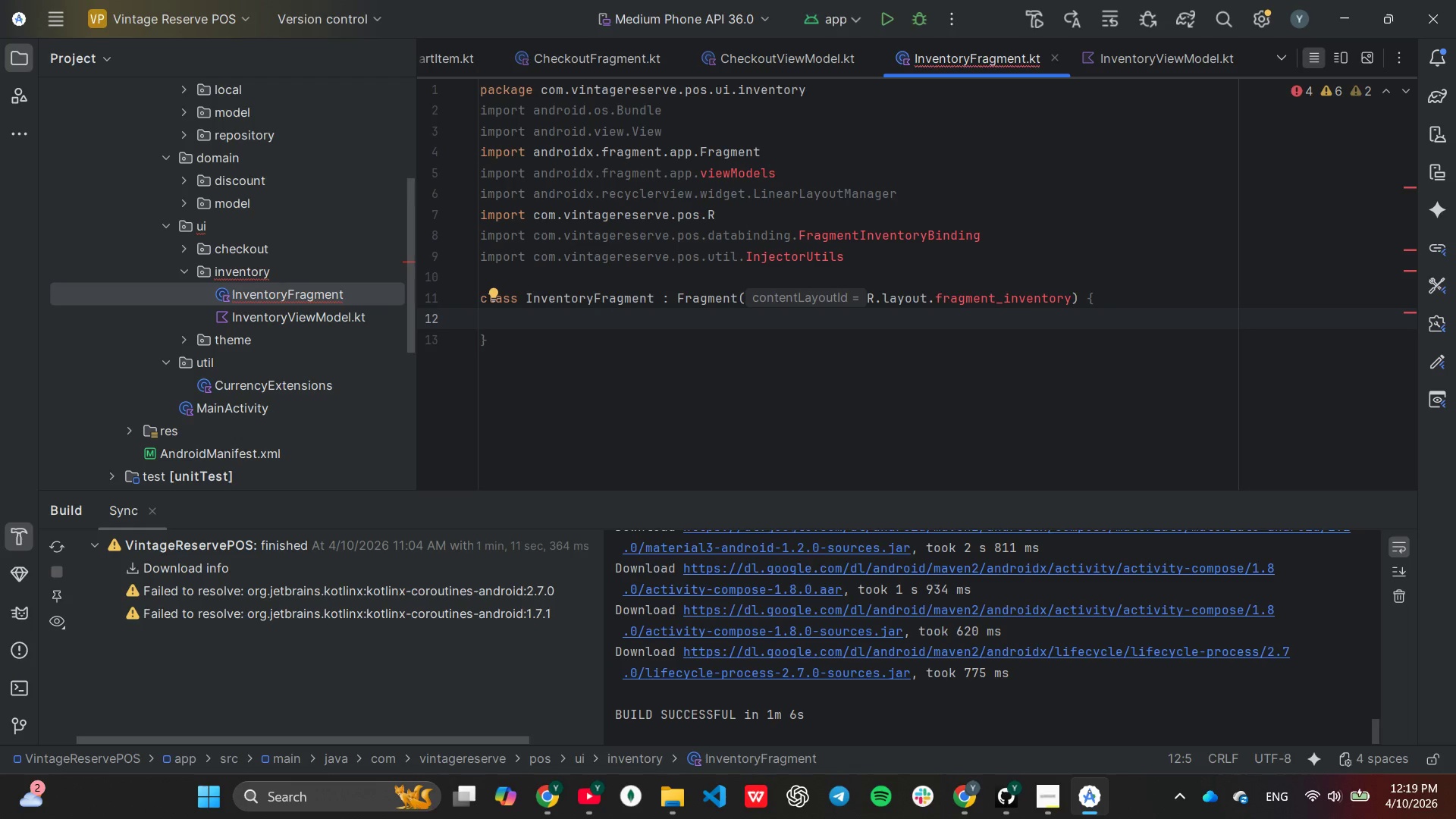 
key(P)
 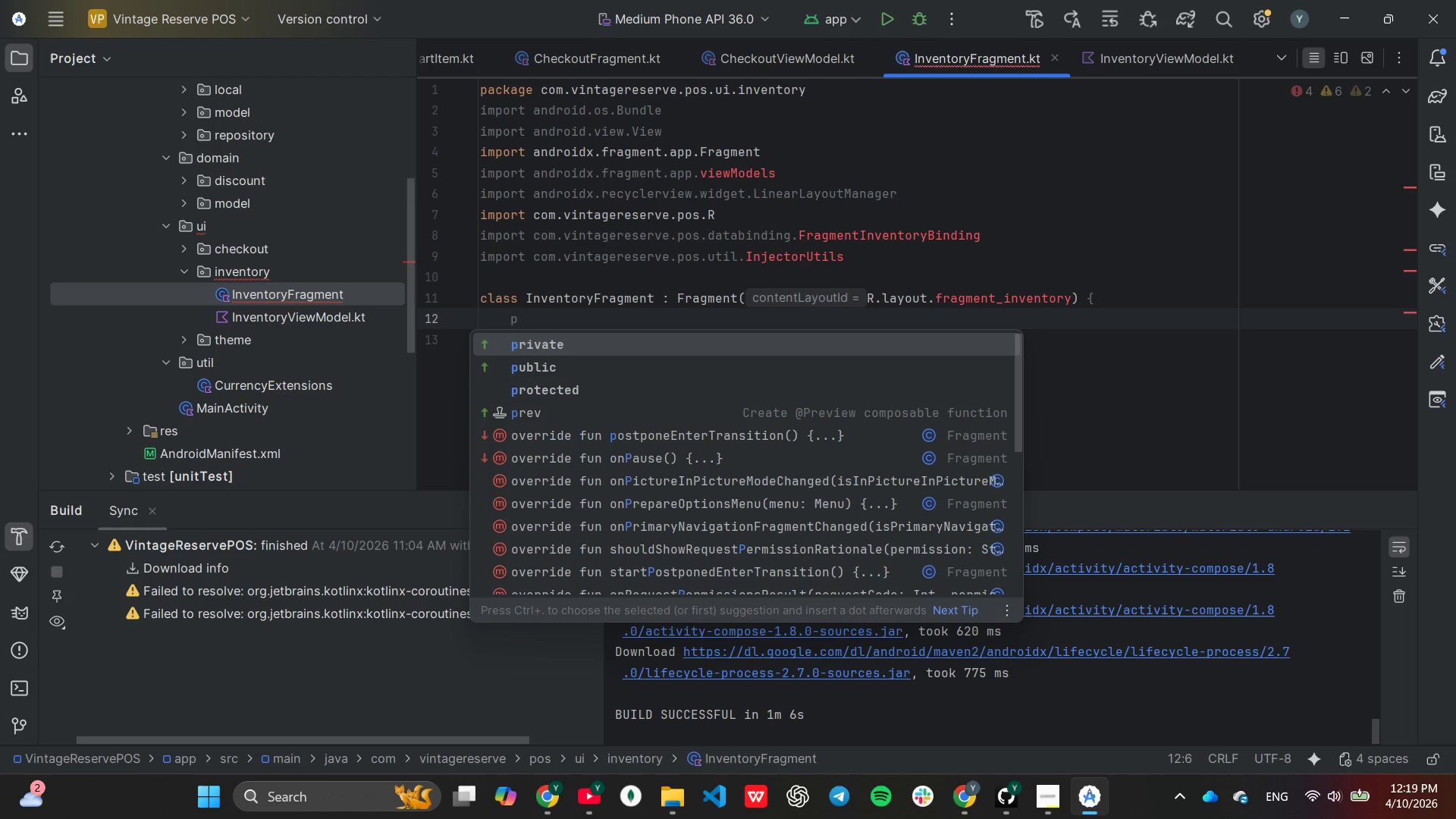 
key(Enter)
 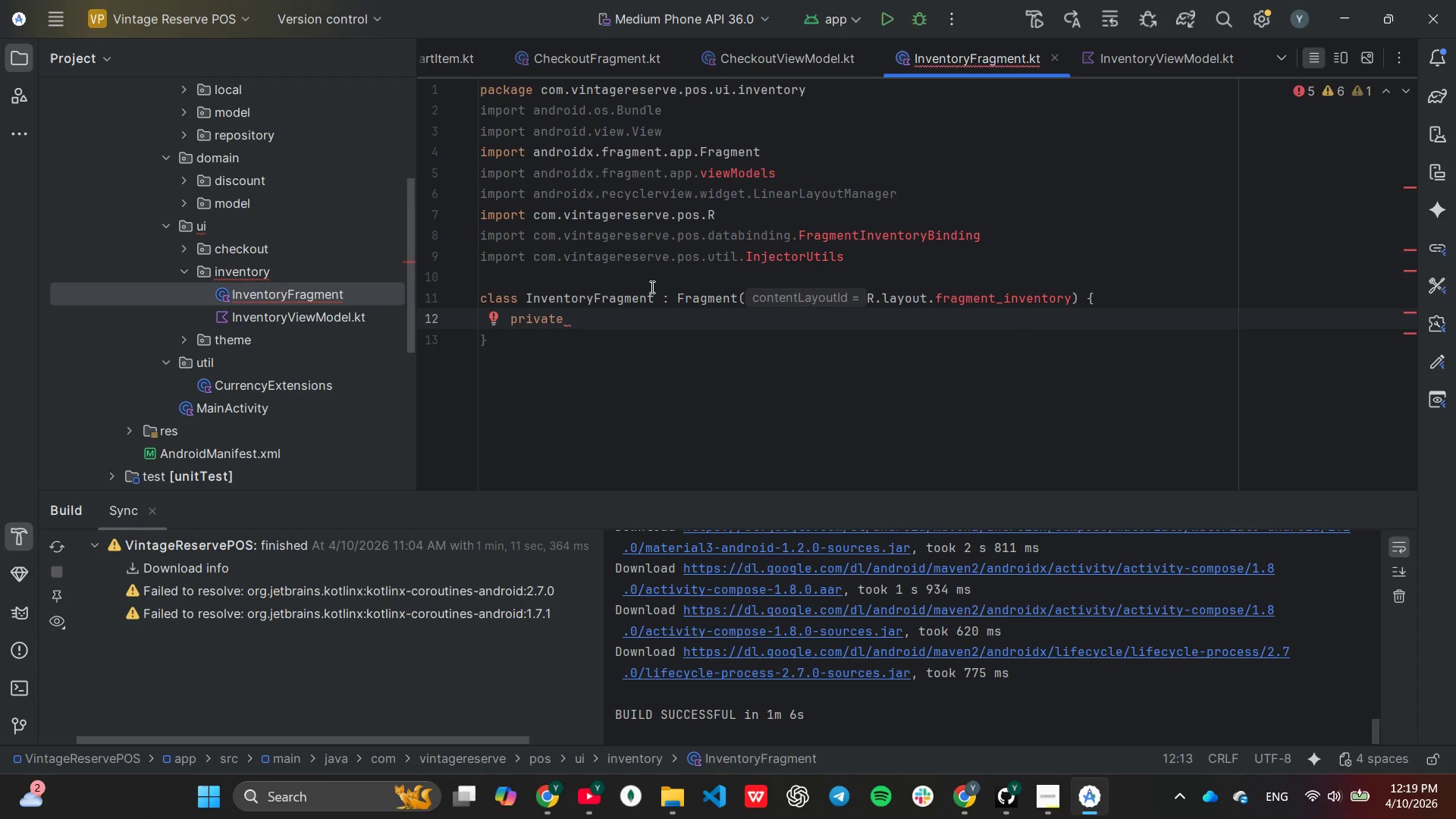 
type(val viewMo)
 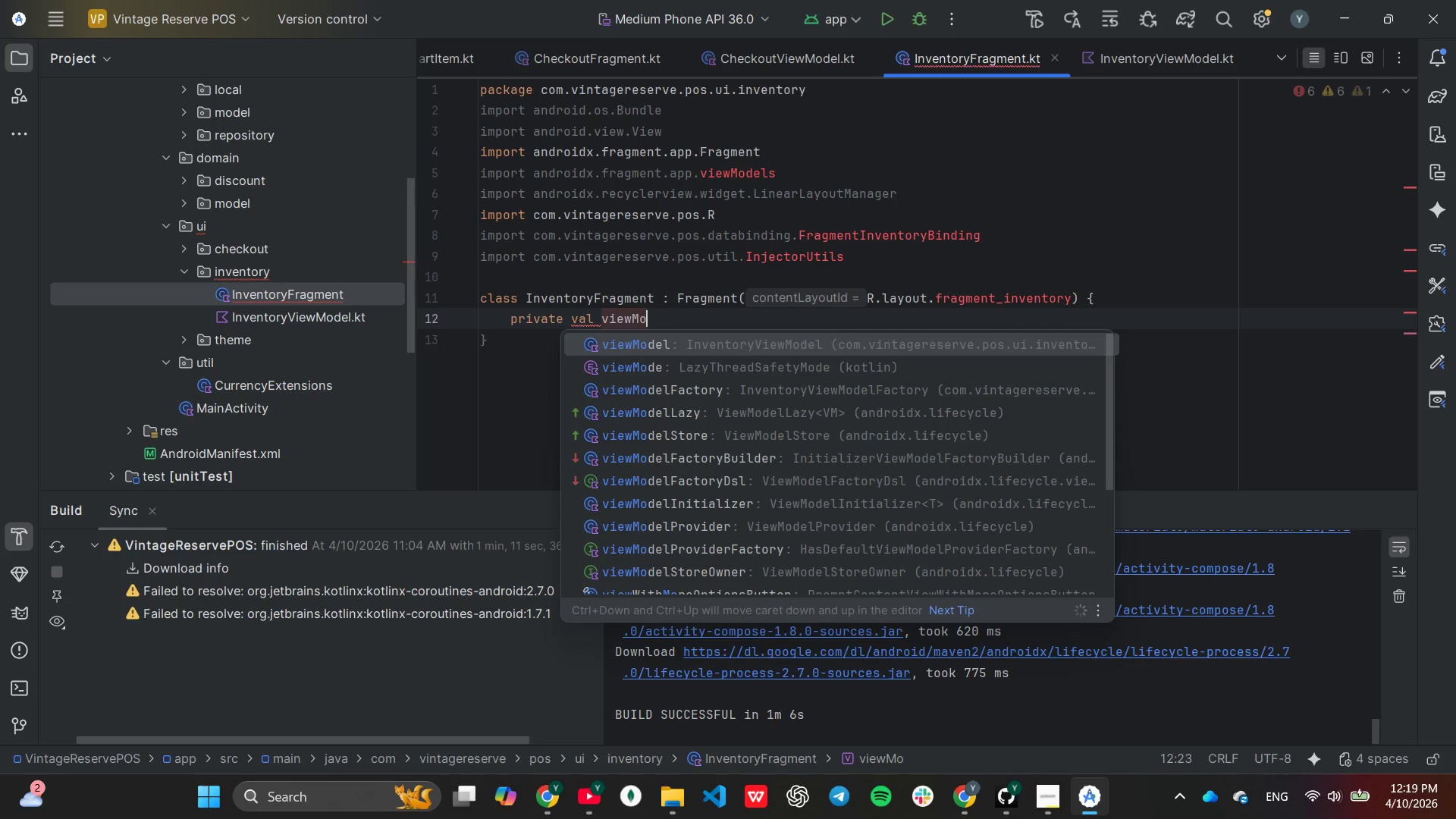 
key(Enter)
 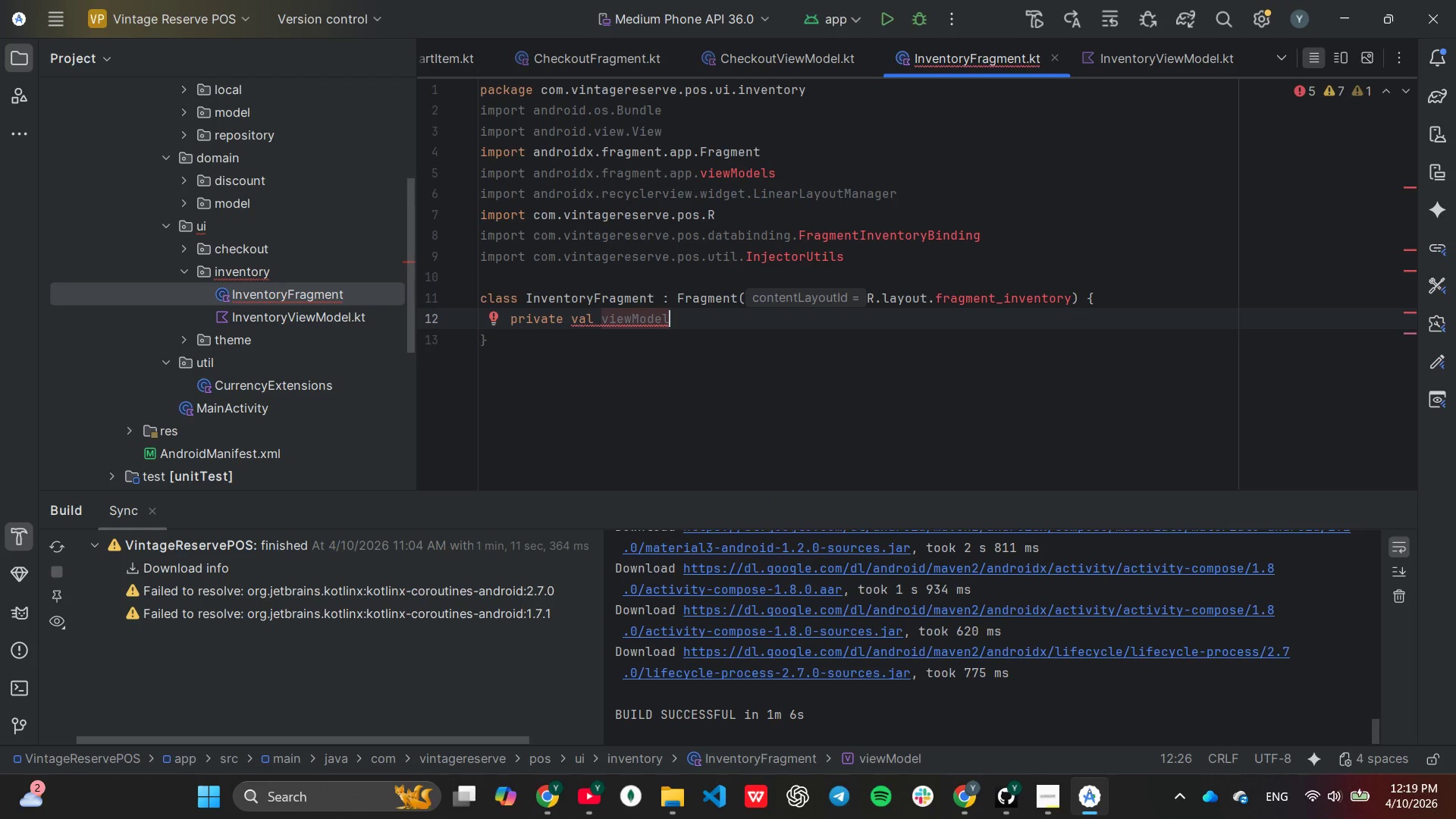 
type(: In)
 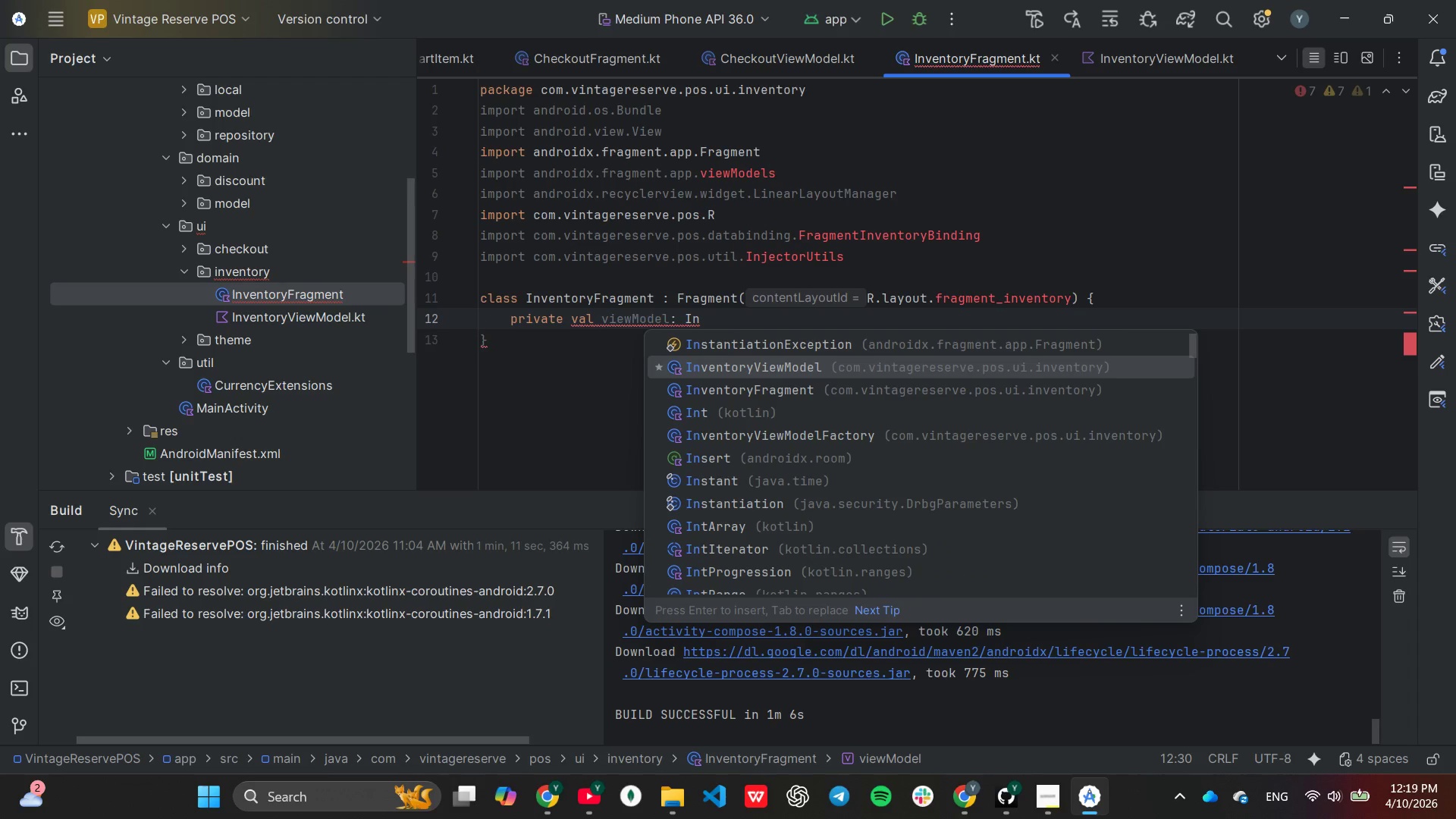 
key(Tab)
type( by v)
 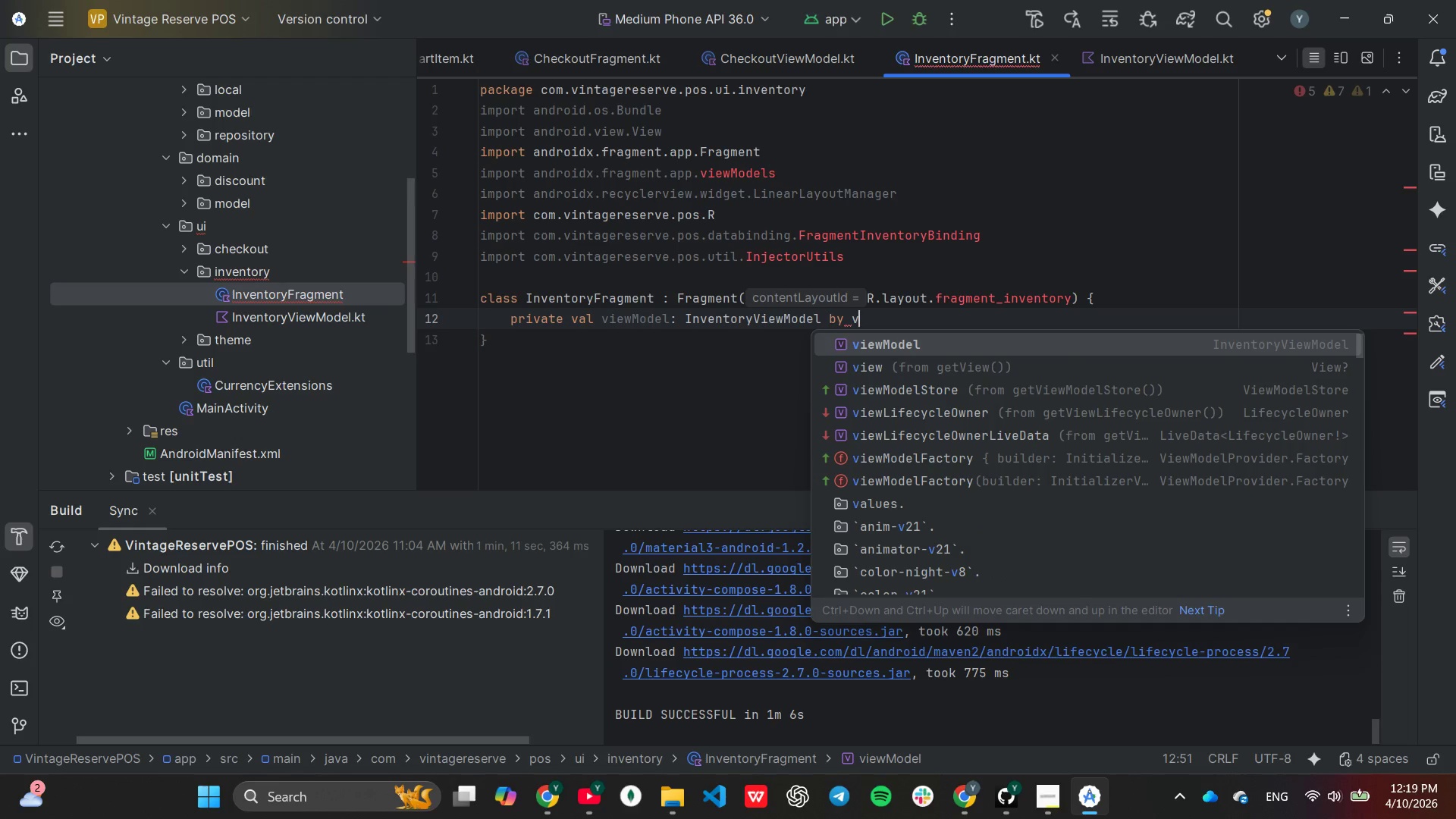 
key(Enter)
 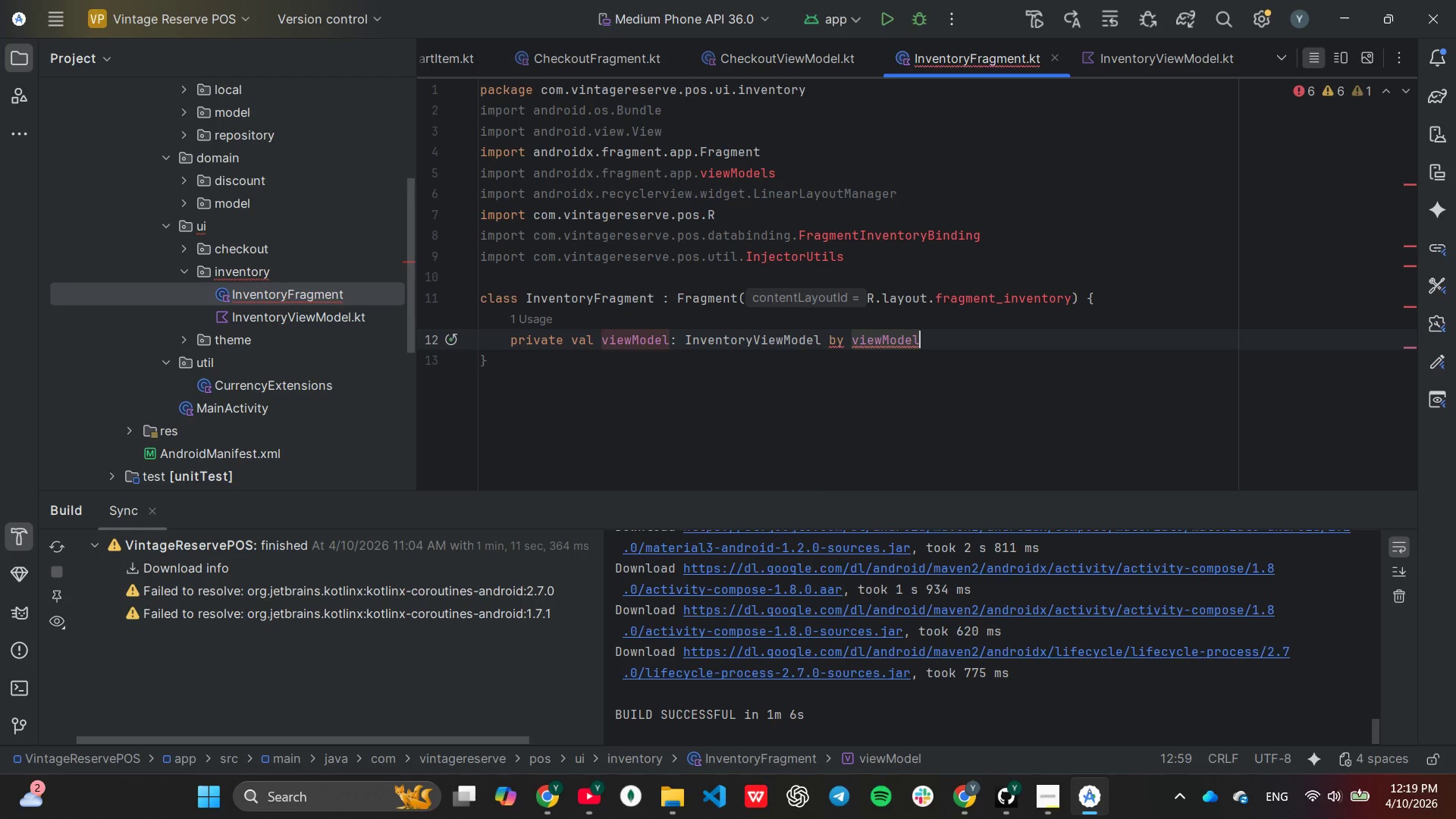 
key(S)
 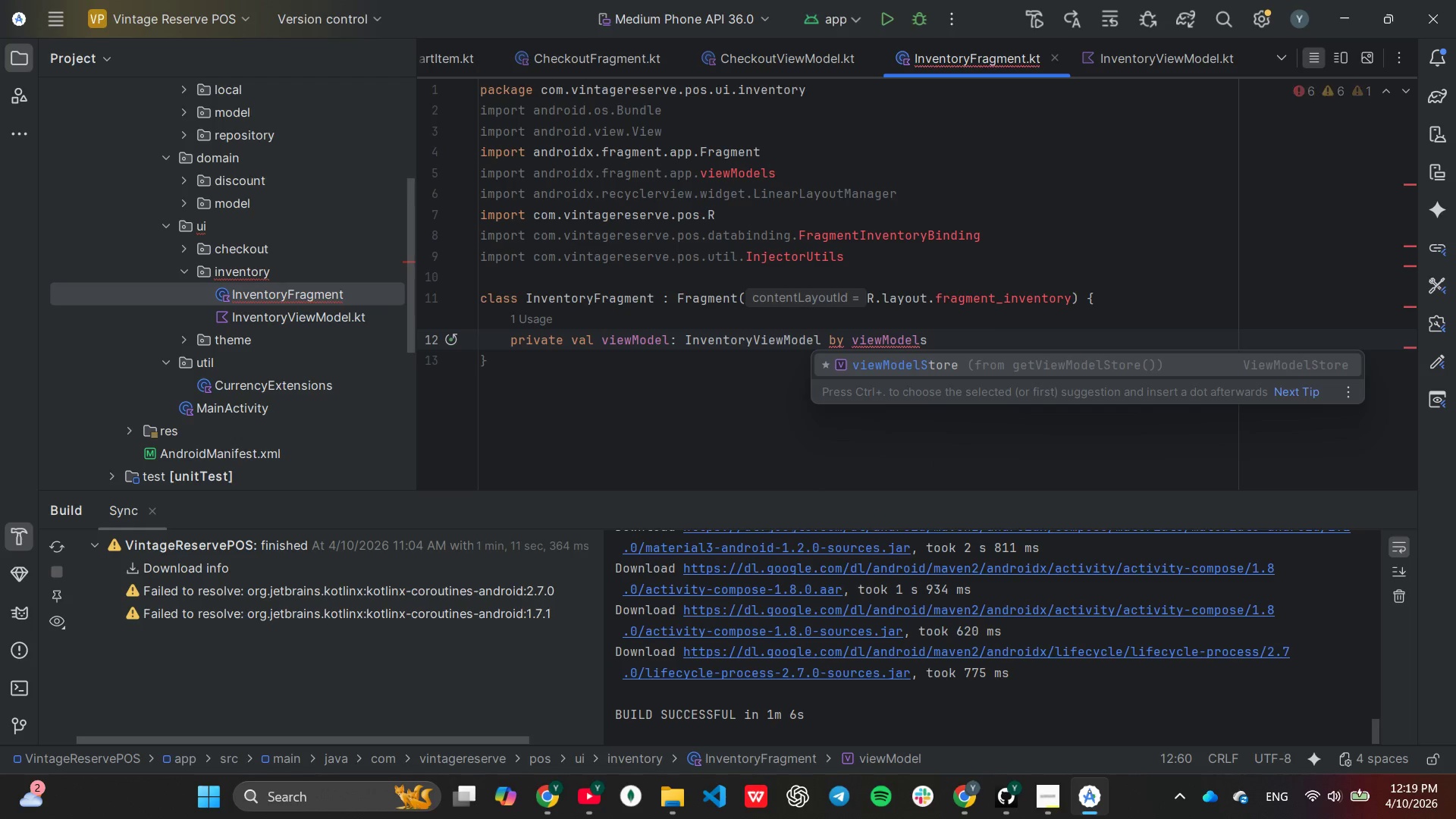 
key(Shift+BracketLeft)
 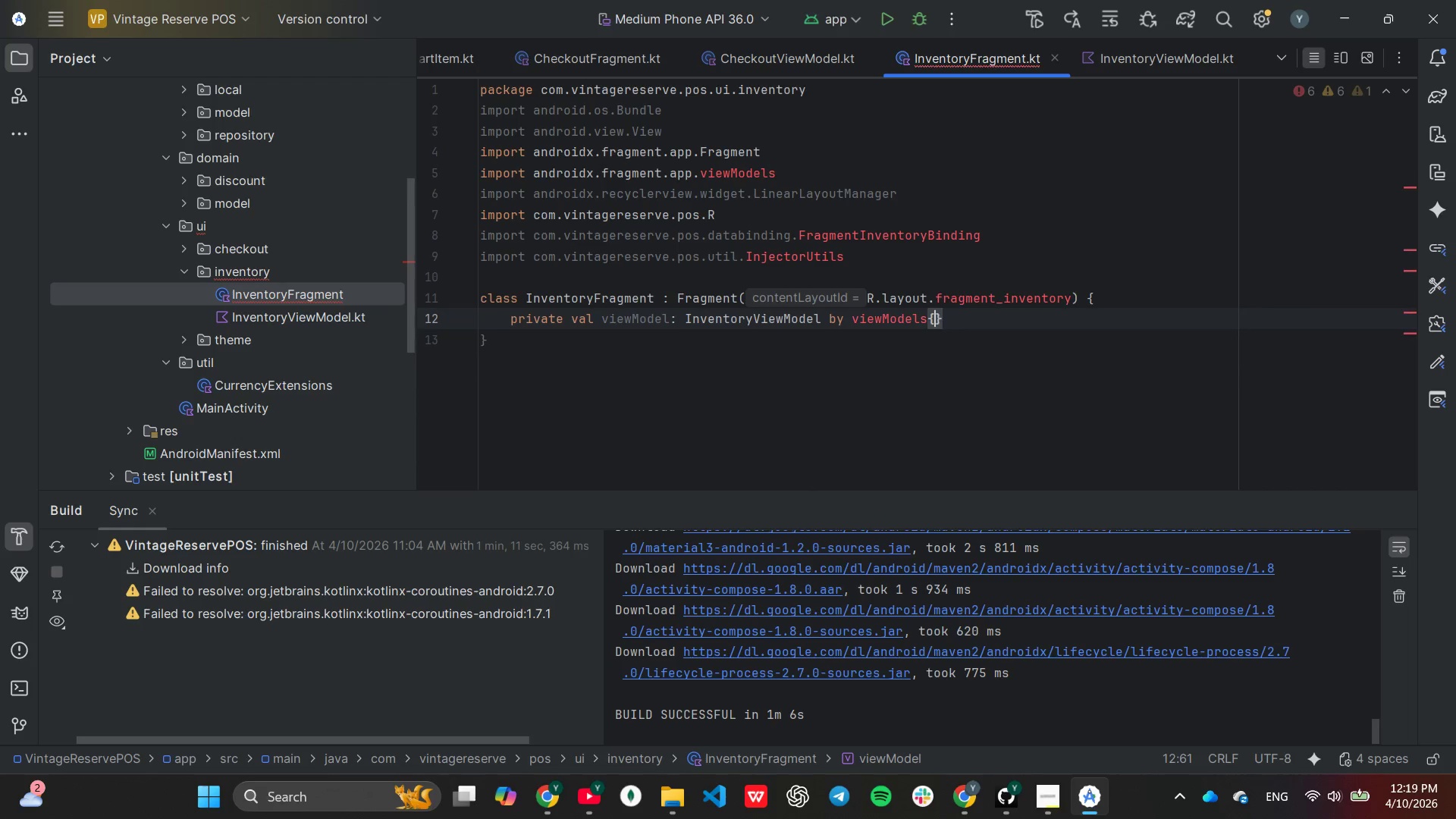 
key(Enter)
 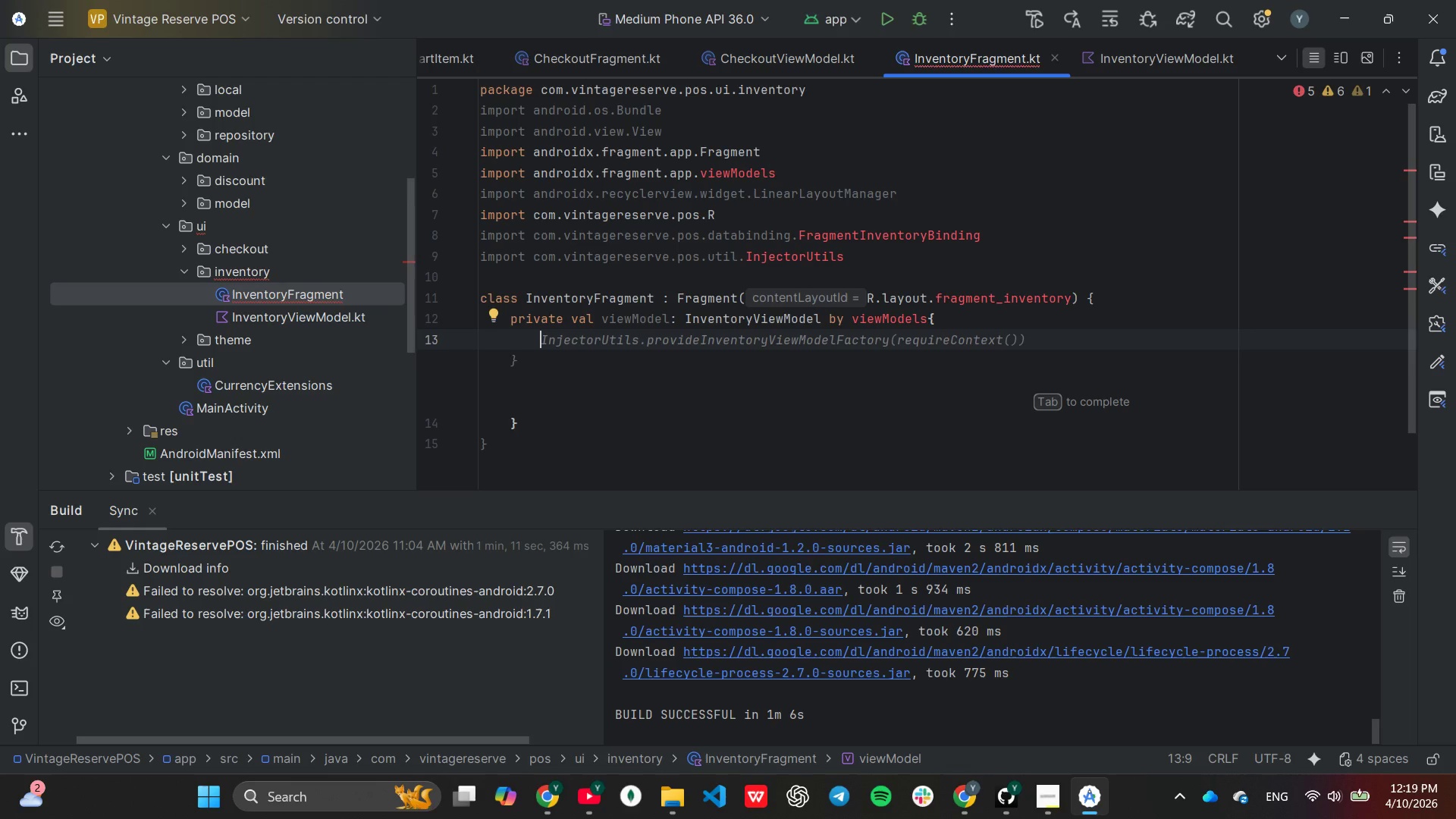 
key(Tab)
 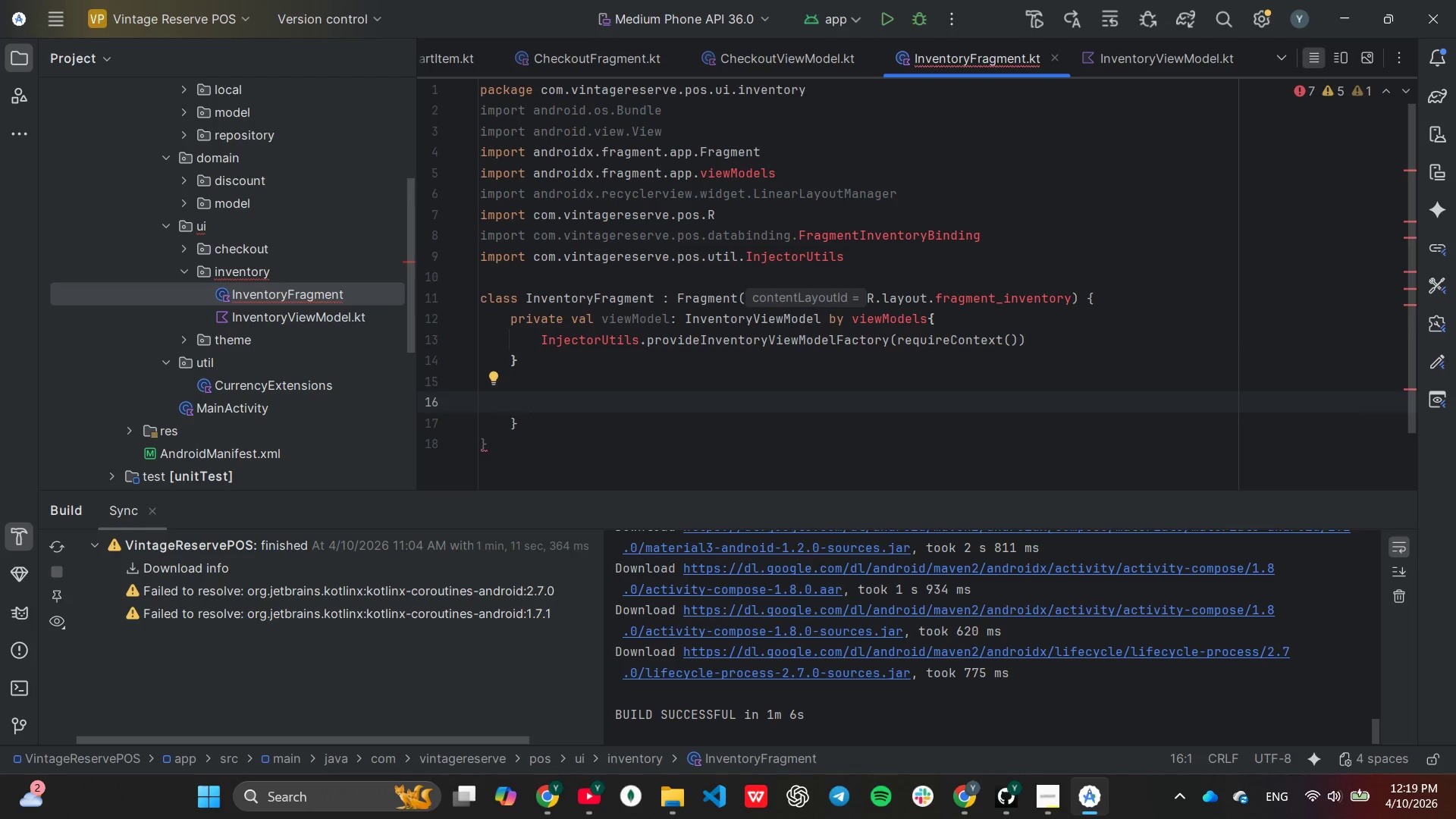 
wait(9.25)
 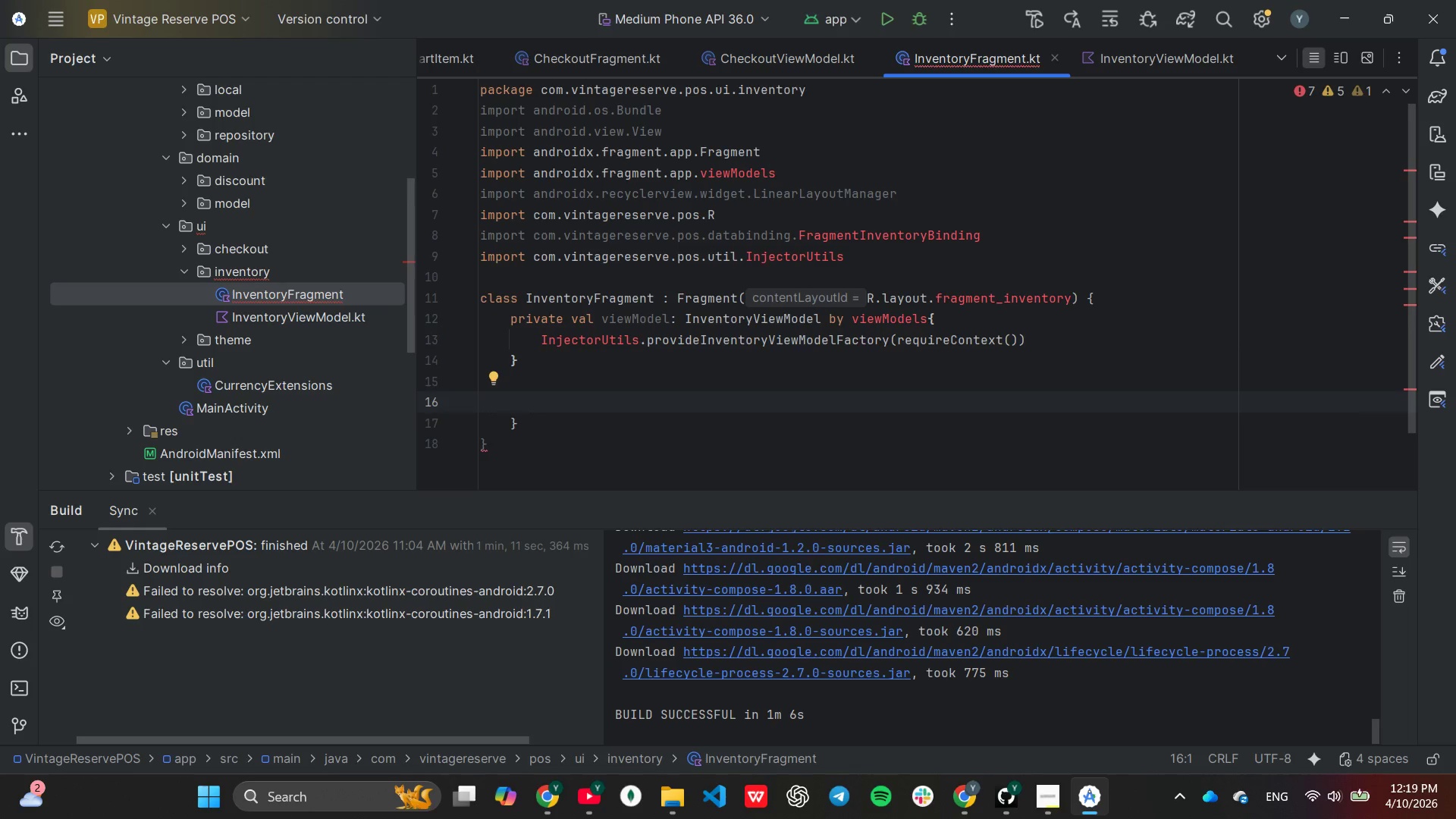 
key(Backspace)
type(ove)
 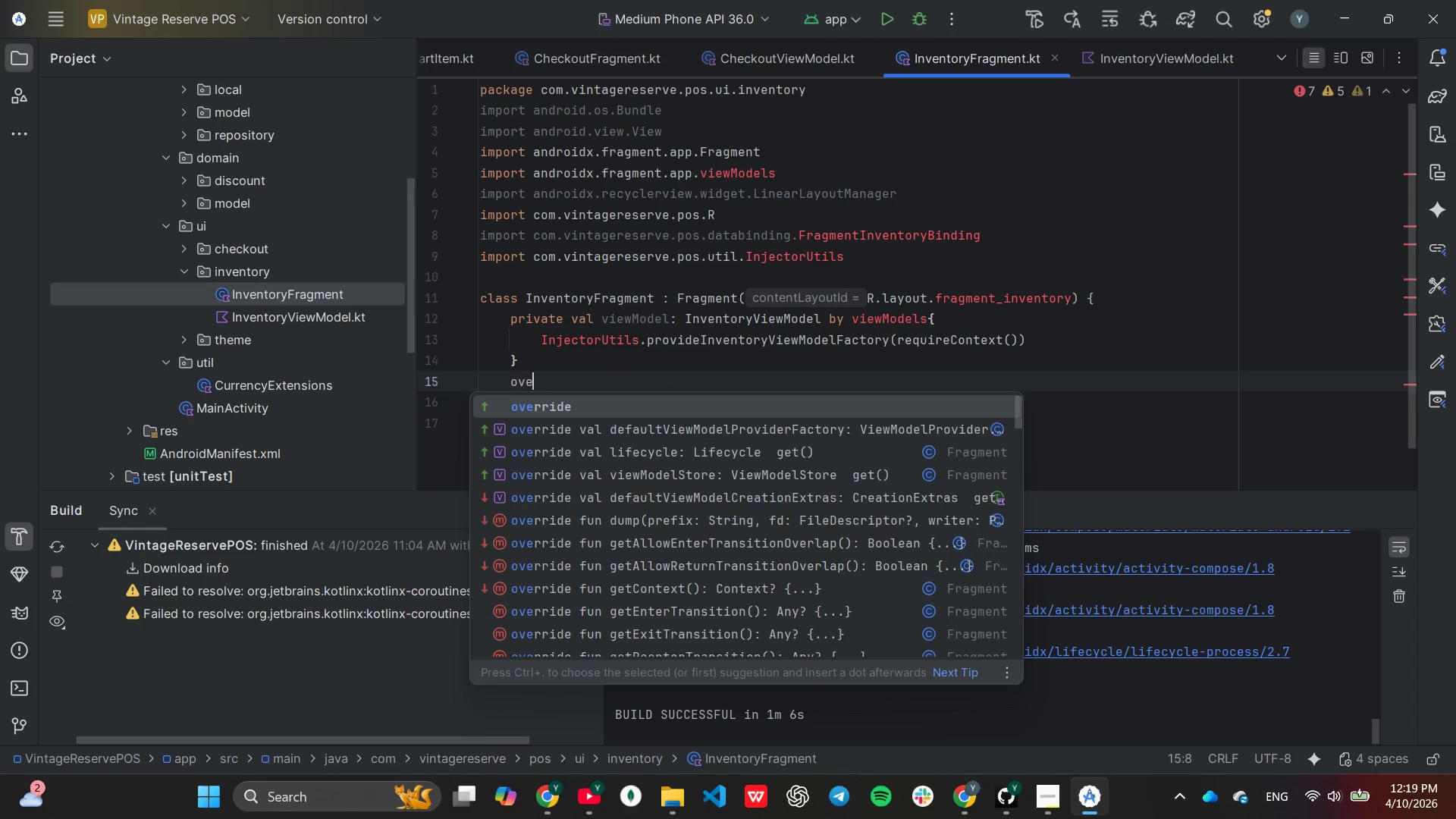 
key(Enter)
 